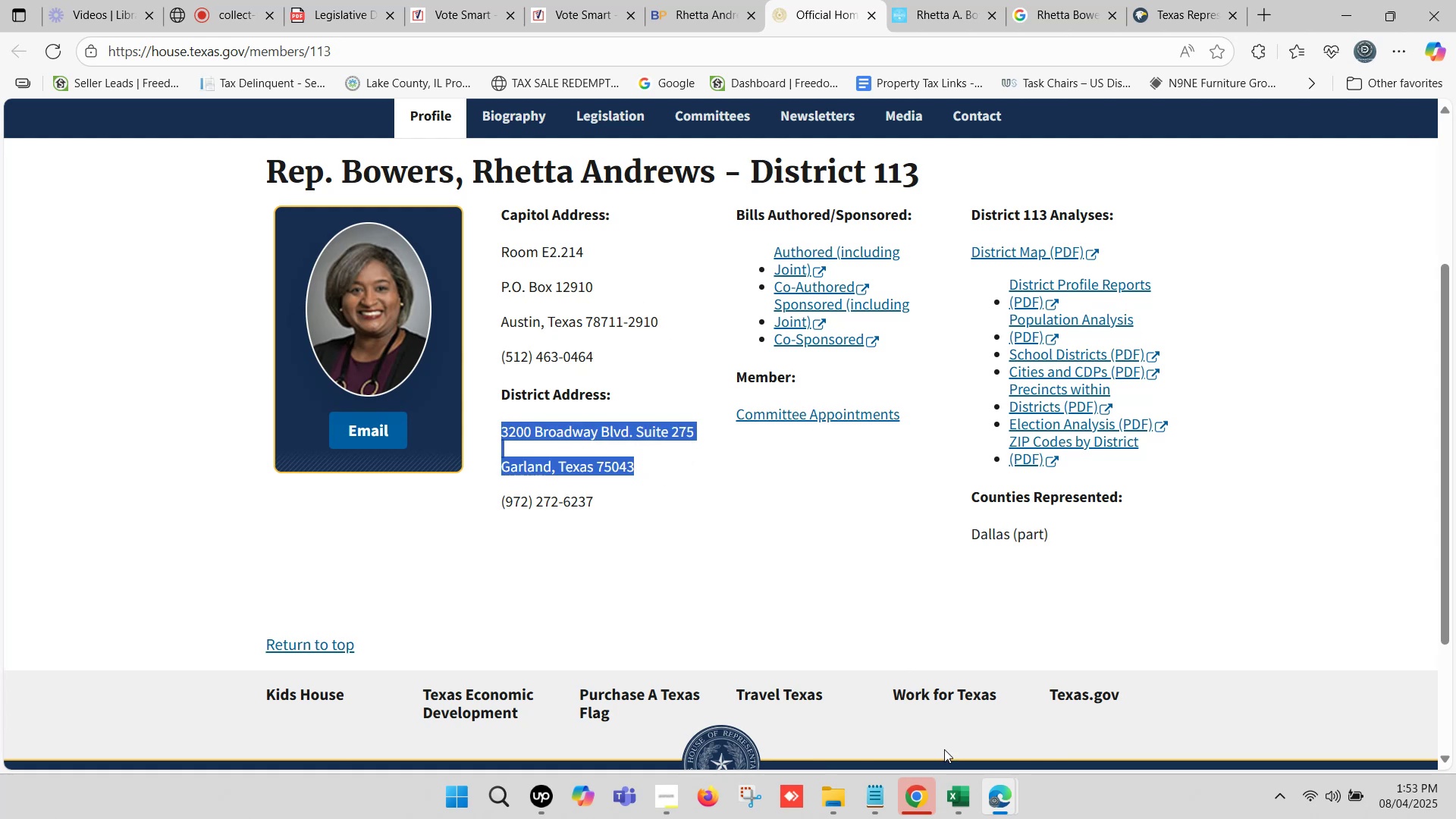 
key(Control+C)
 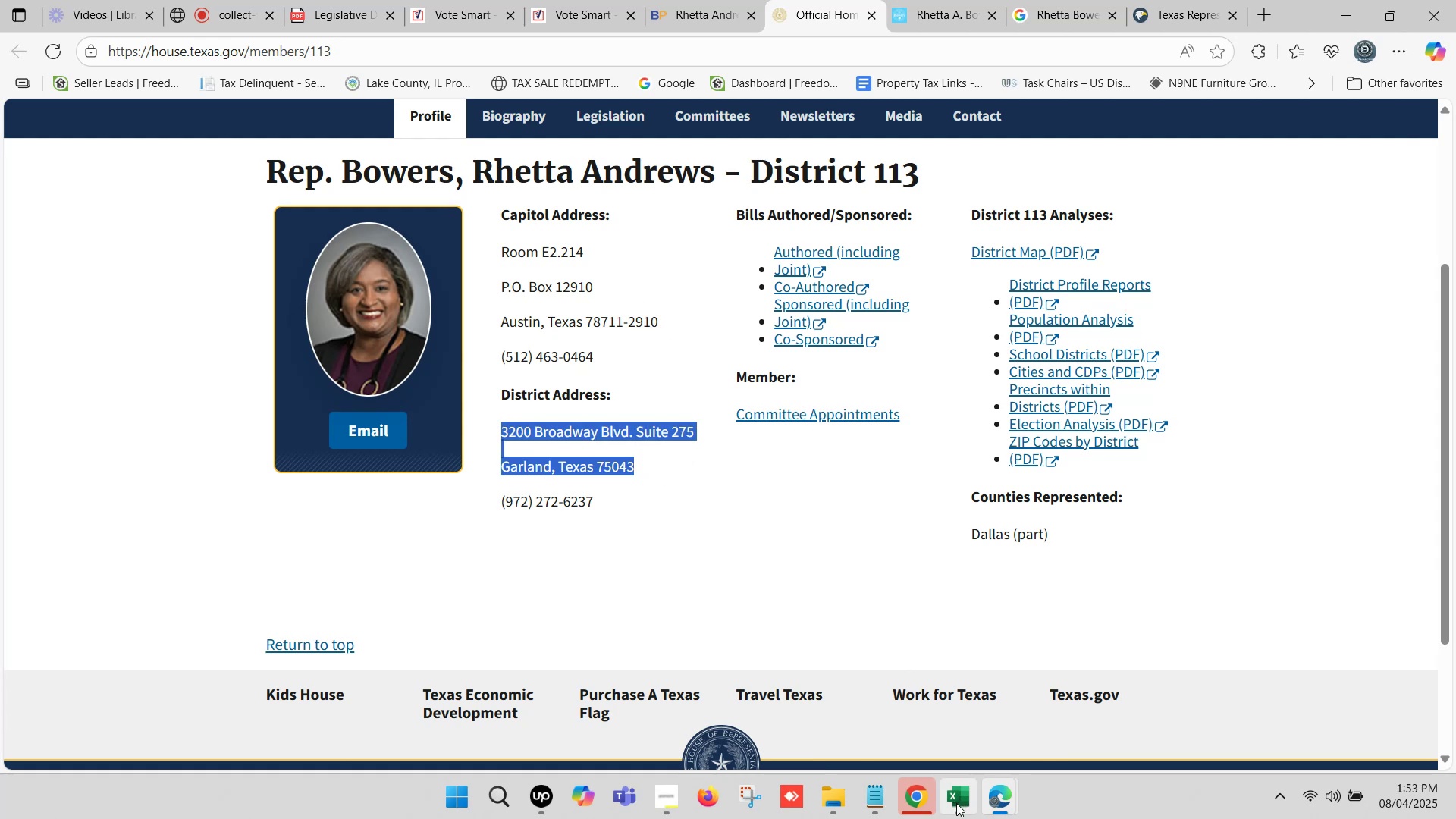 
left_click([956, 803])
 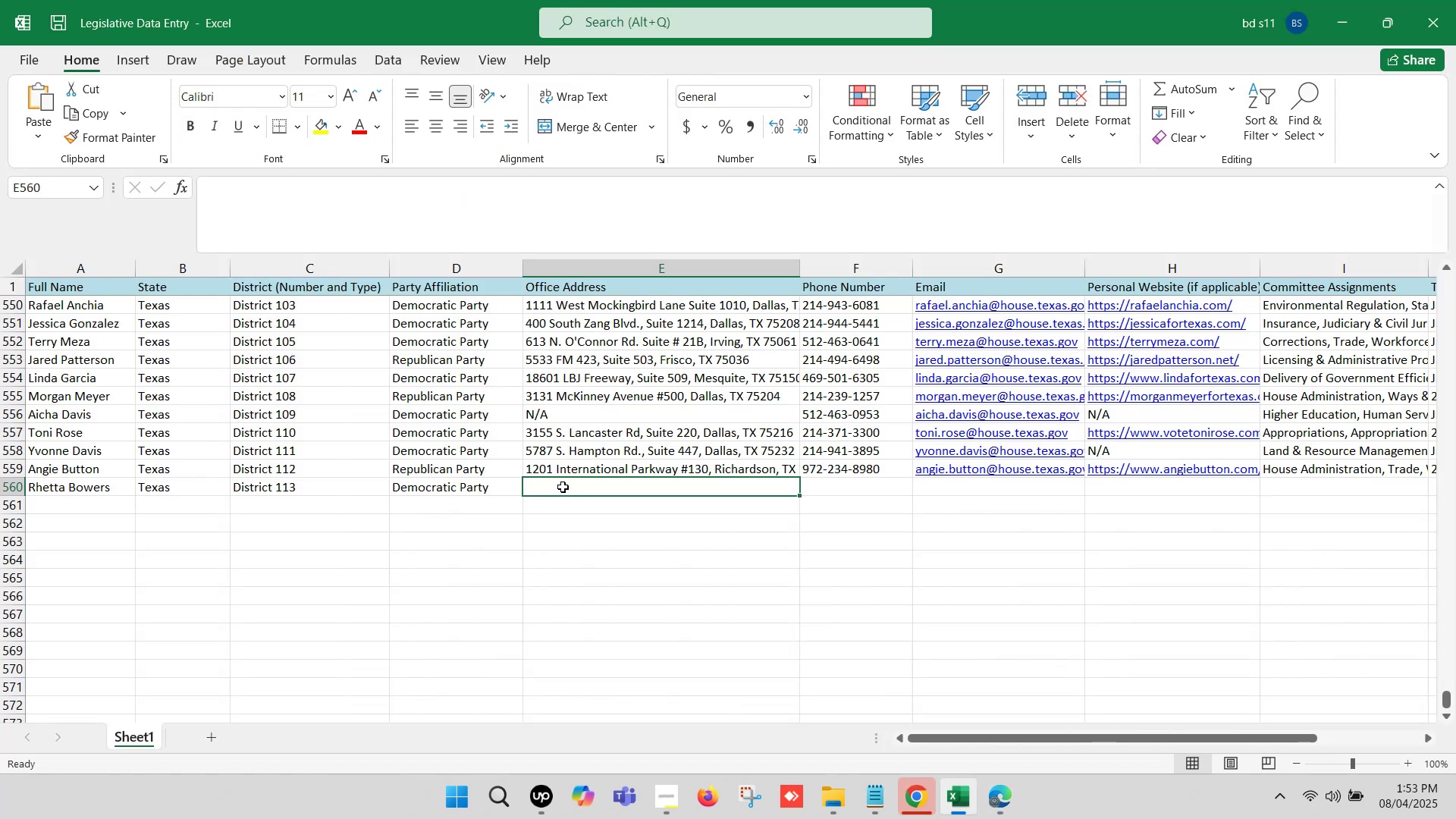 
double_click([563, 487])
 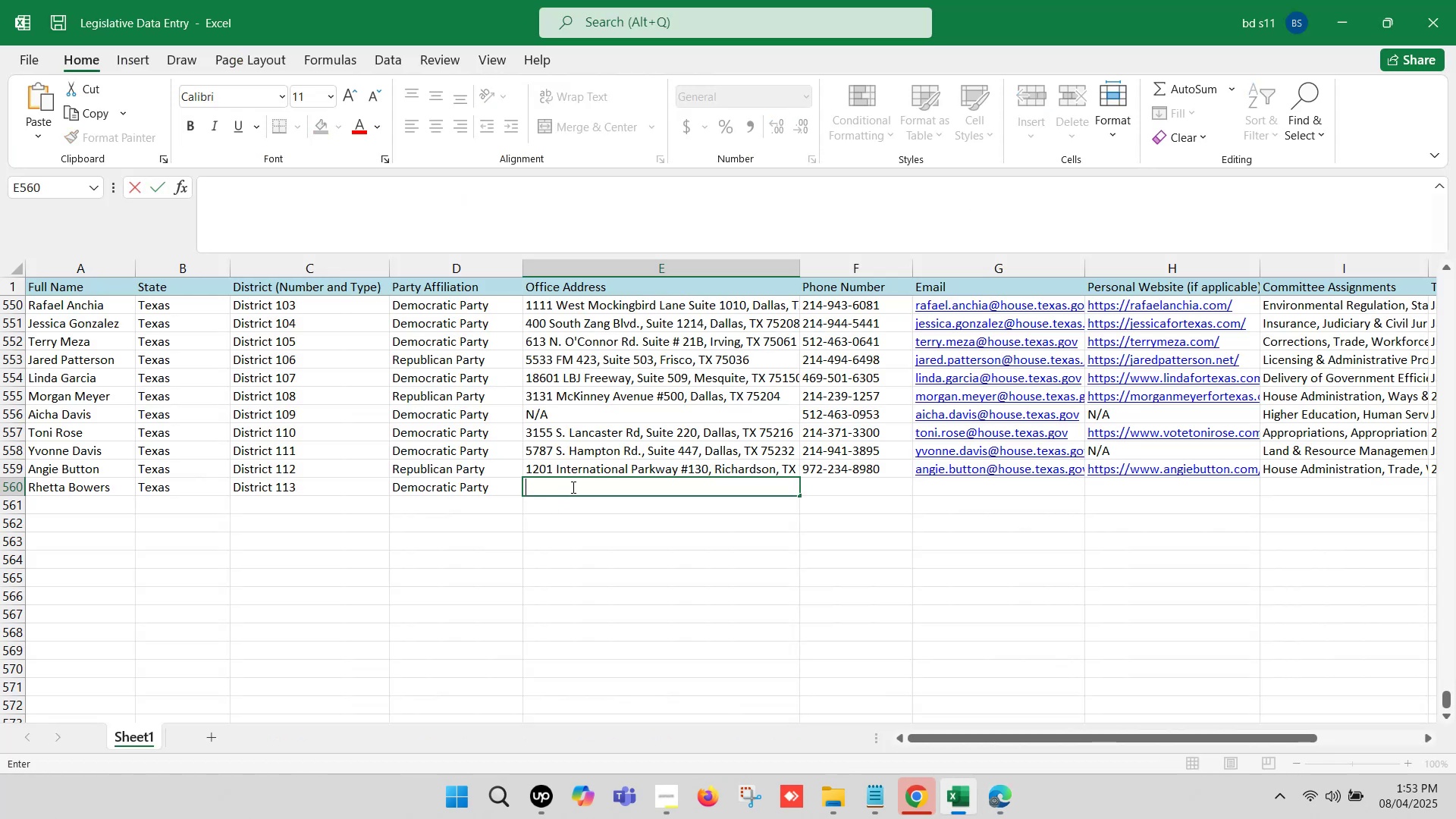 
key(Control+ControlLeft)
 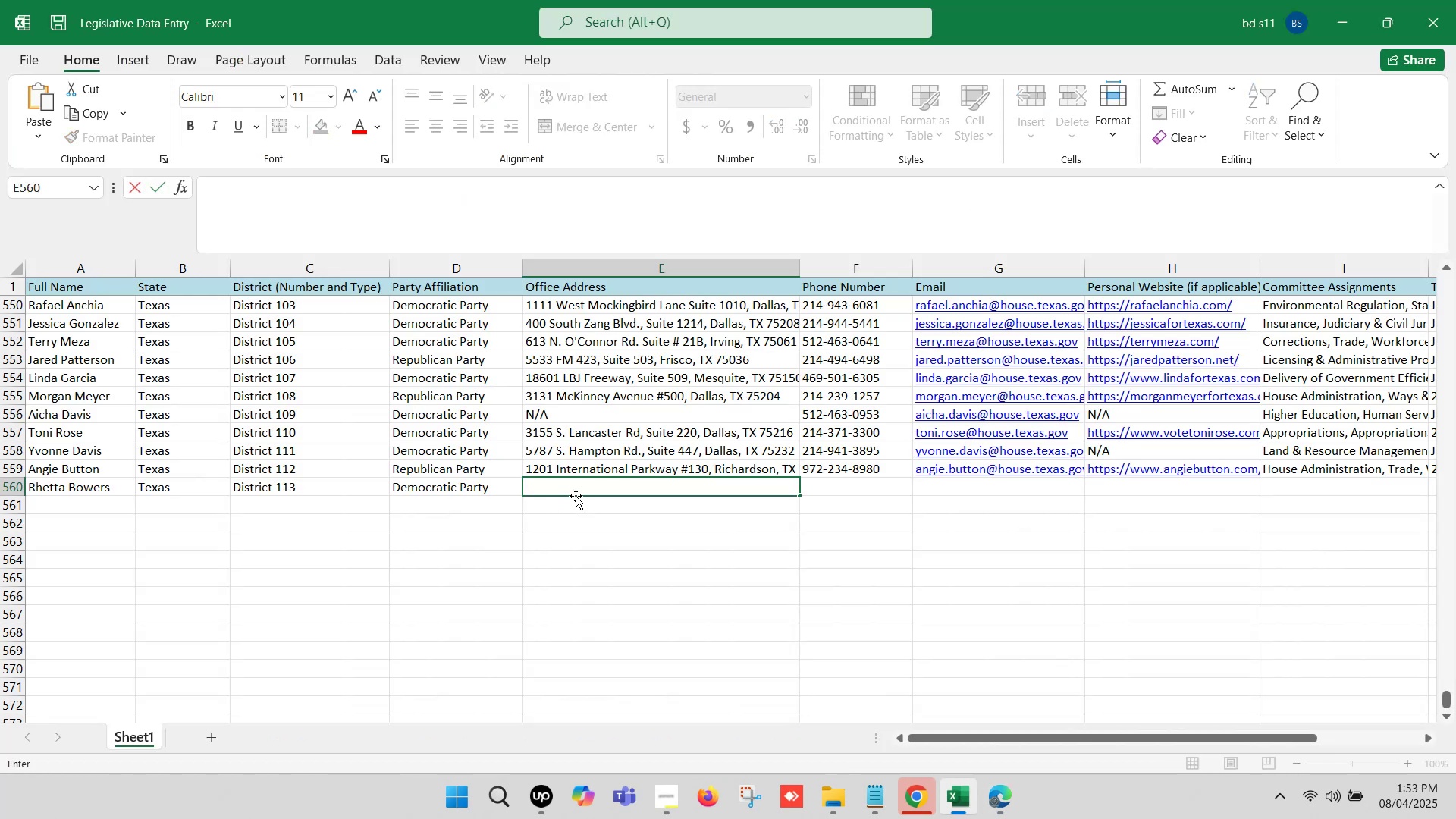 
key(Control+V)
 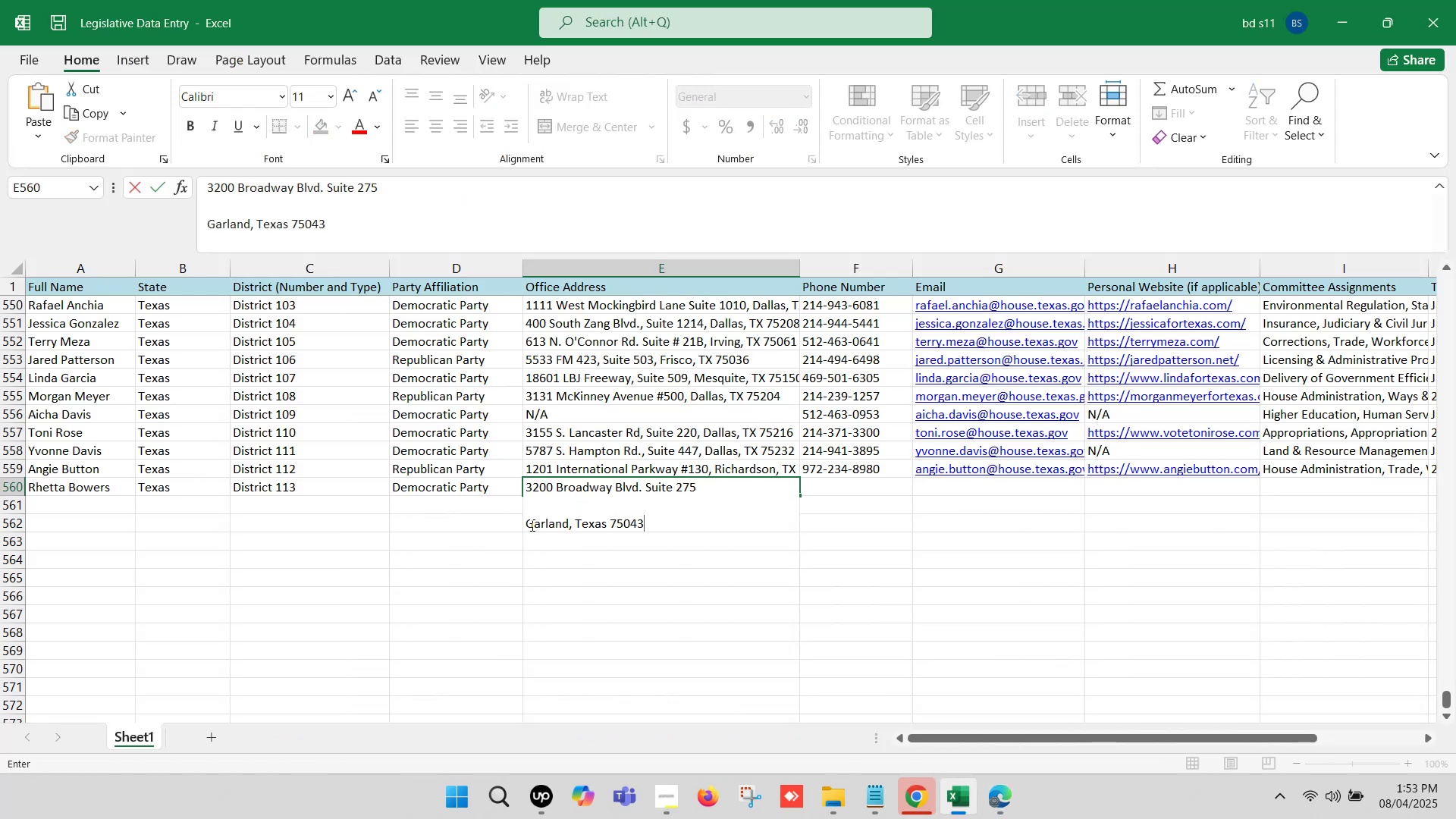 
left_click([522, 522])
 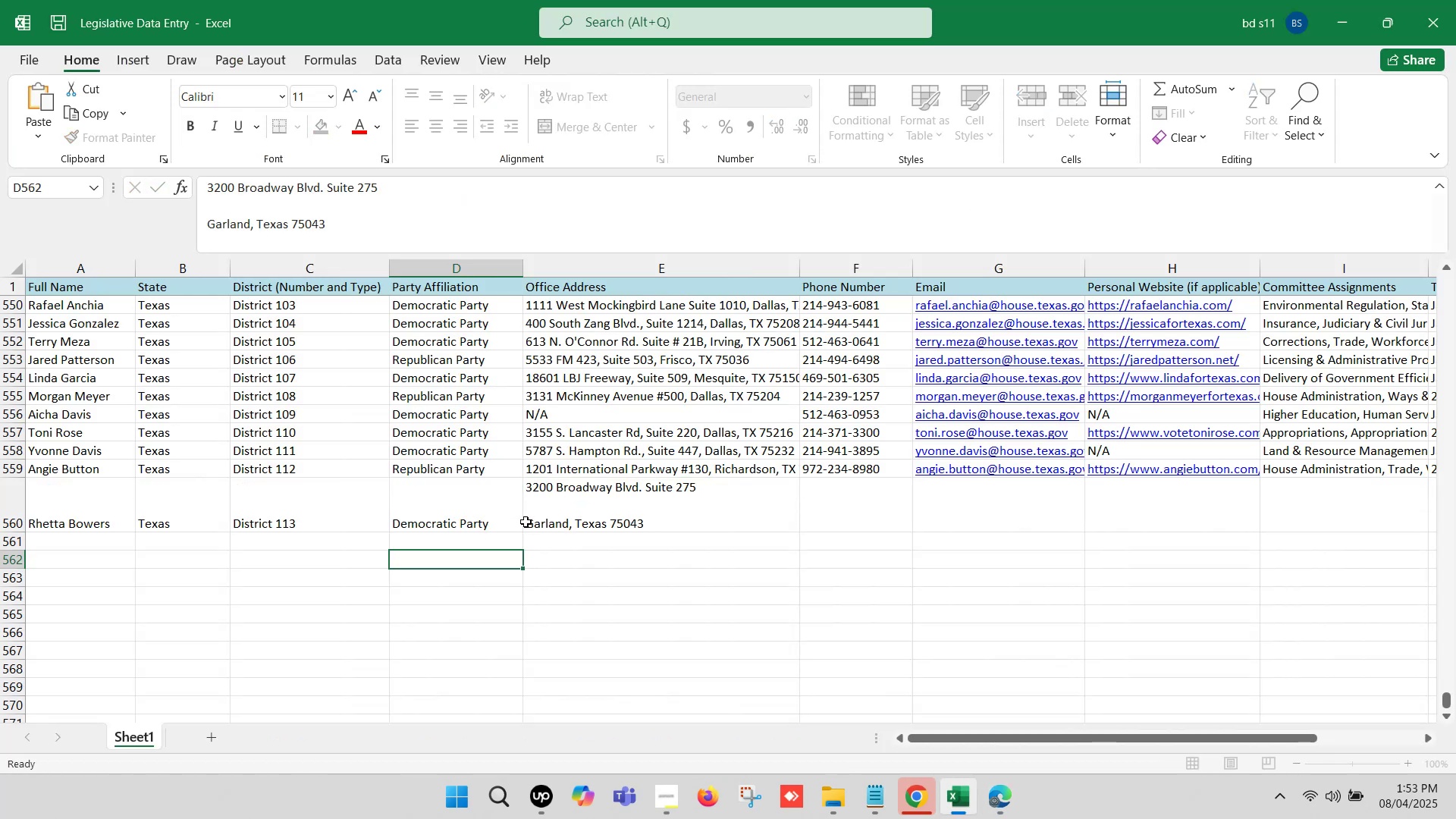 
left_click([526, 522])
 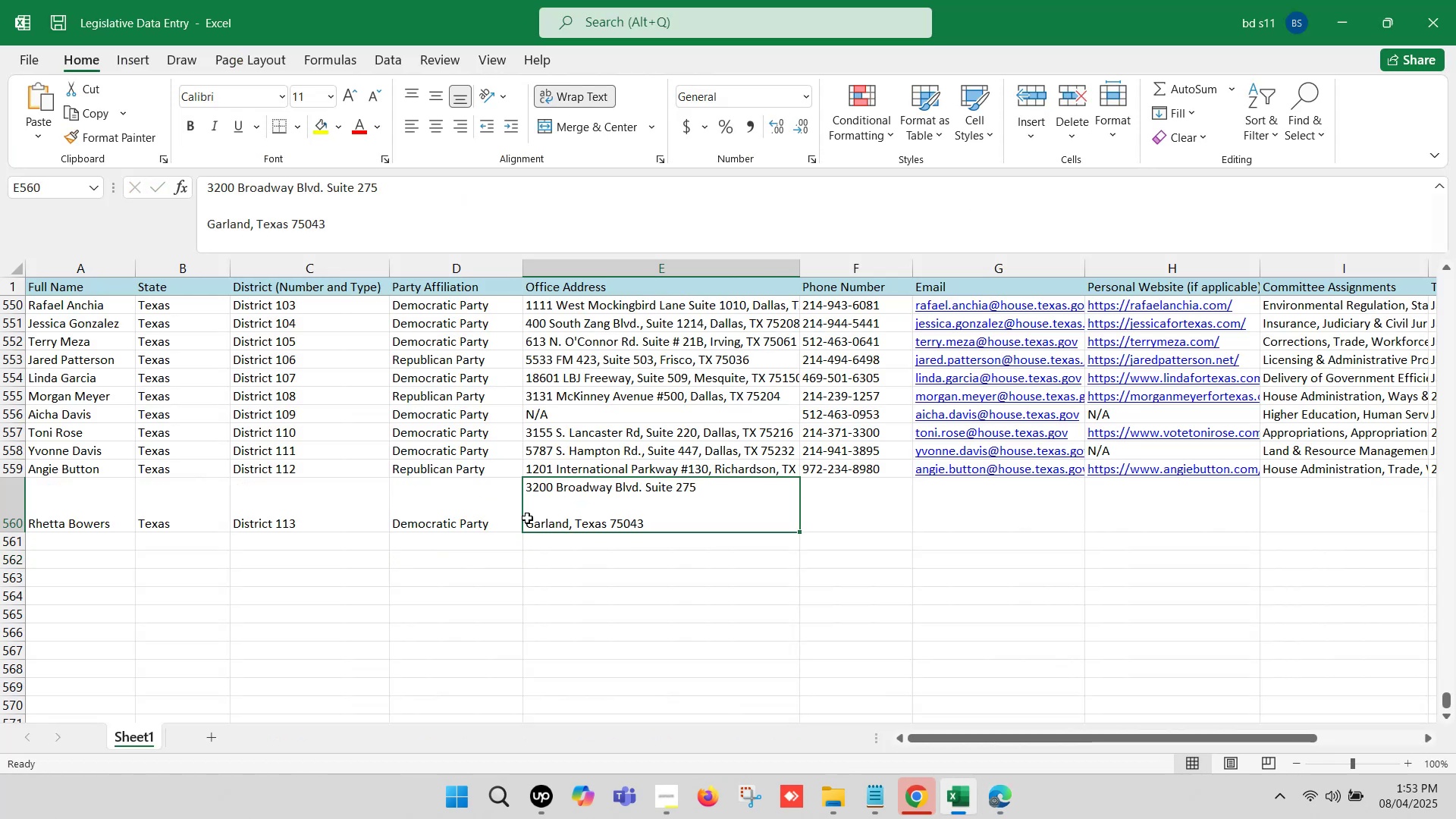 
double_click([527, 518])
 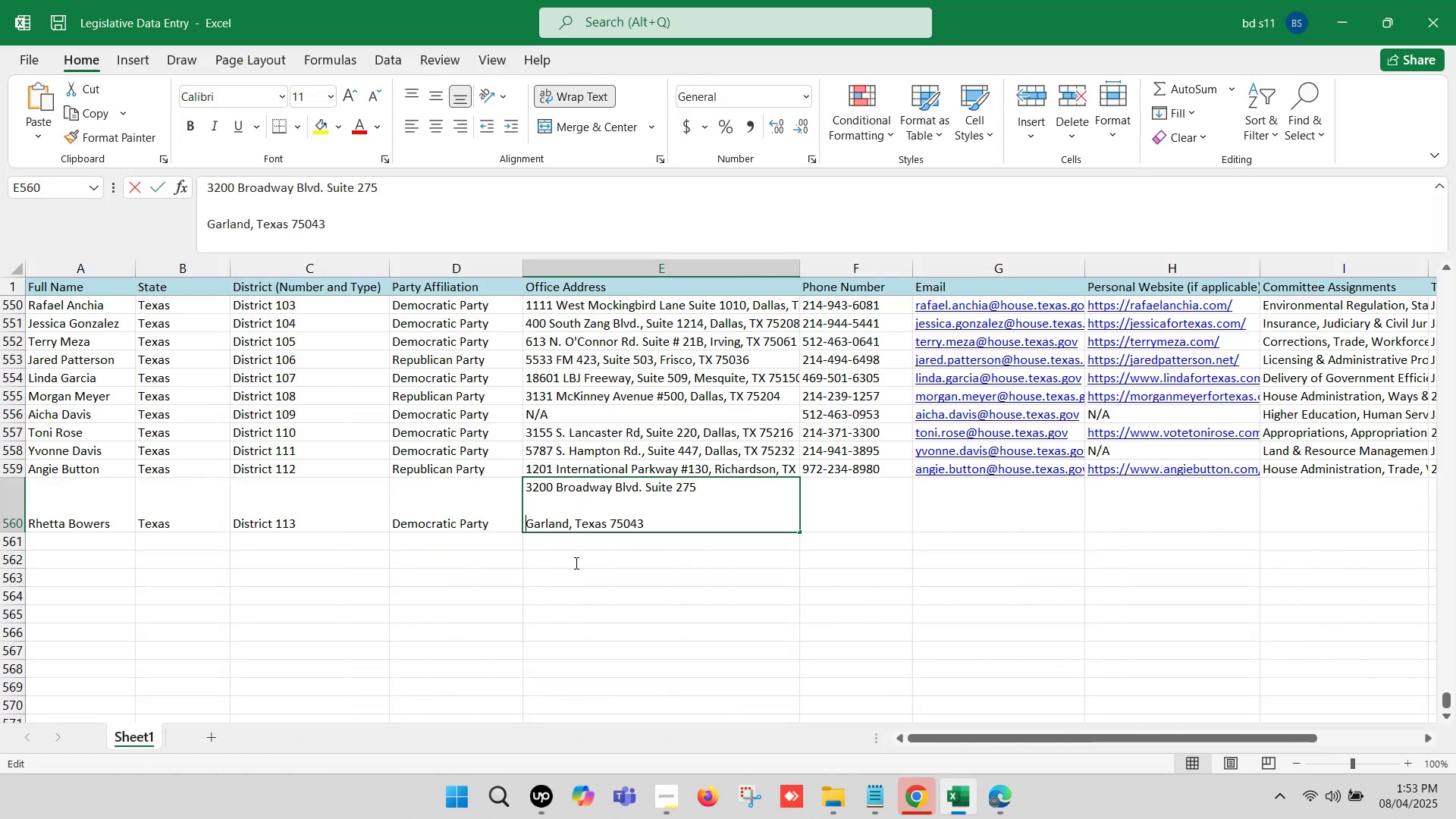 
key(Backspace)
 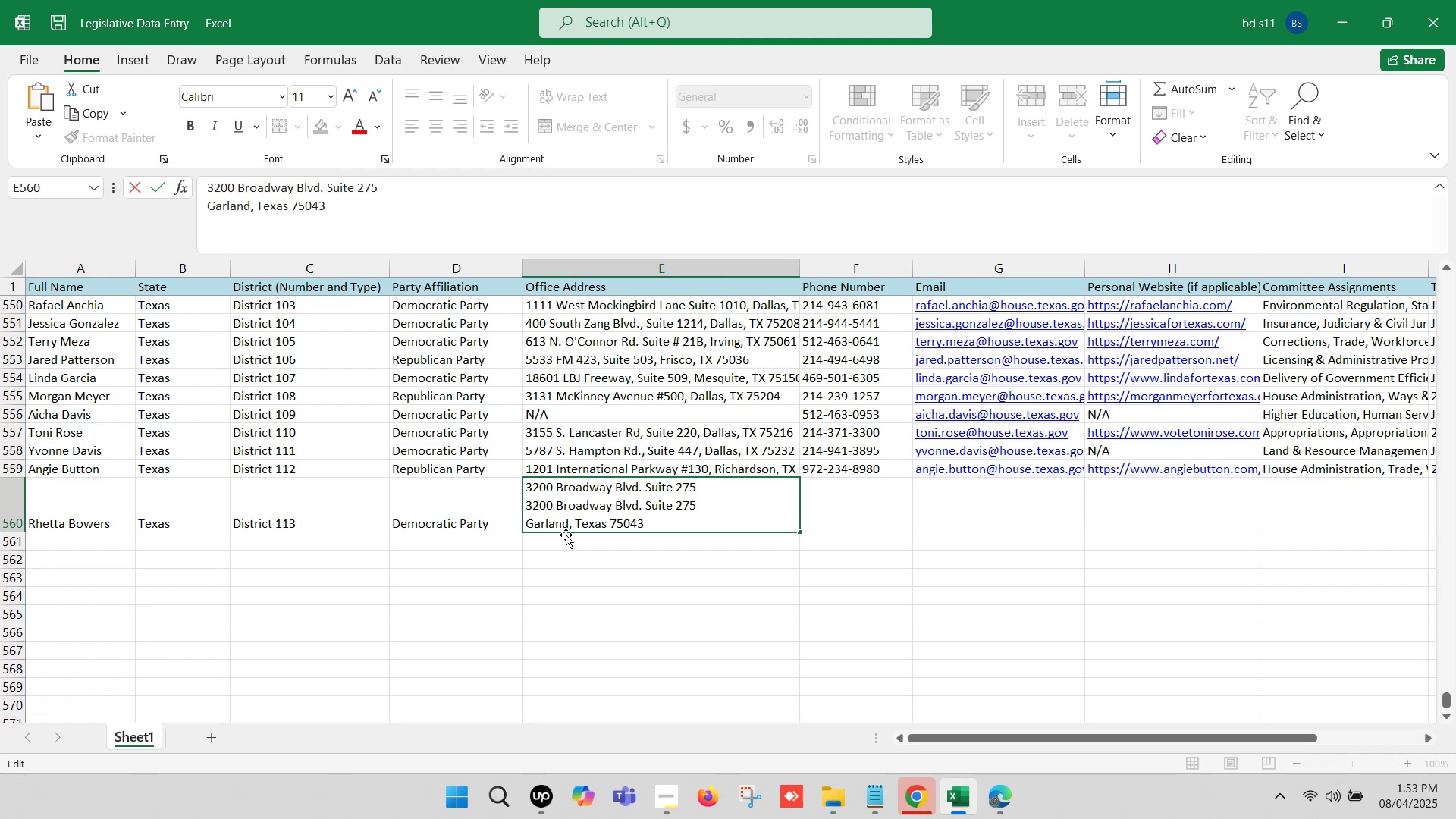 
key(Backspace)
 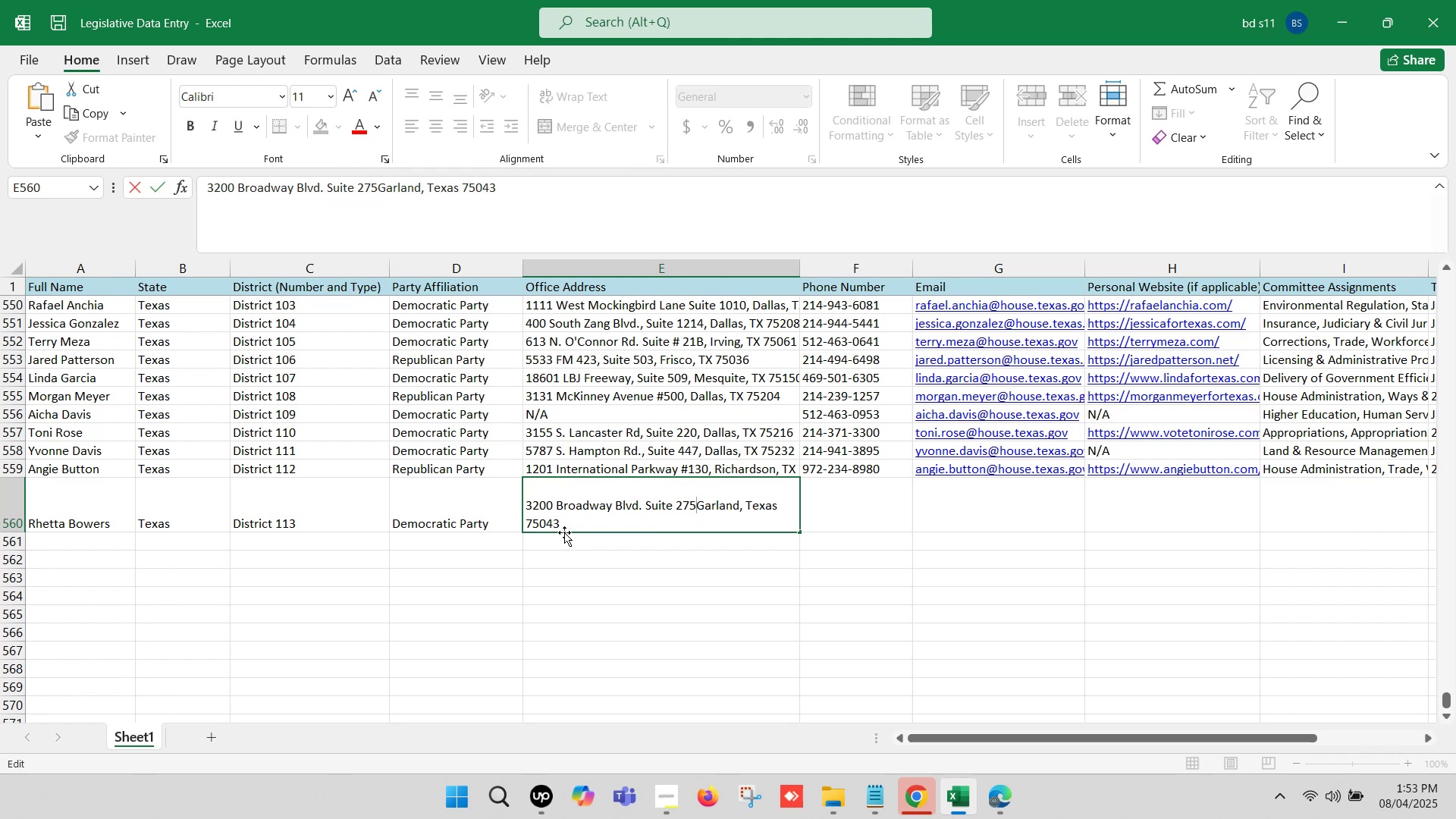 
key(Comma)
 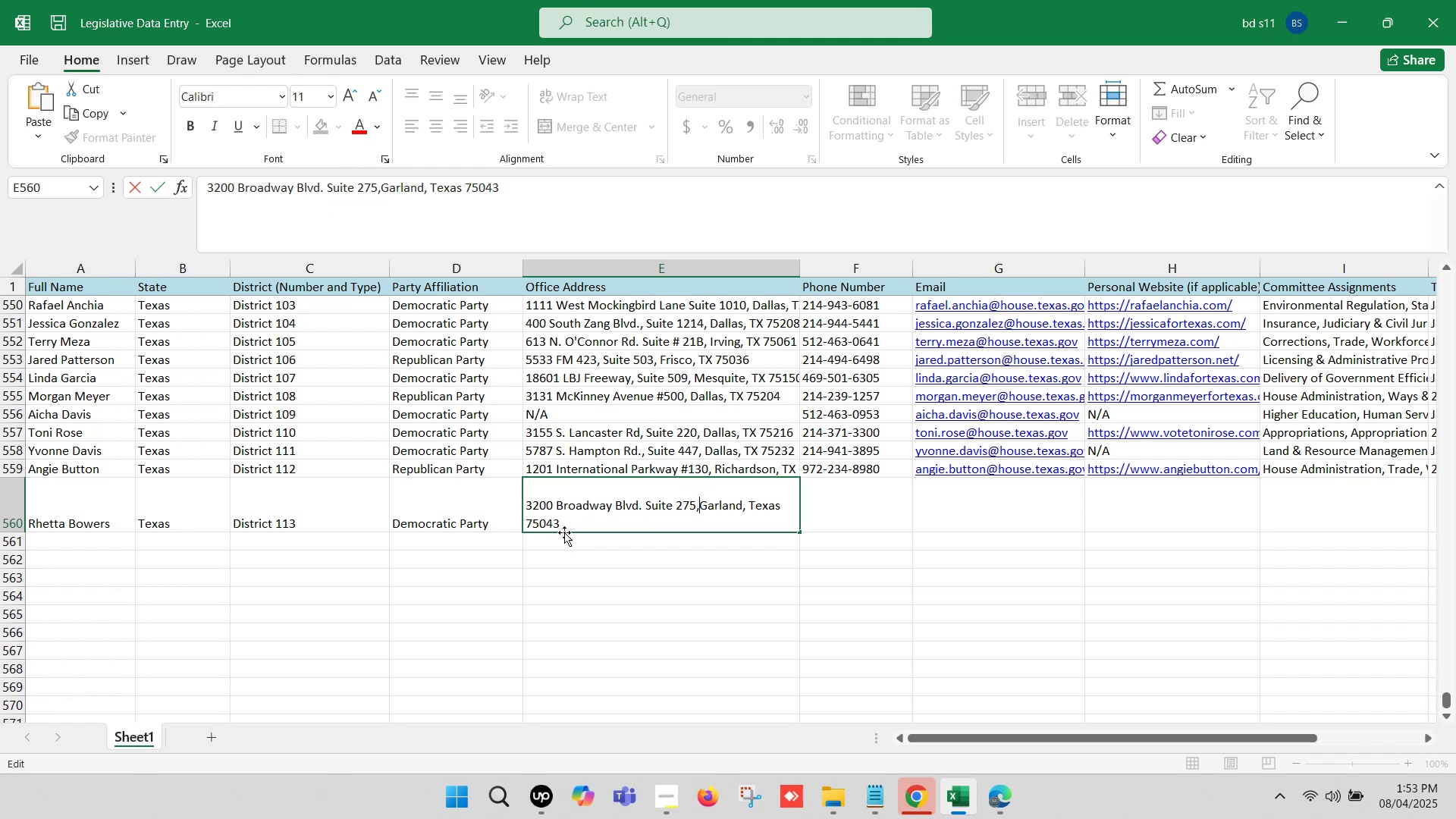 
key(Space)
 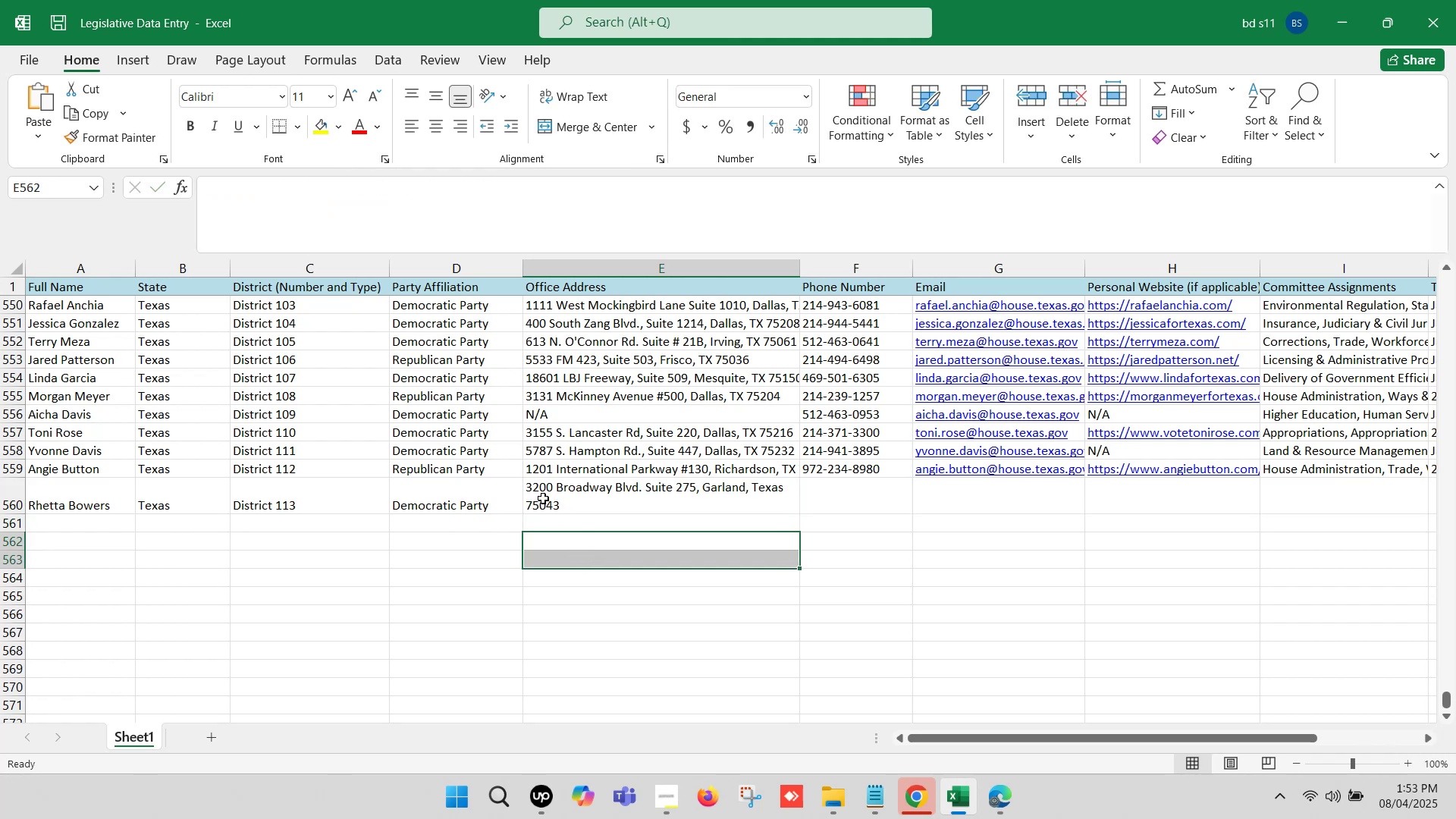 
left_click([559, 474])
 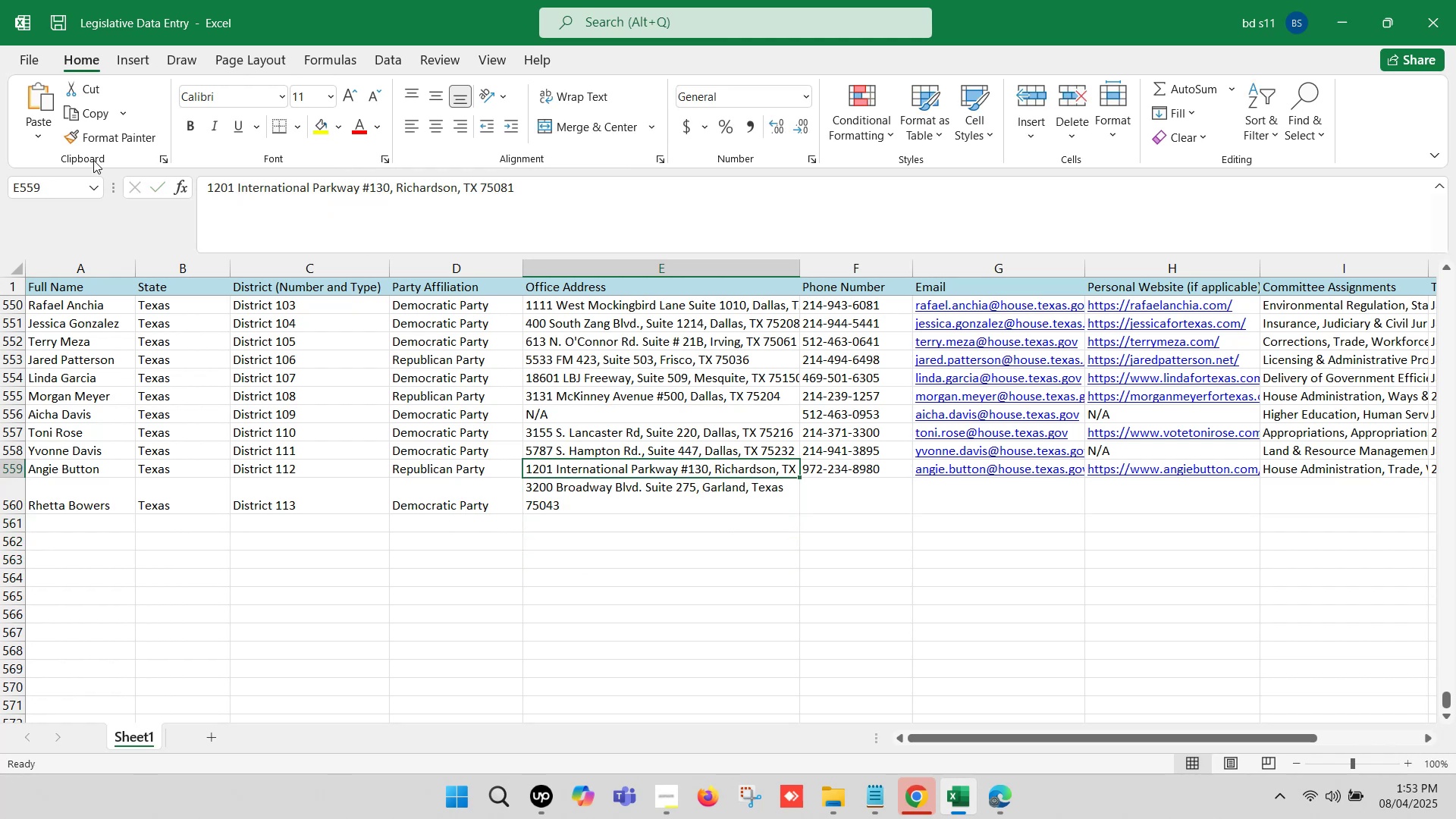 
left_click([97, 141])
 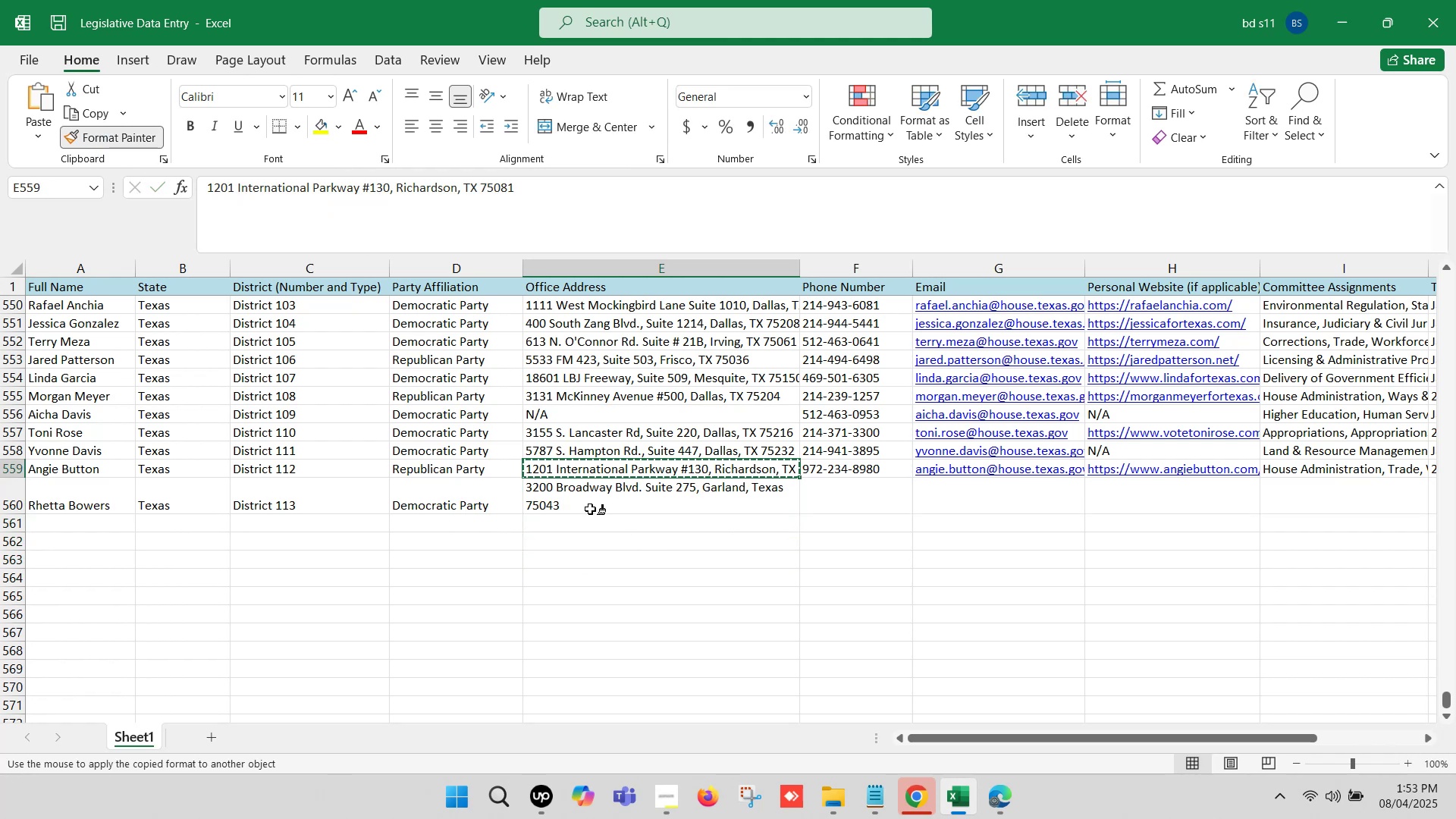 
left_click([588, 499])
 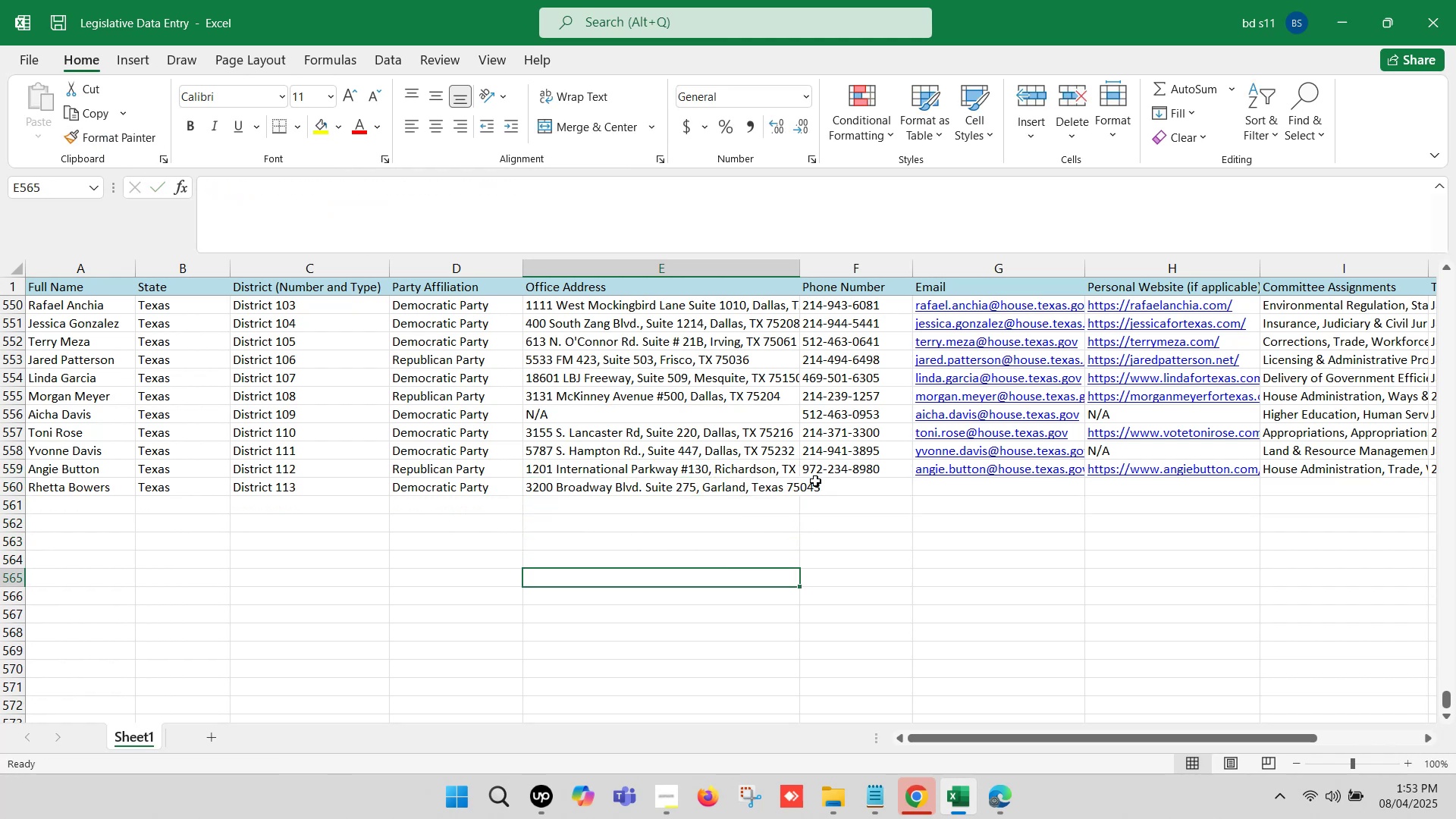 
left_click([830, 485])
 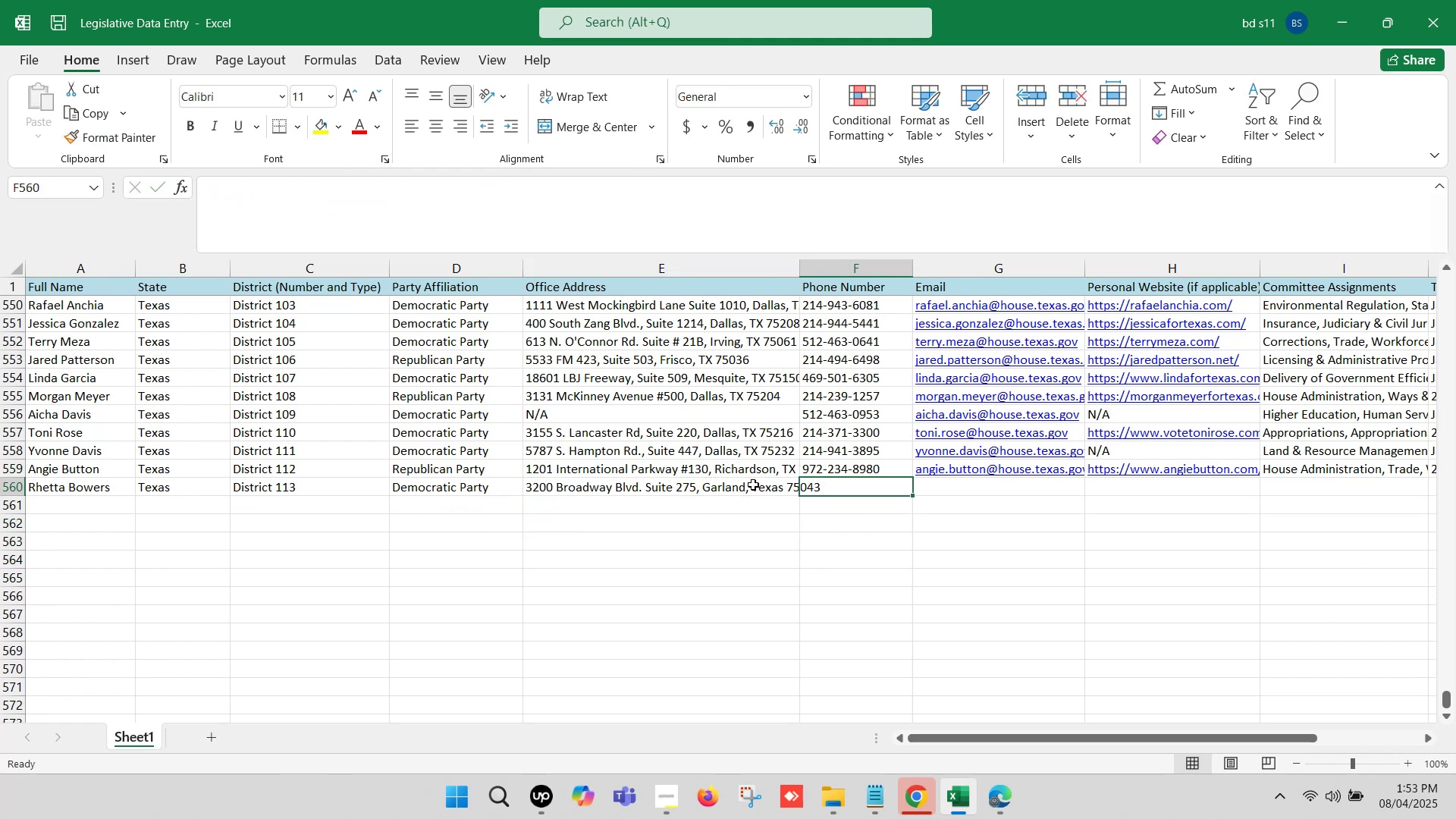 
double_click([753, 485])
 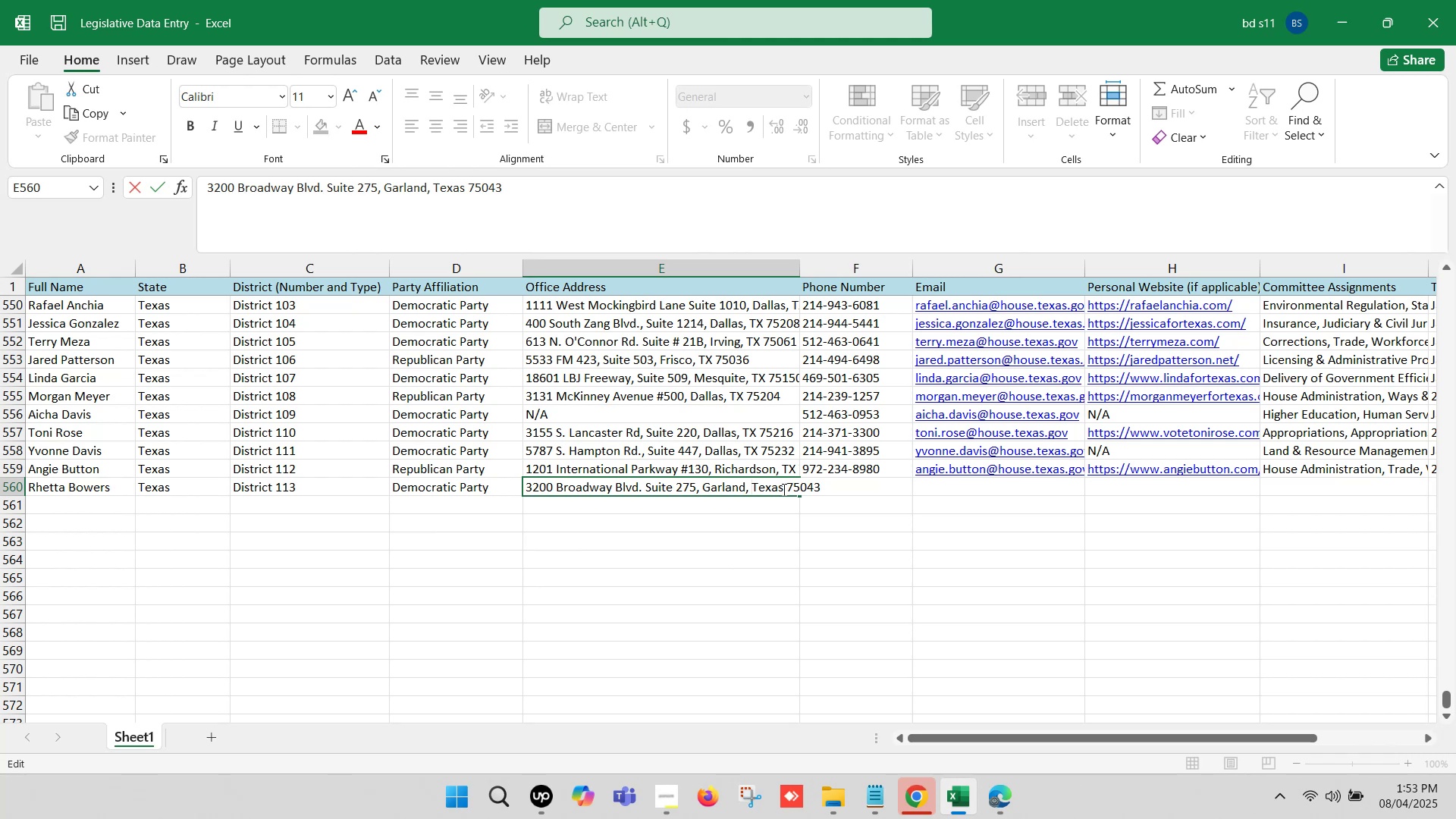 
left_click([784, 492])
 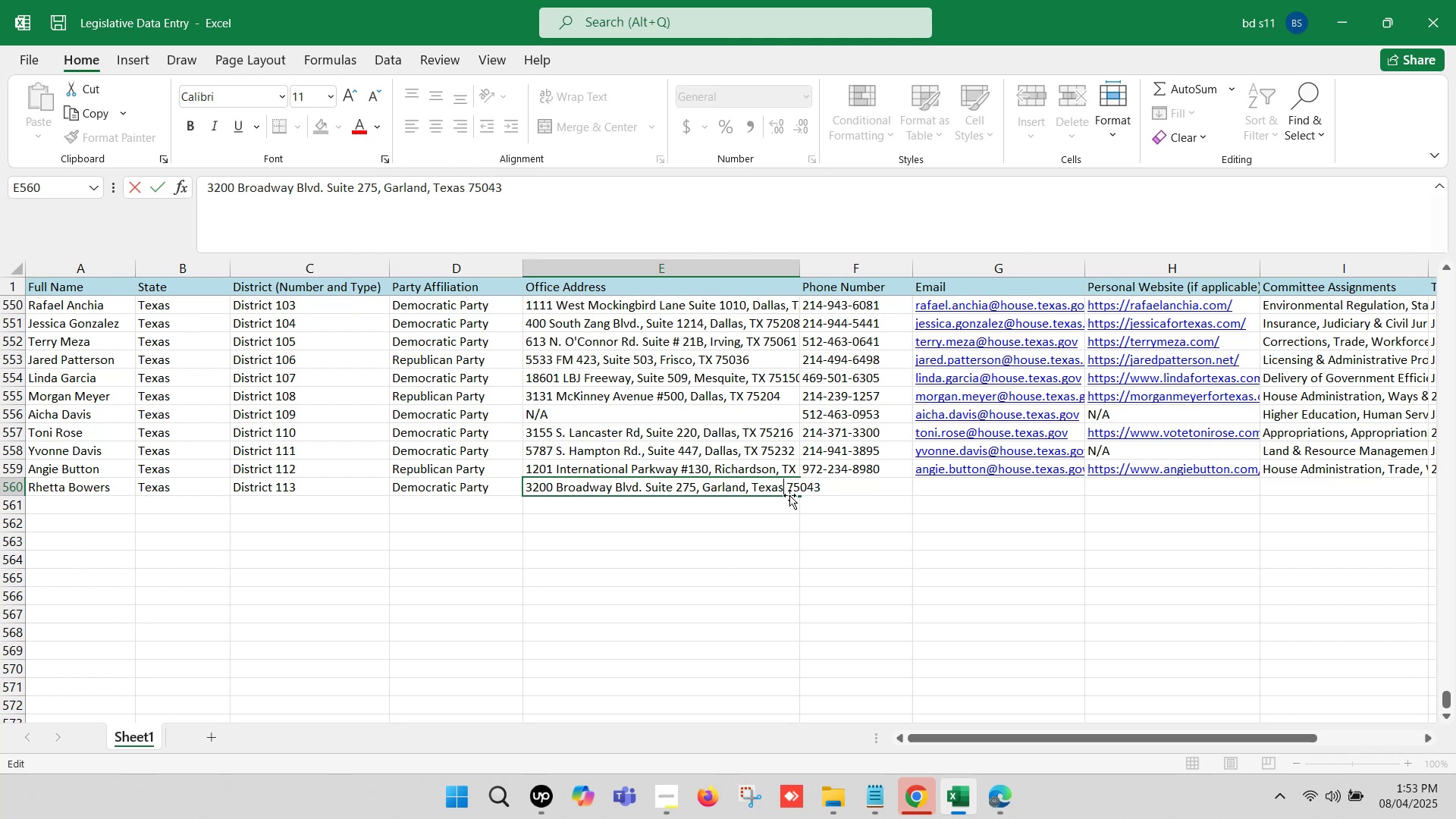 
key(Backspace)
 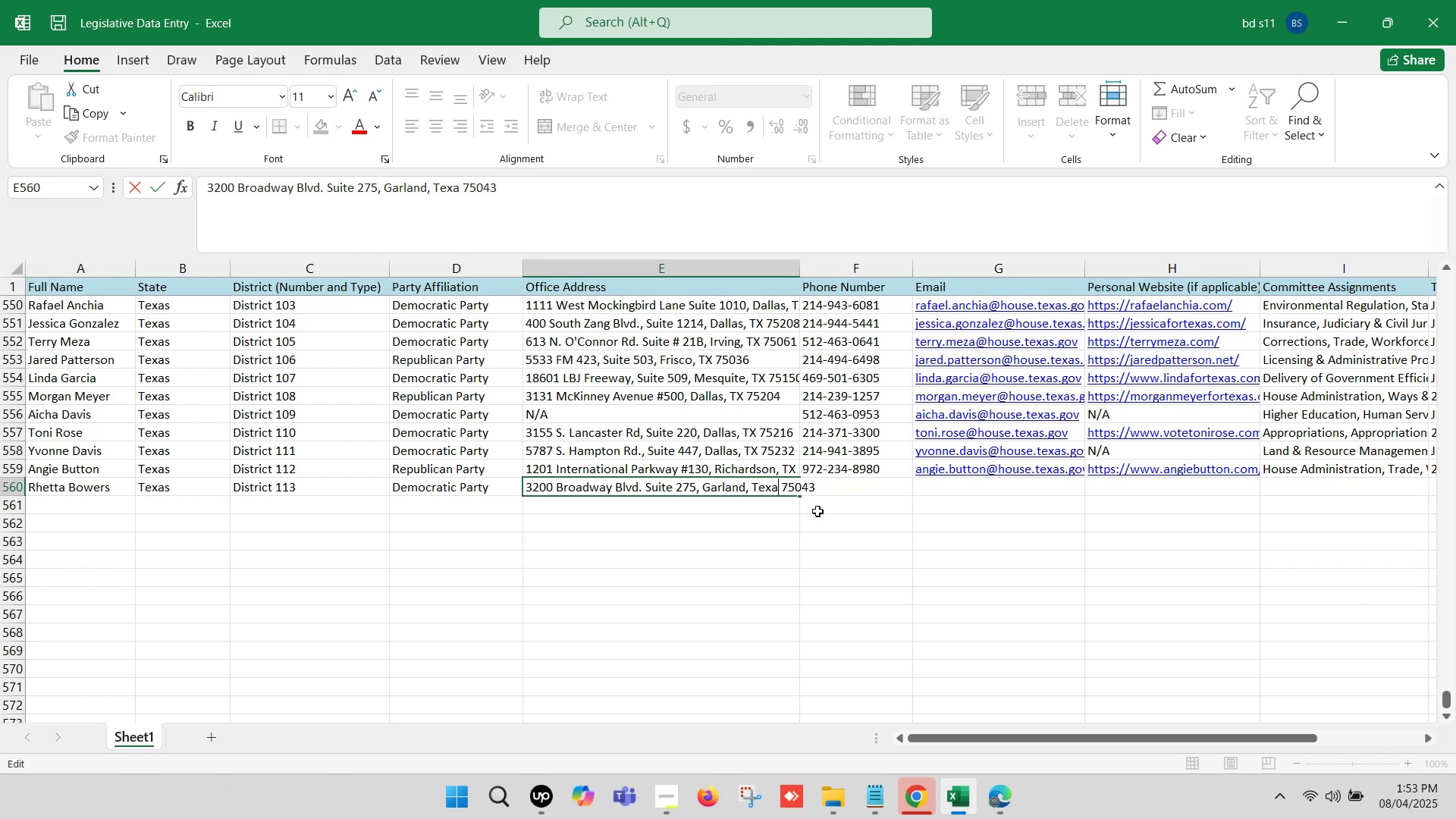 
key(Backspace)
 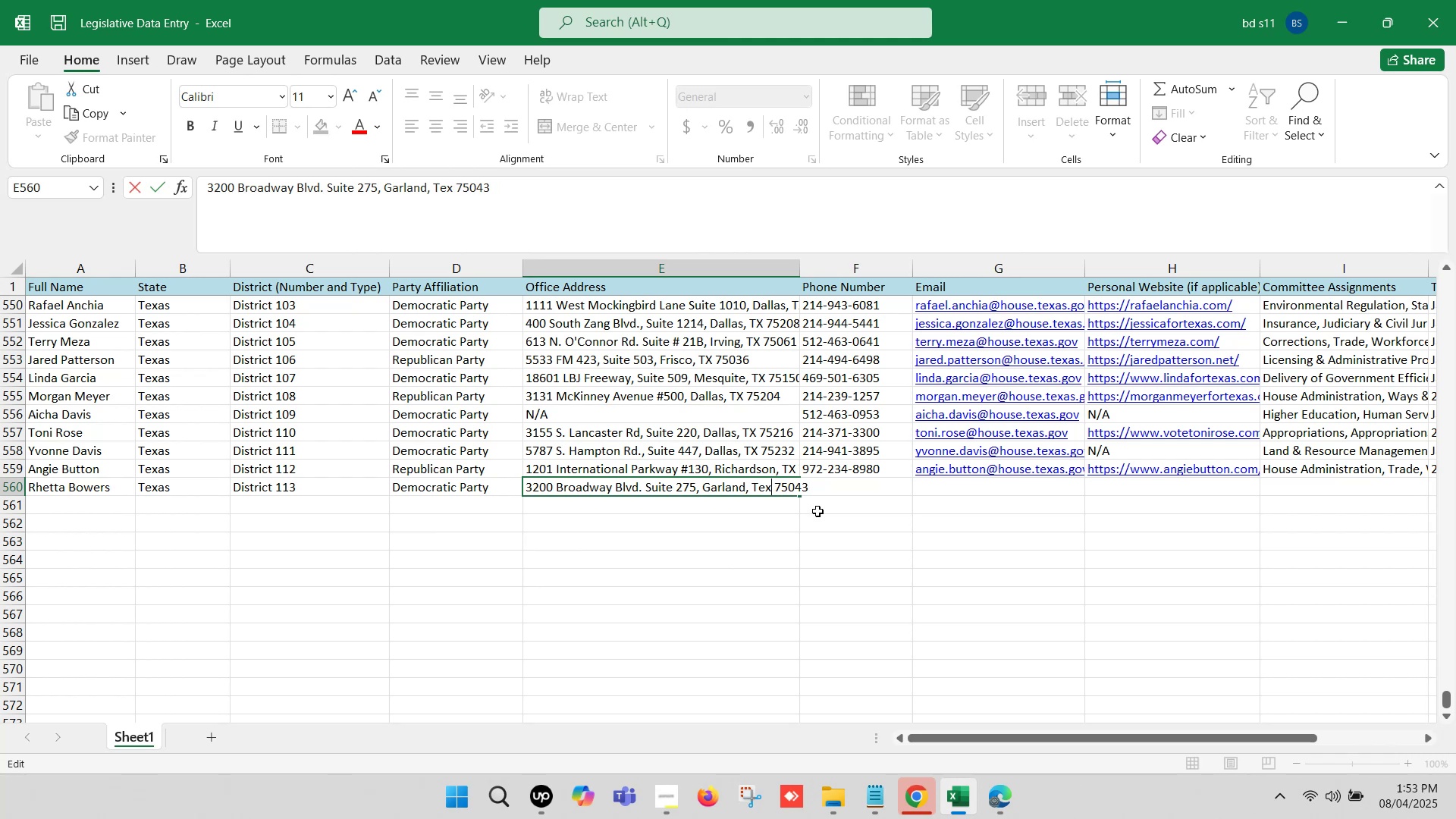 
key(Backspace)
 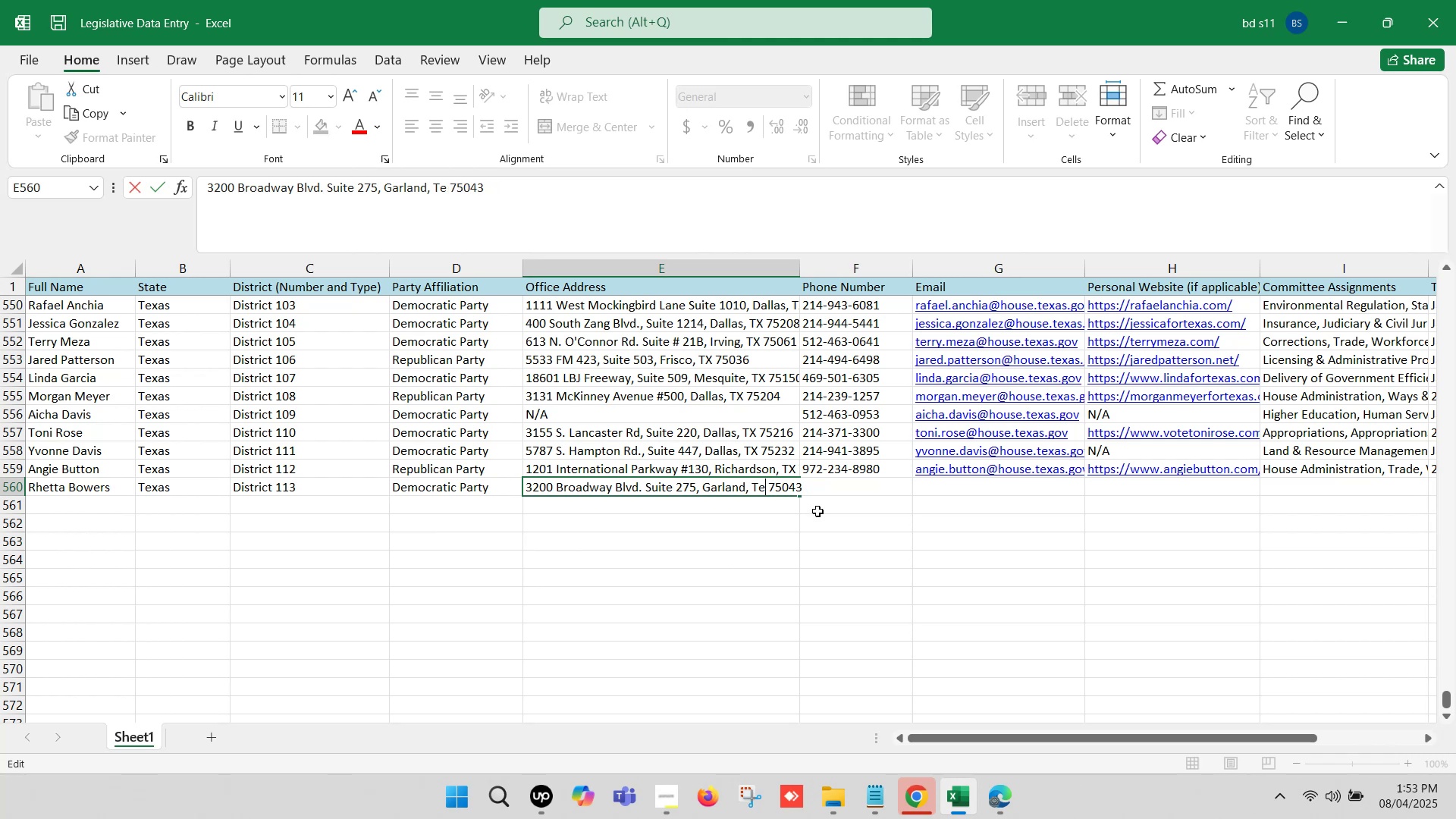 
key(Backspace)
 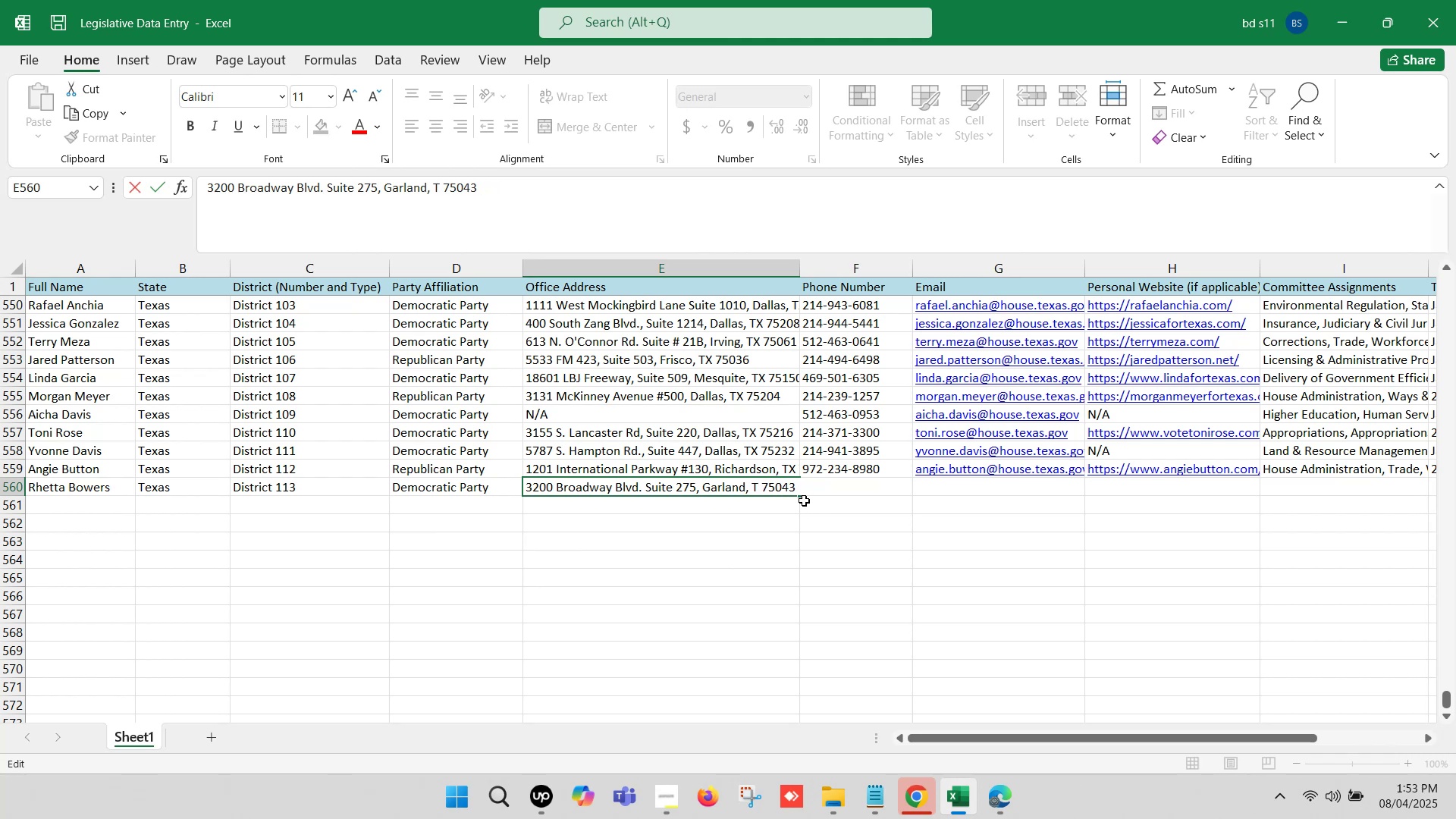 
key(Shift+X)
 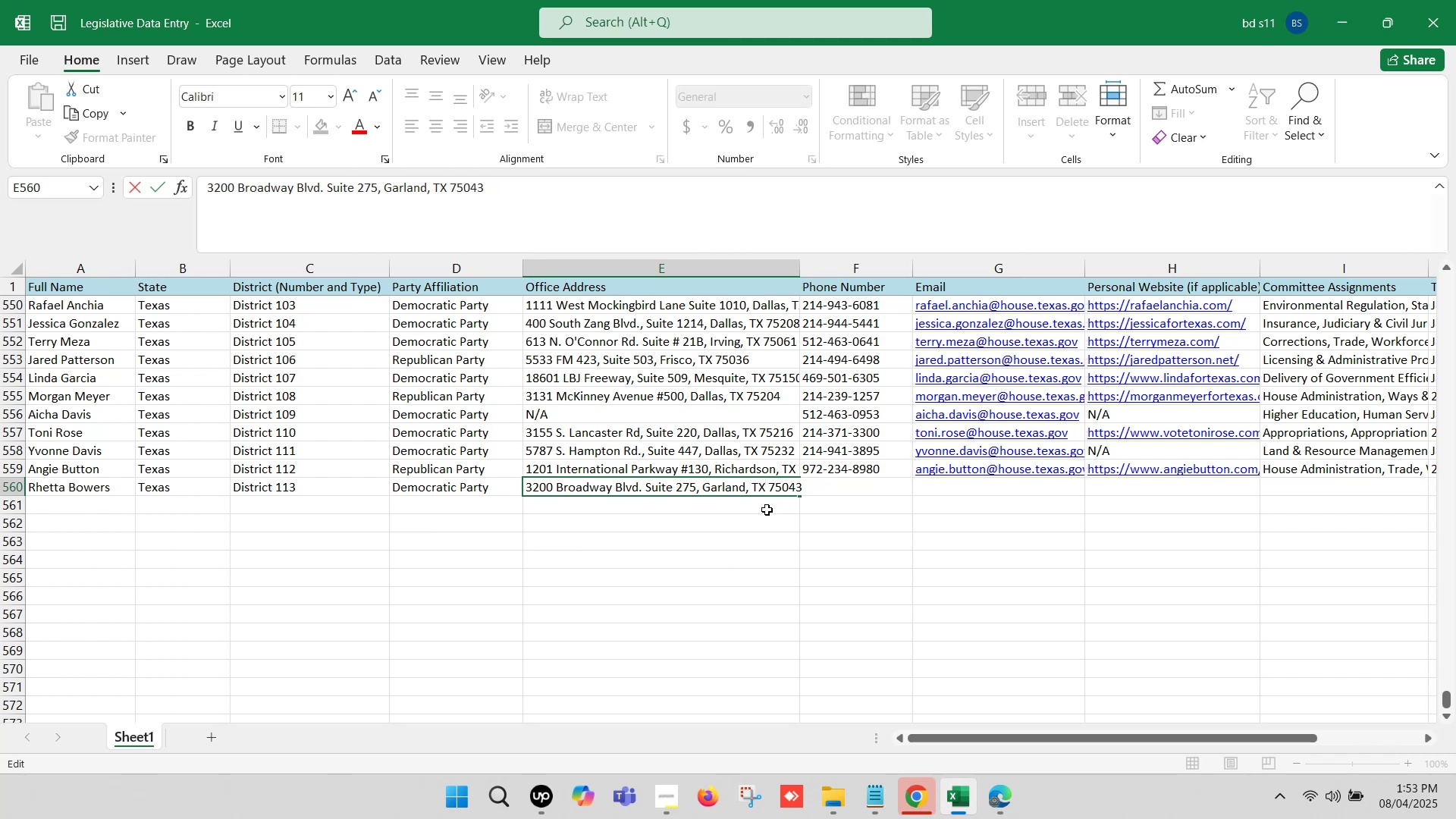 
left_click([814, 531])
 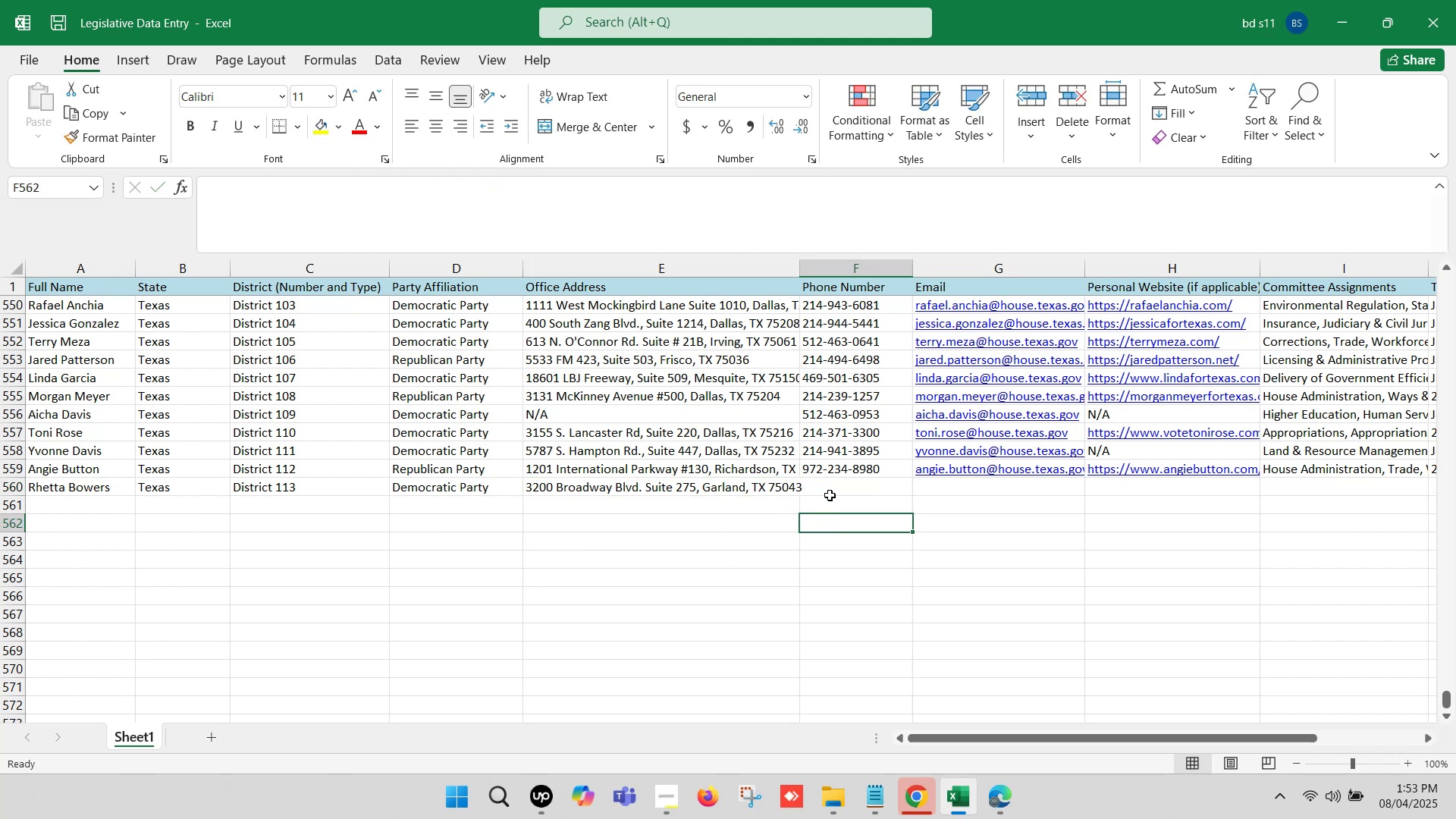 
left_click([830, 494])
 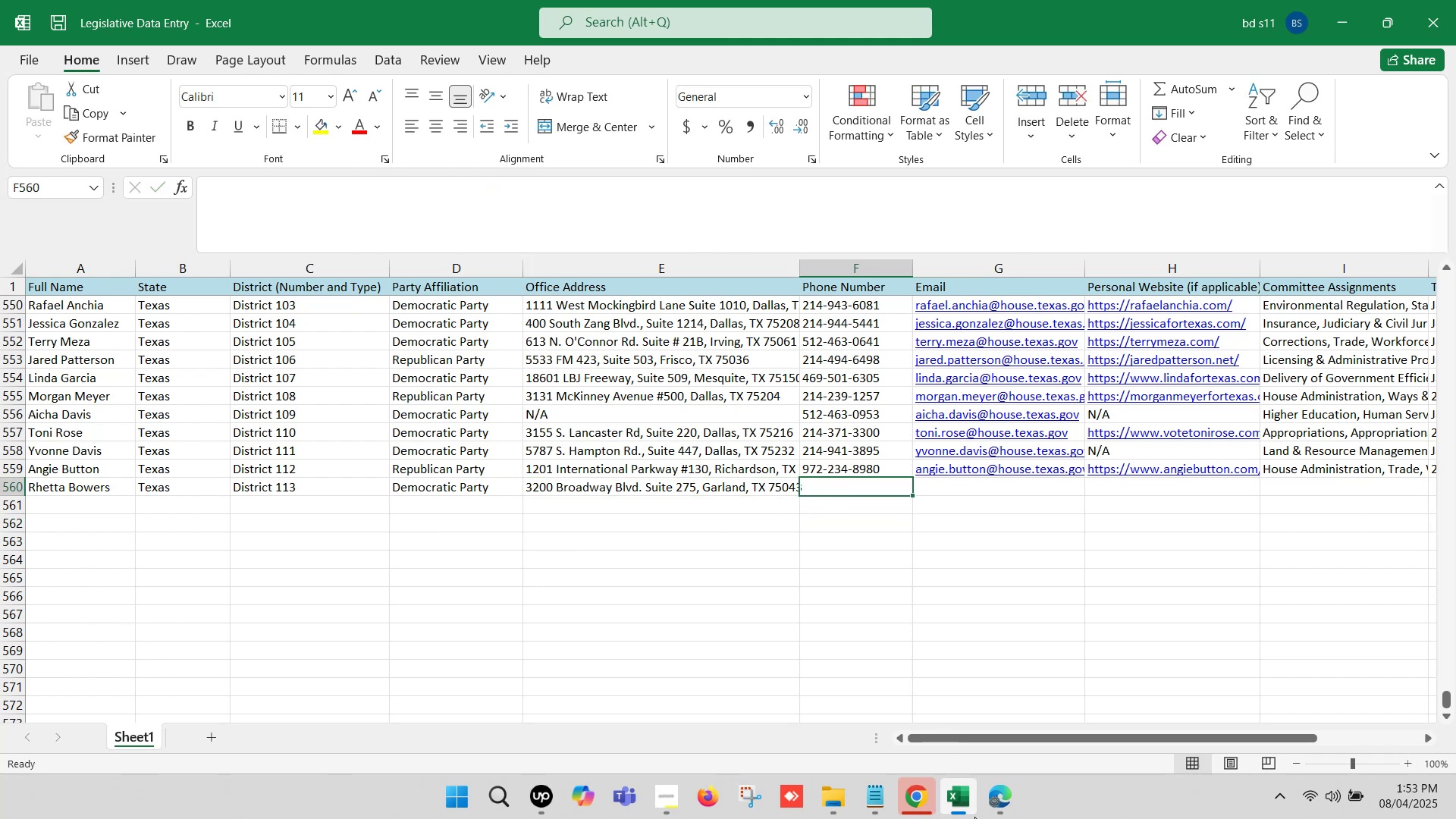 
left_click([996, 811])
 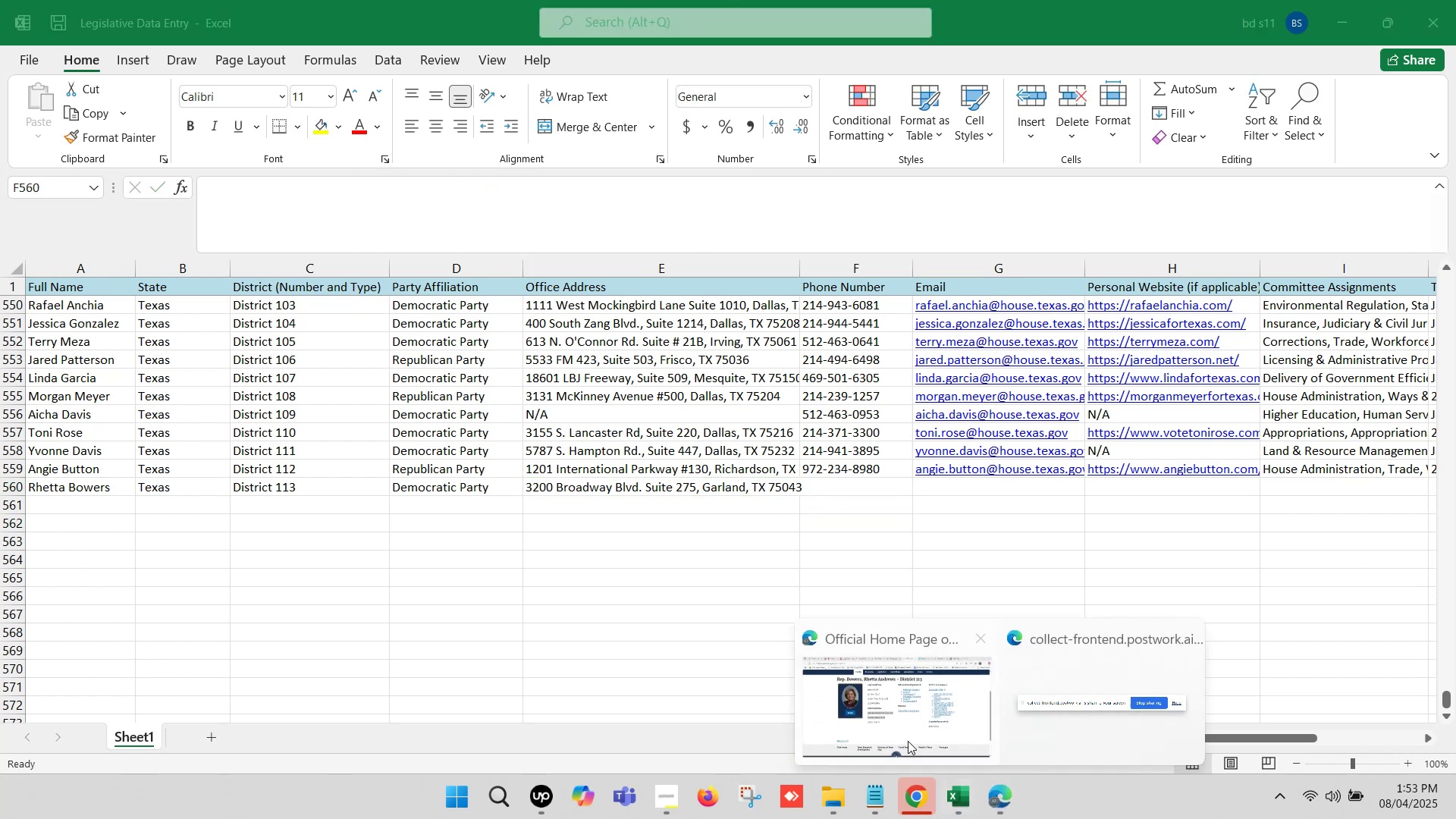 
left_click([890, 711])
 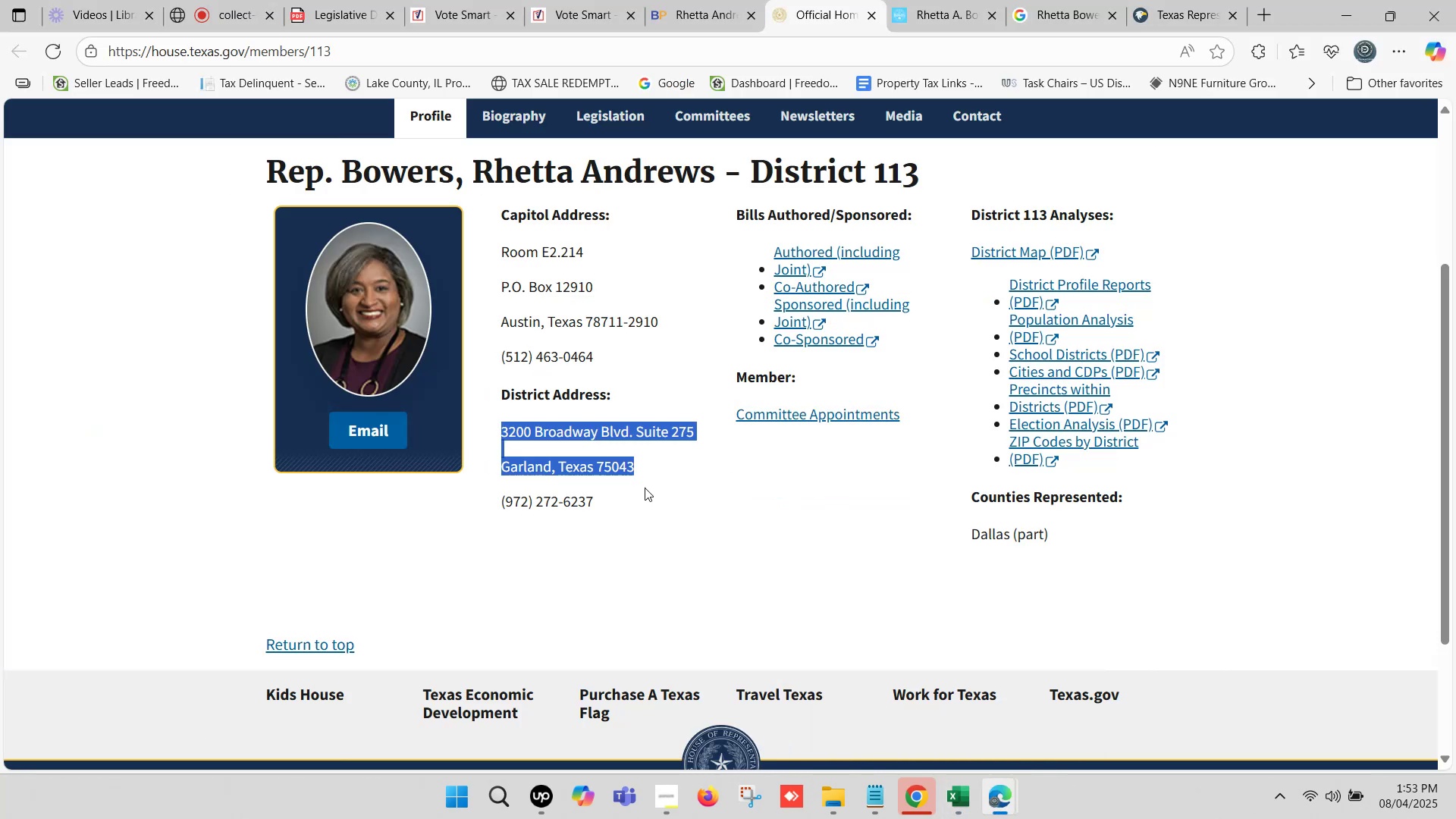 
left_click_drag(start_coordinate=[616, 503], to_coordinate=[508, 500])
 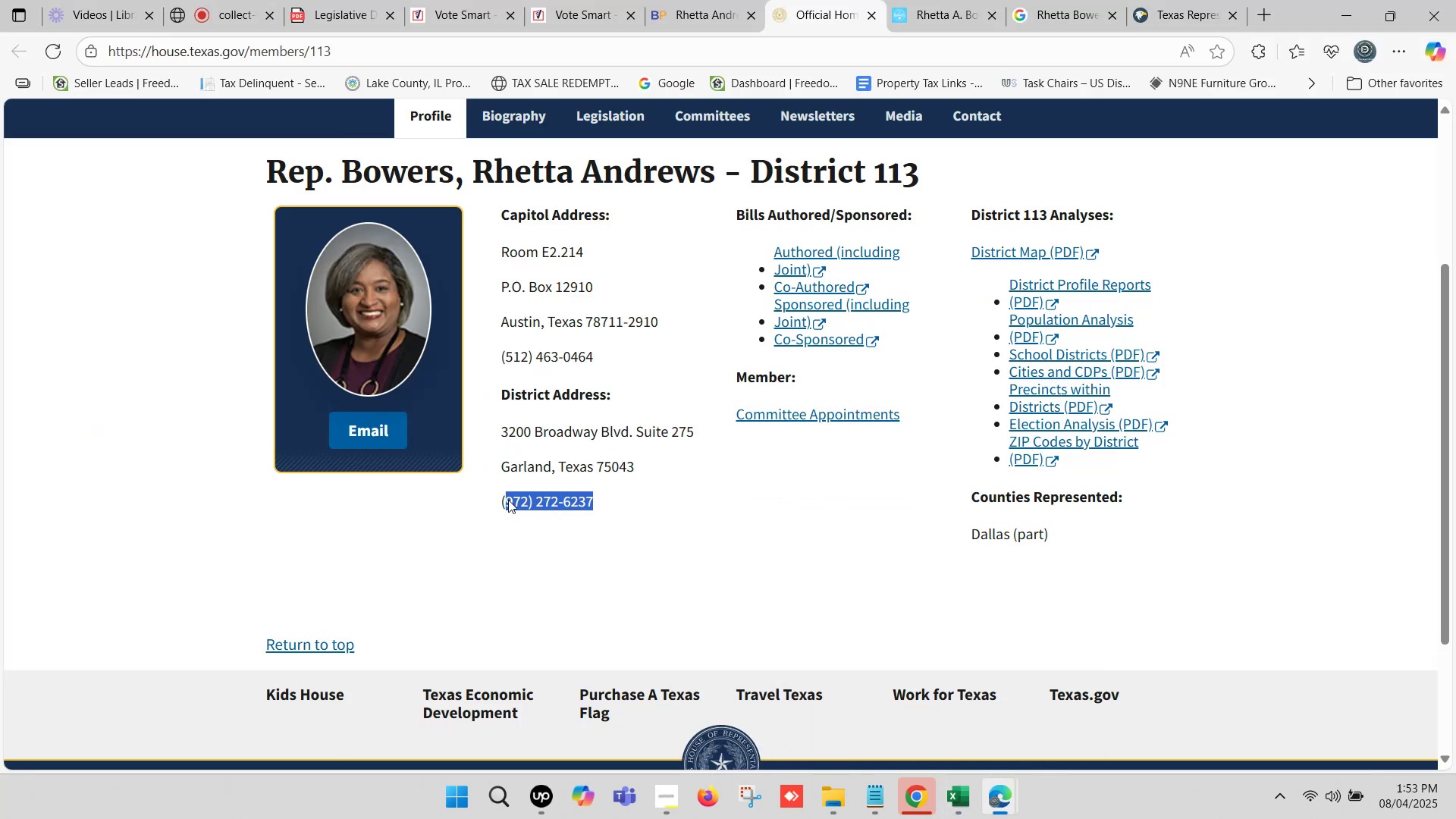 
key(Control+C)
 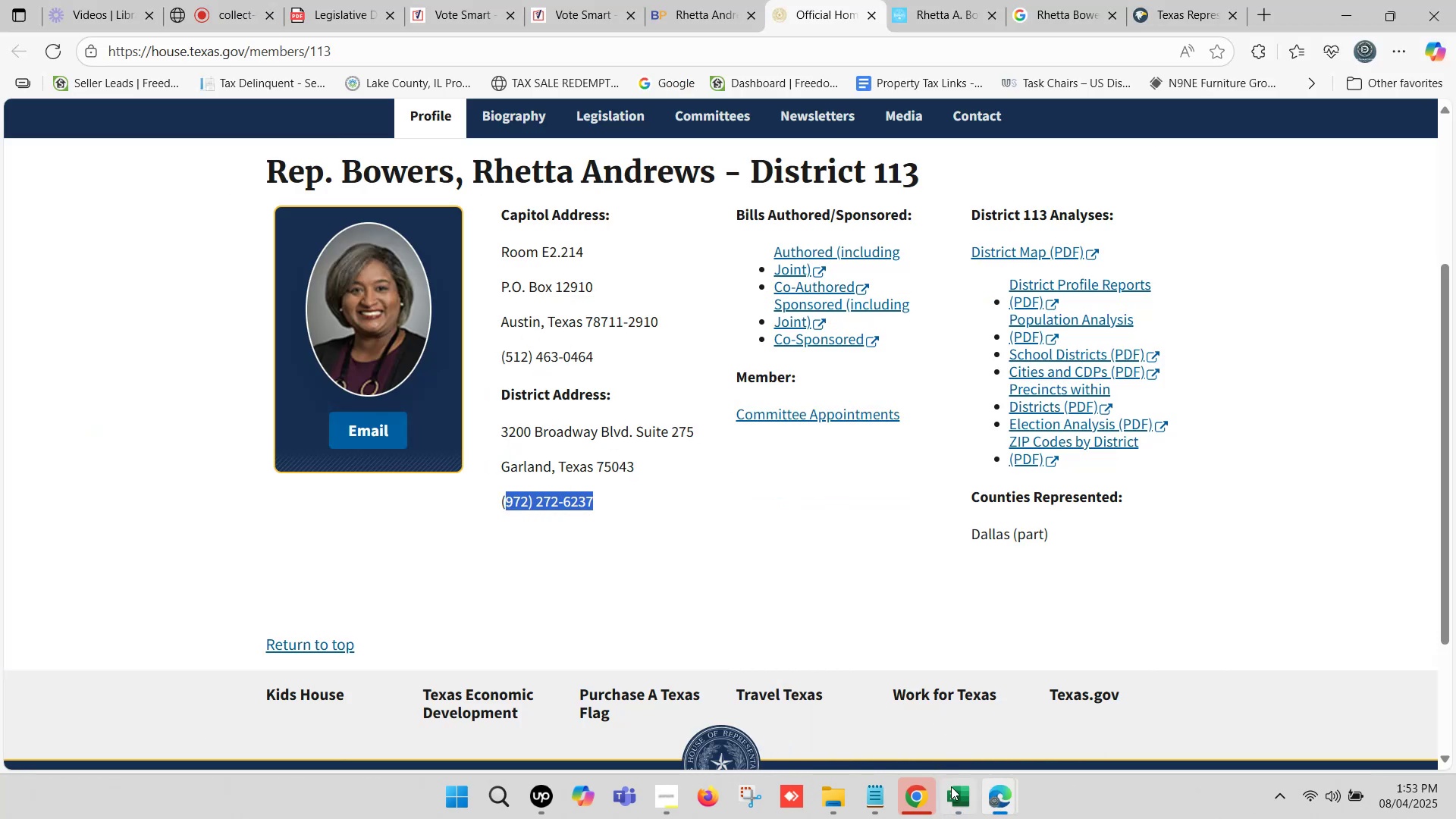 
left_click([959, 799])
 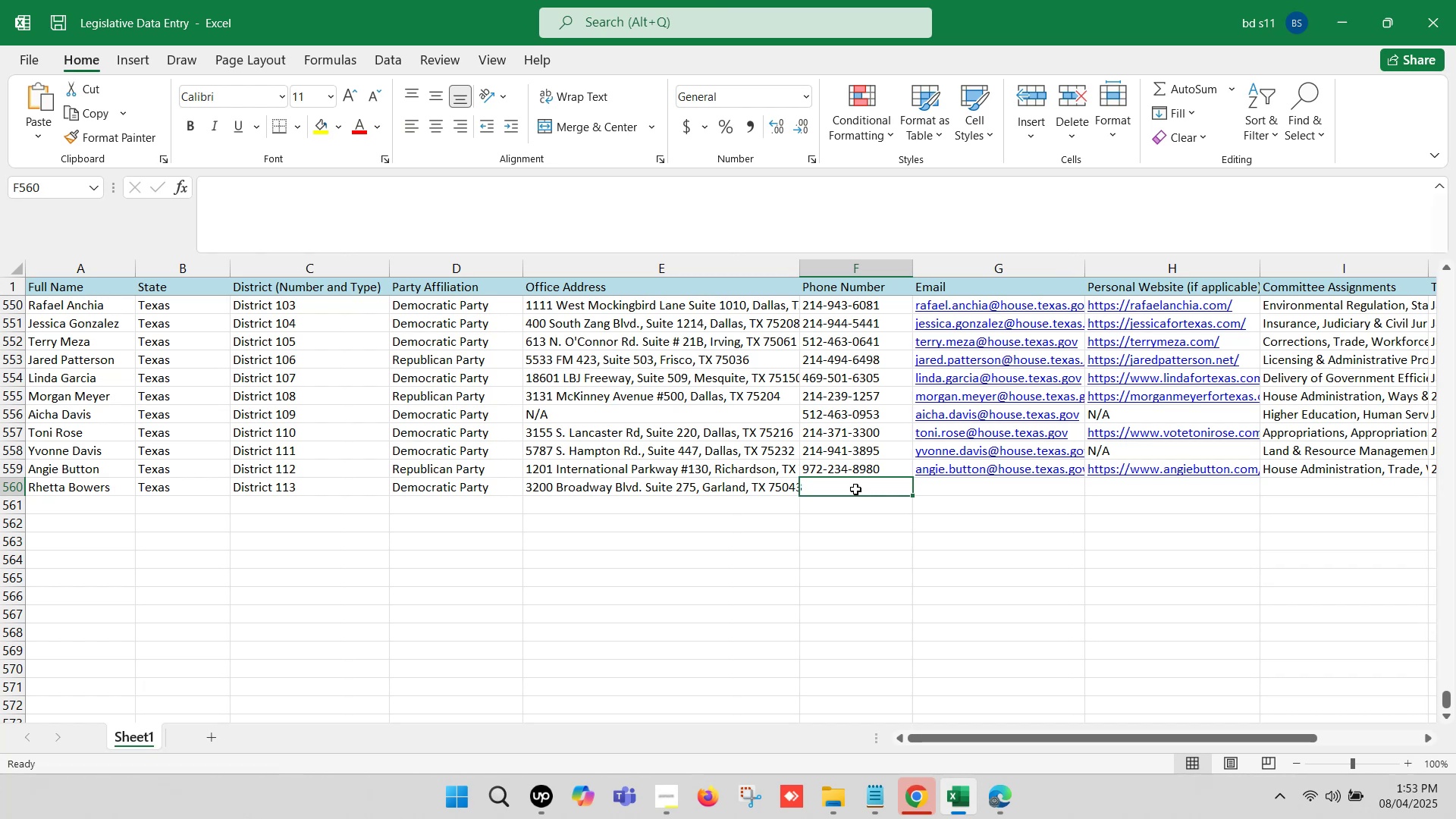 
double_click([855, 489])
 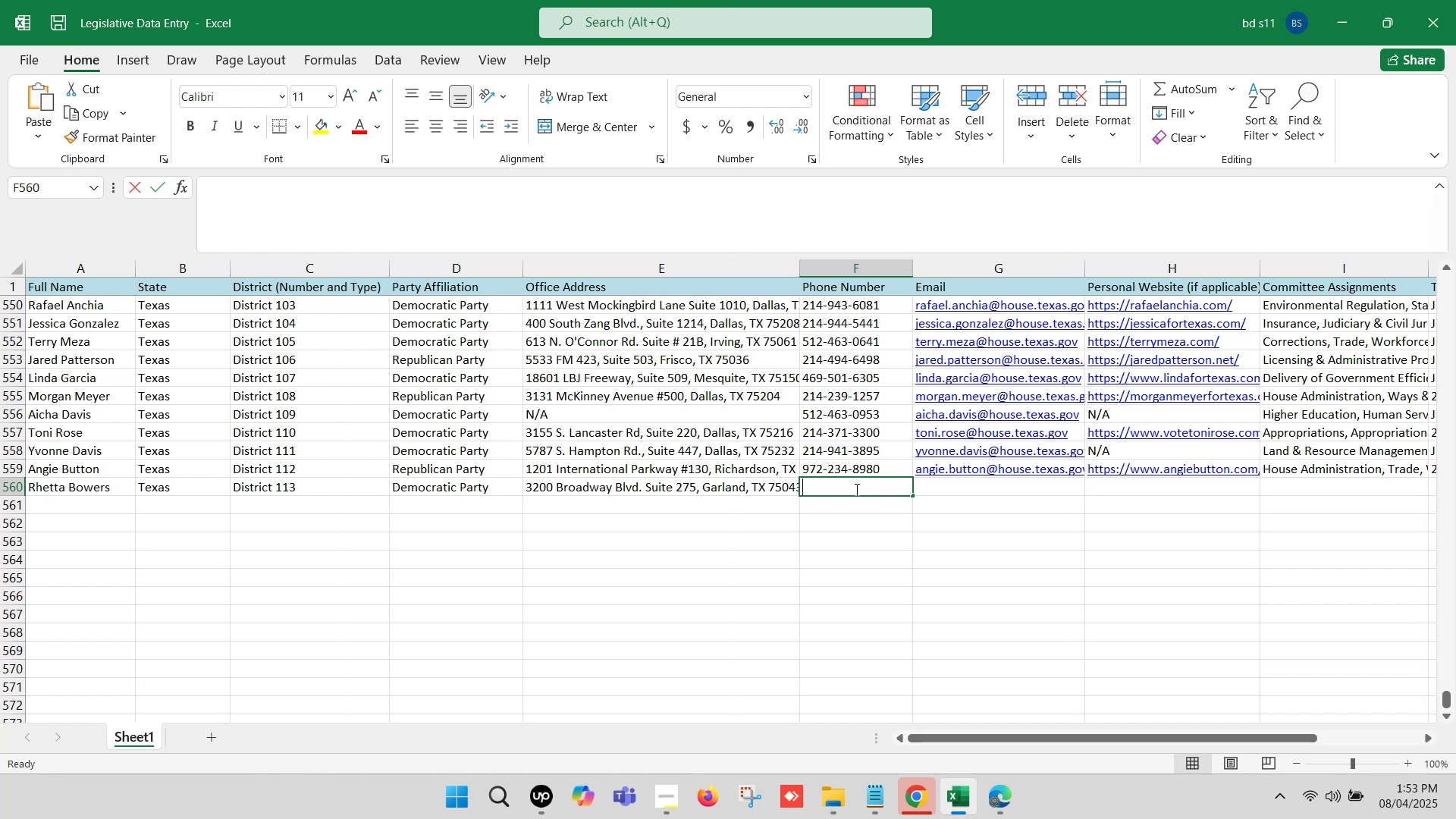 
key(Control+ControlLeft)
 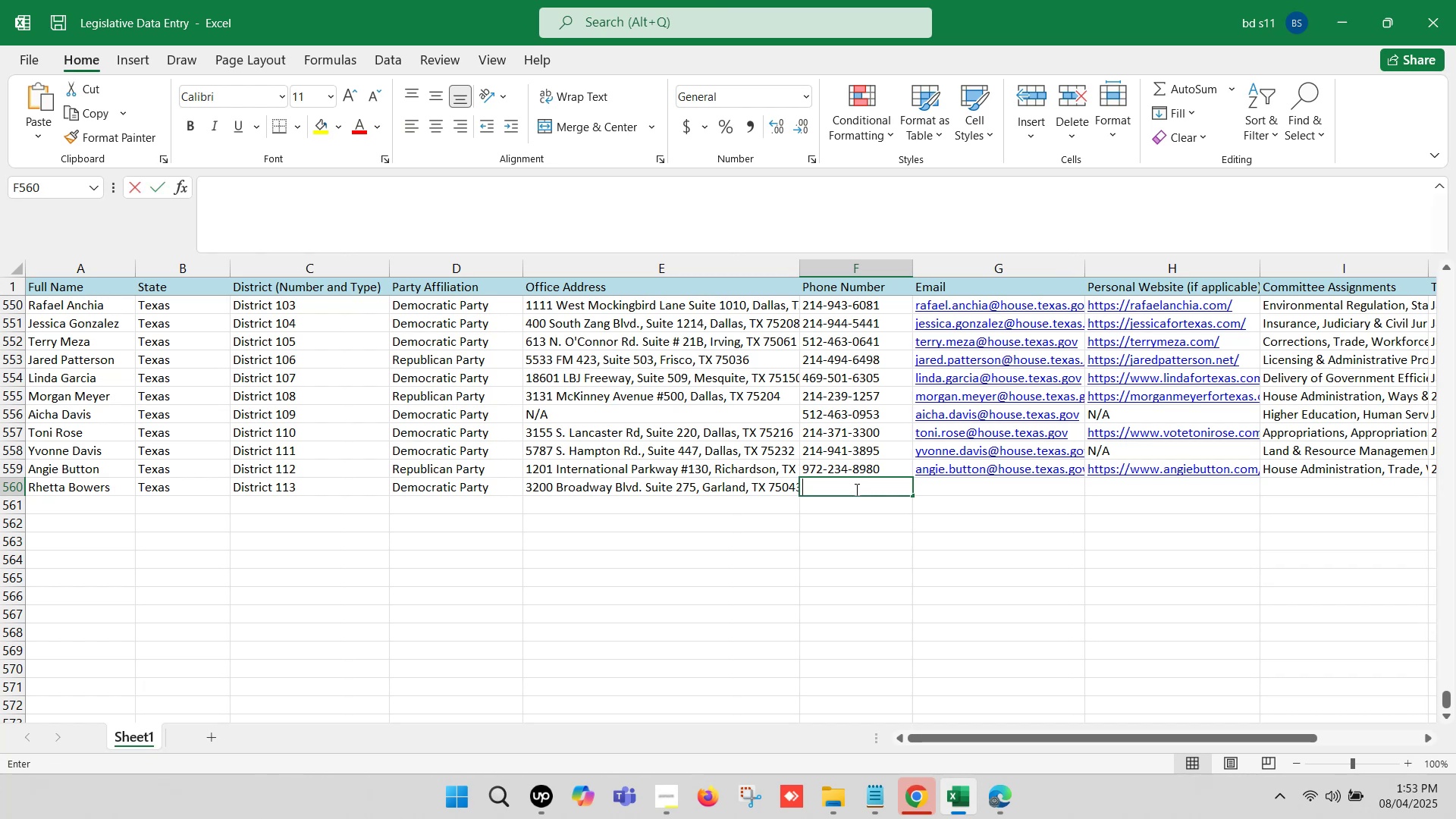 
key(Control+V)
 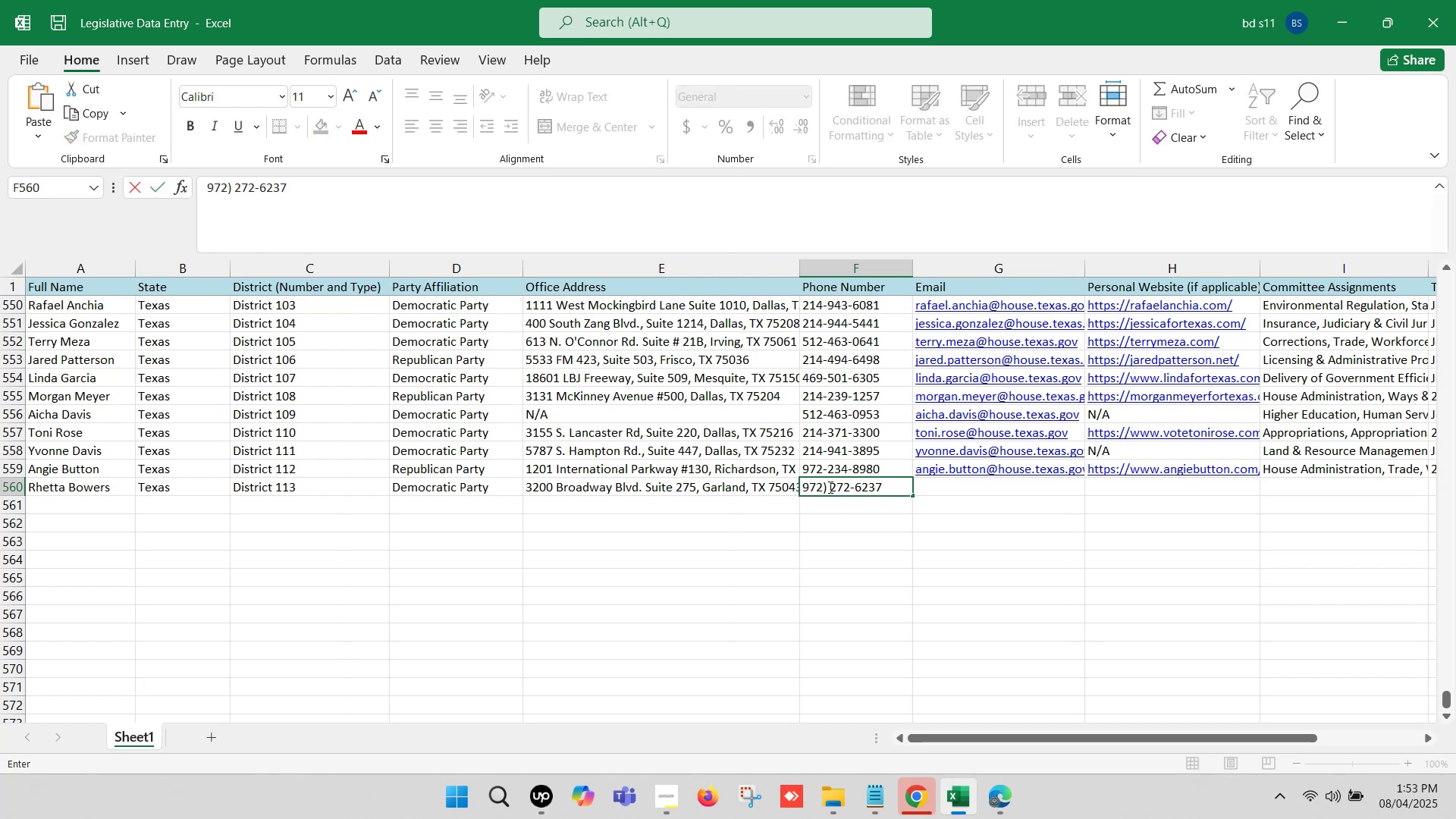 
left_click([829, 487])
 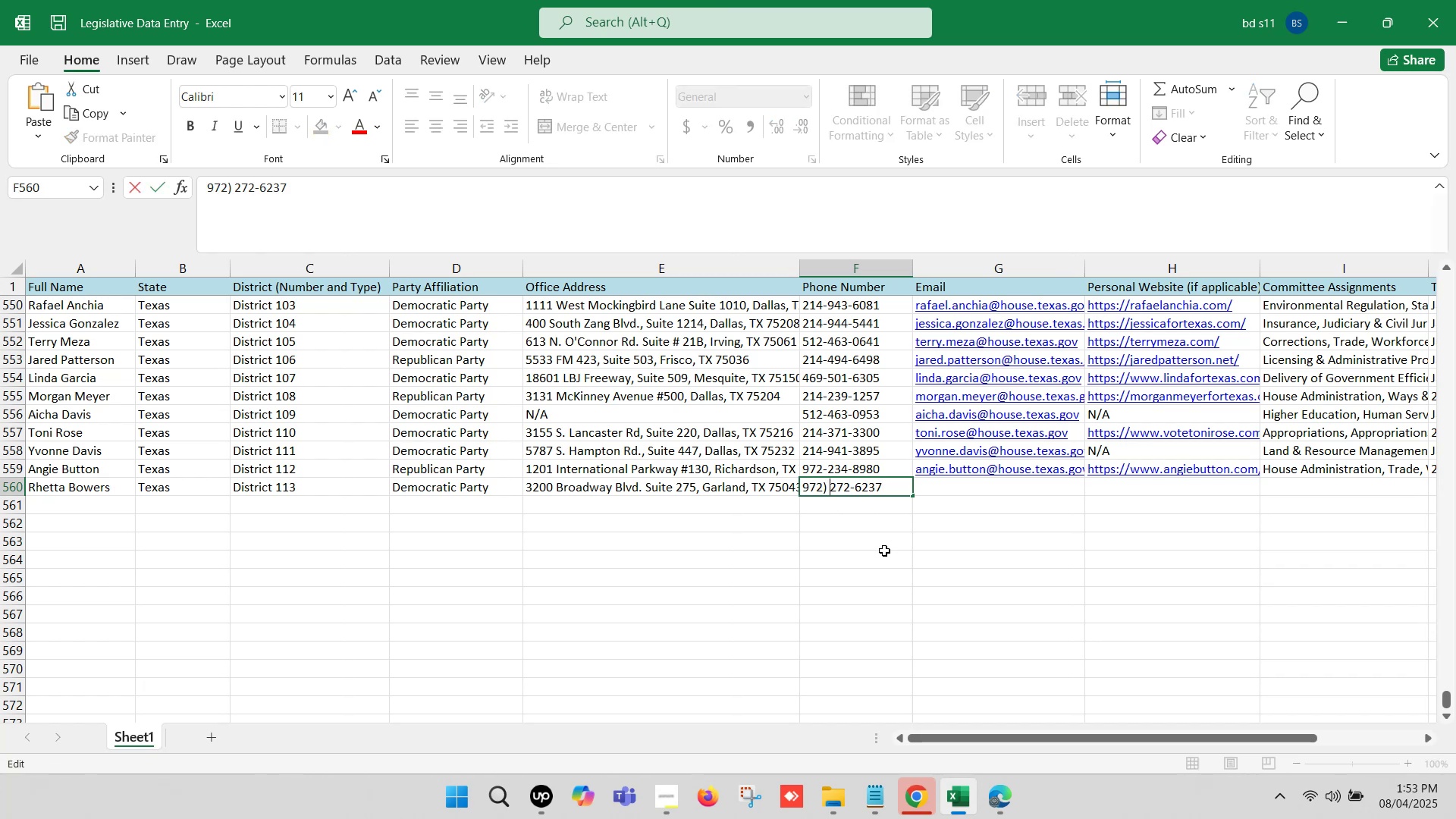 
key(Backspace)
 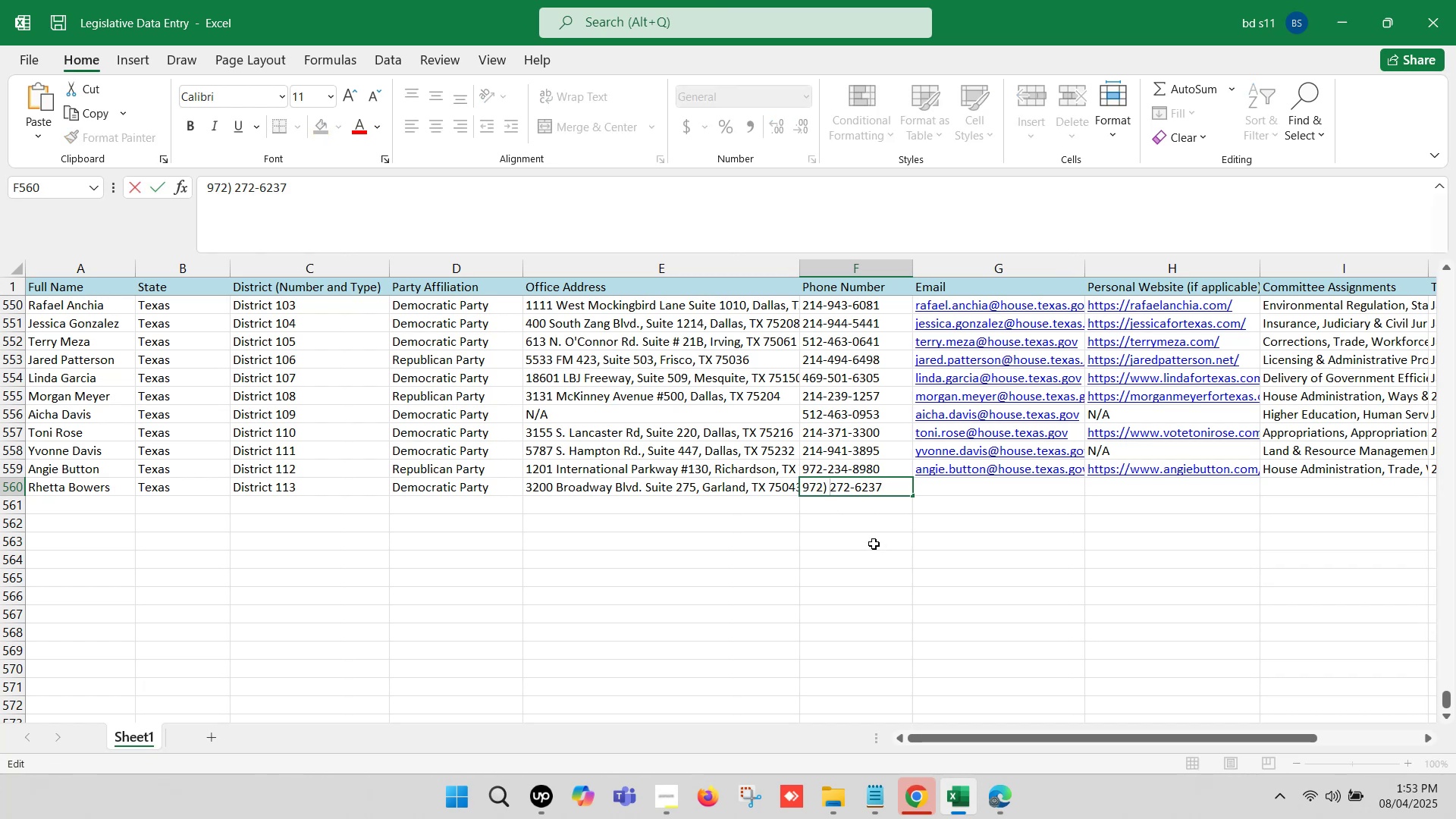 
key(Backspace)
 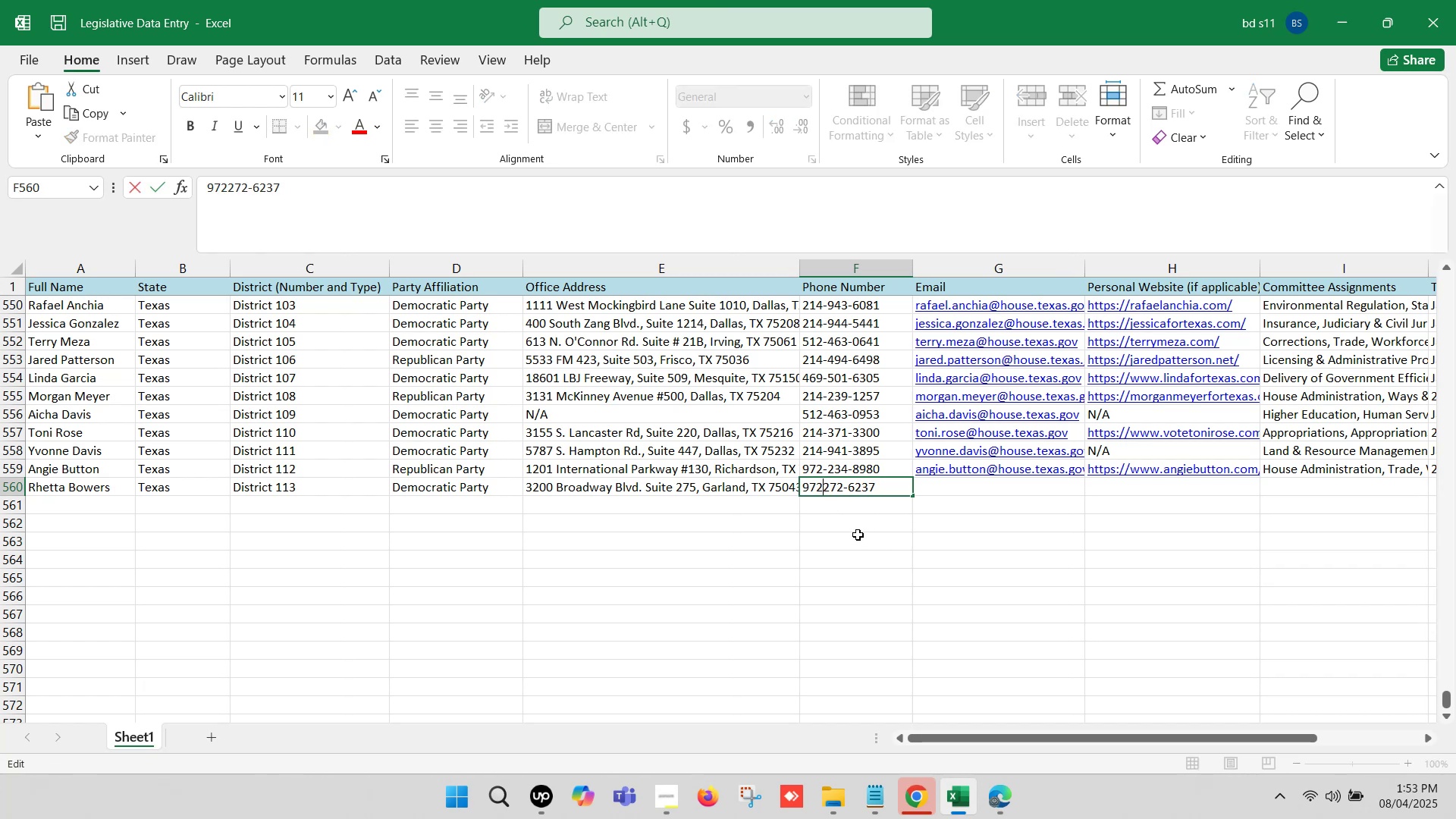 
key(Minus)
 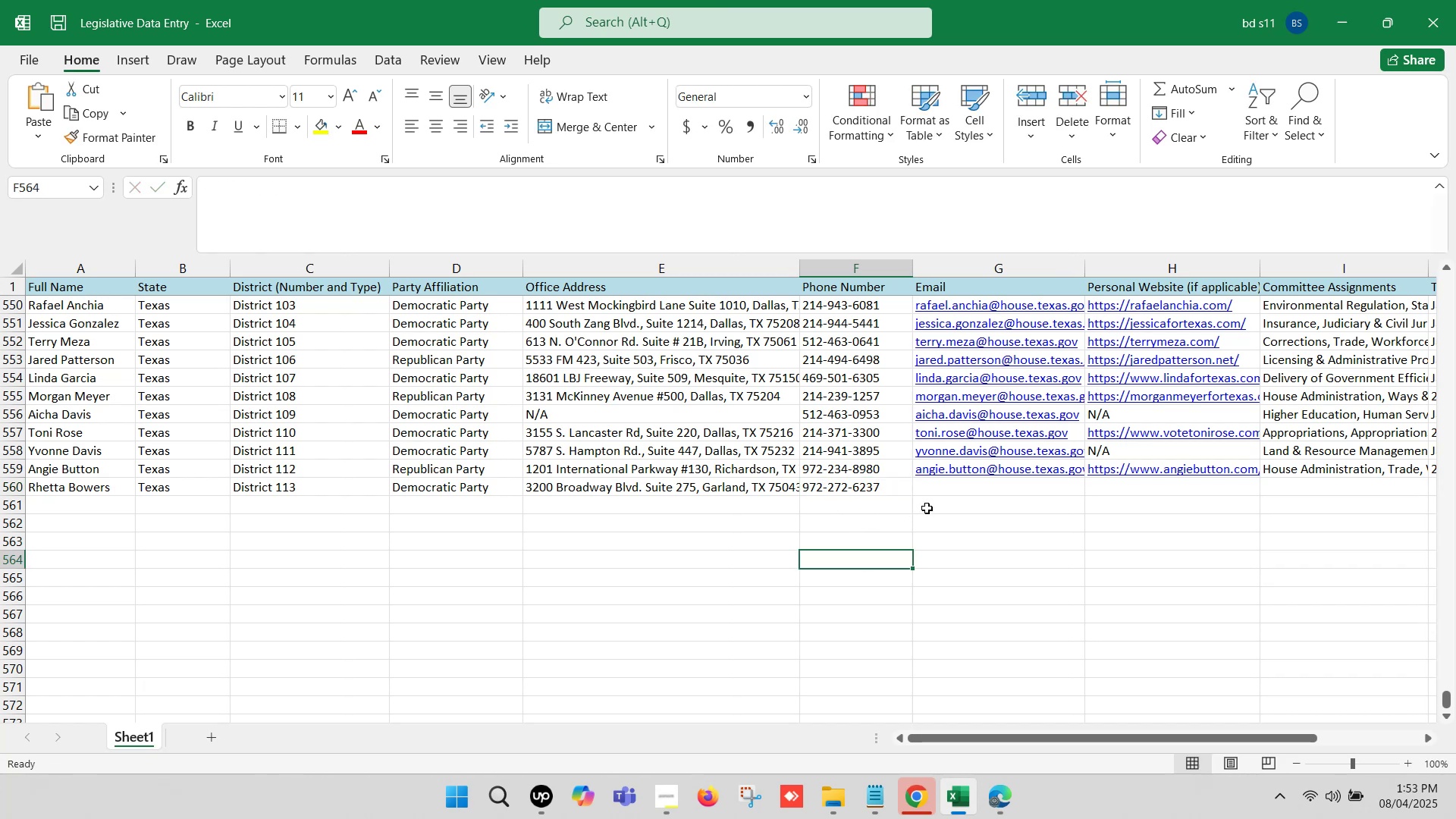 
left_click([938, 494])
 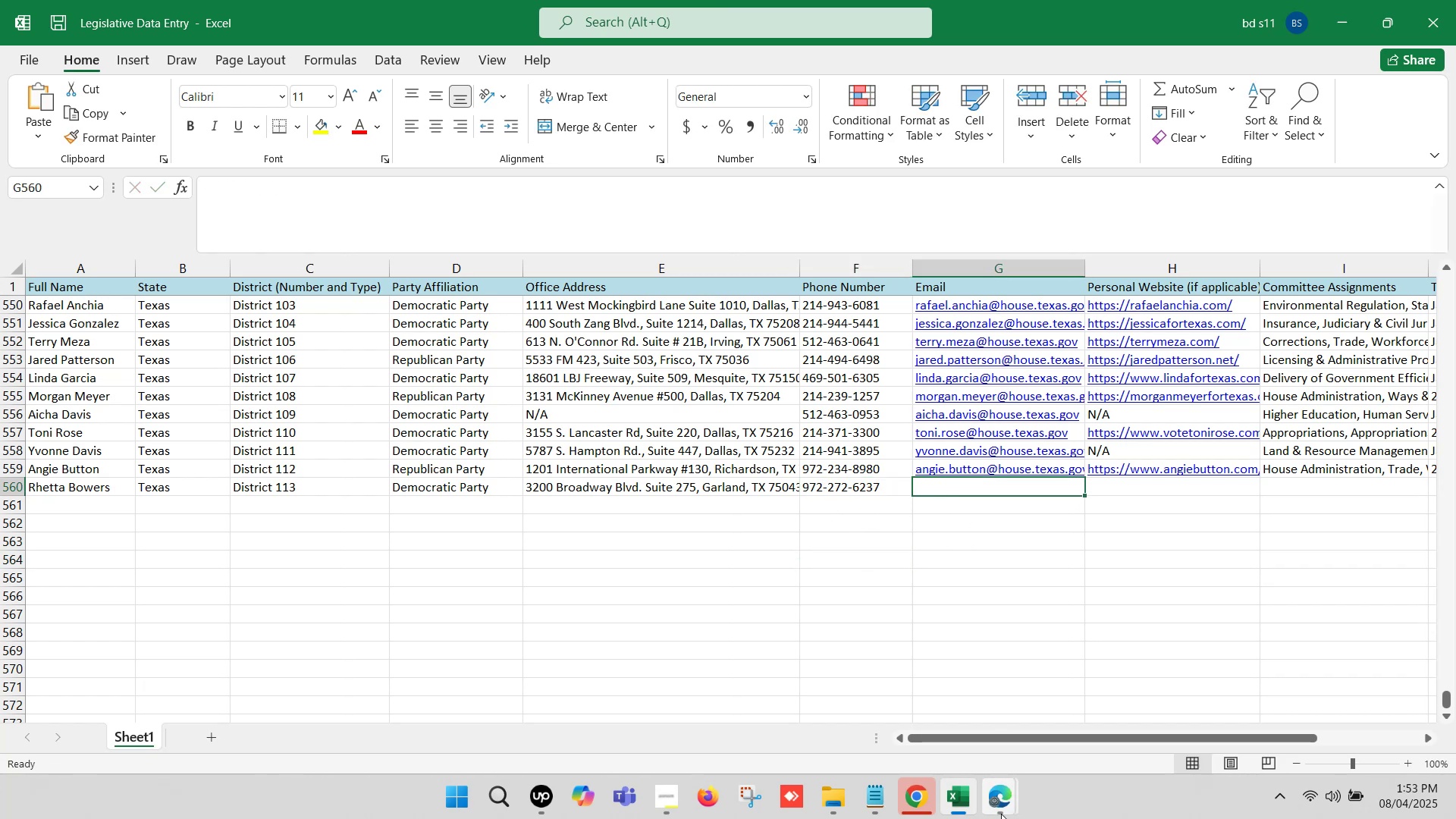 
left_click([1004, 798])
 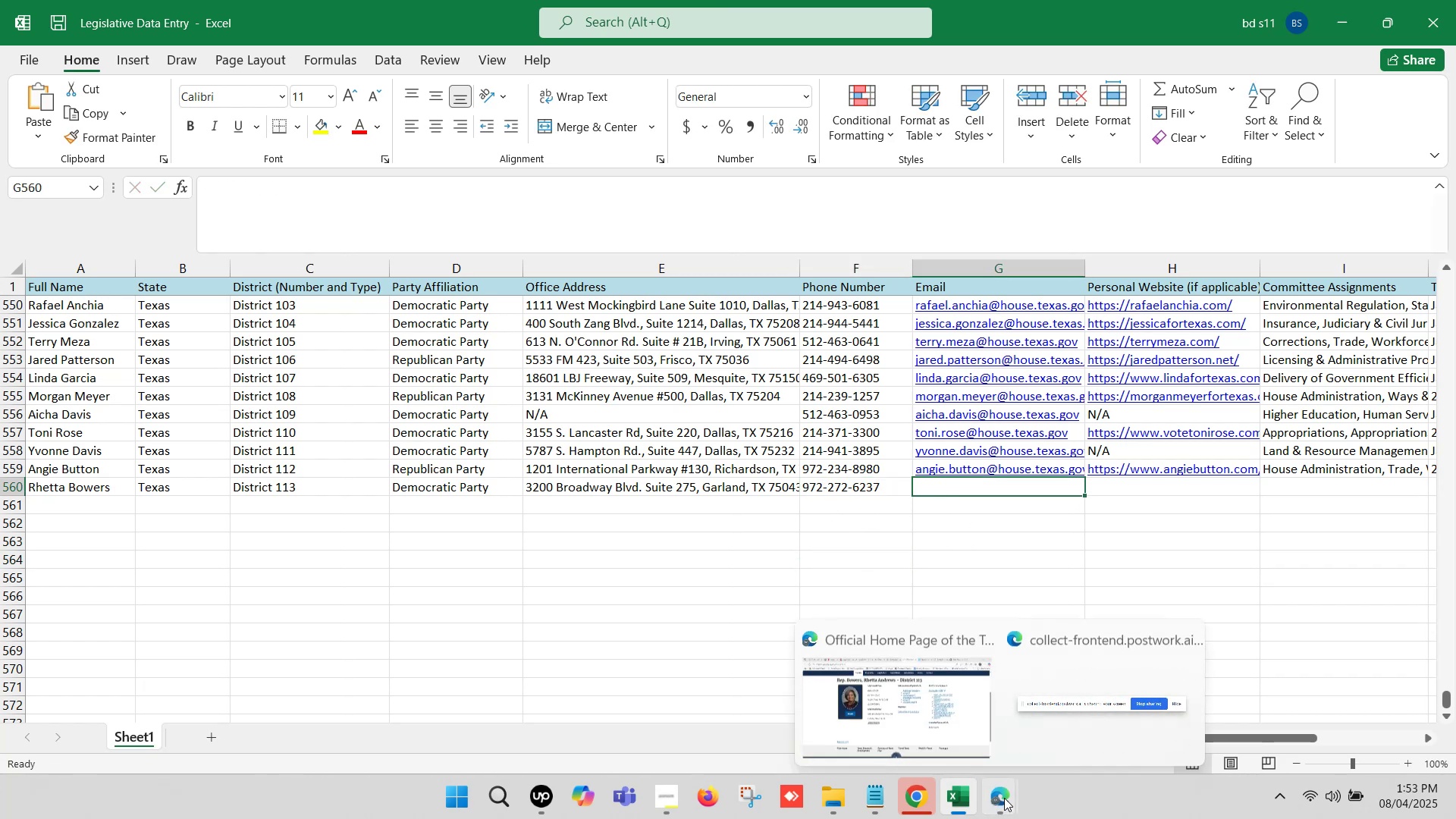 
left_click([902, 724])
 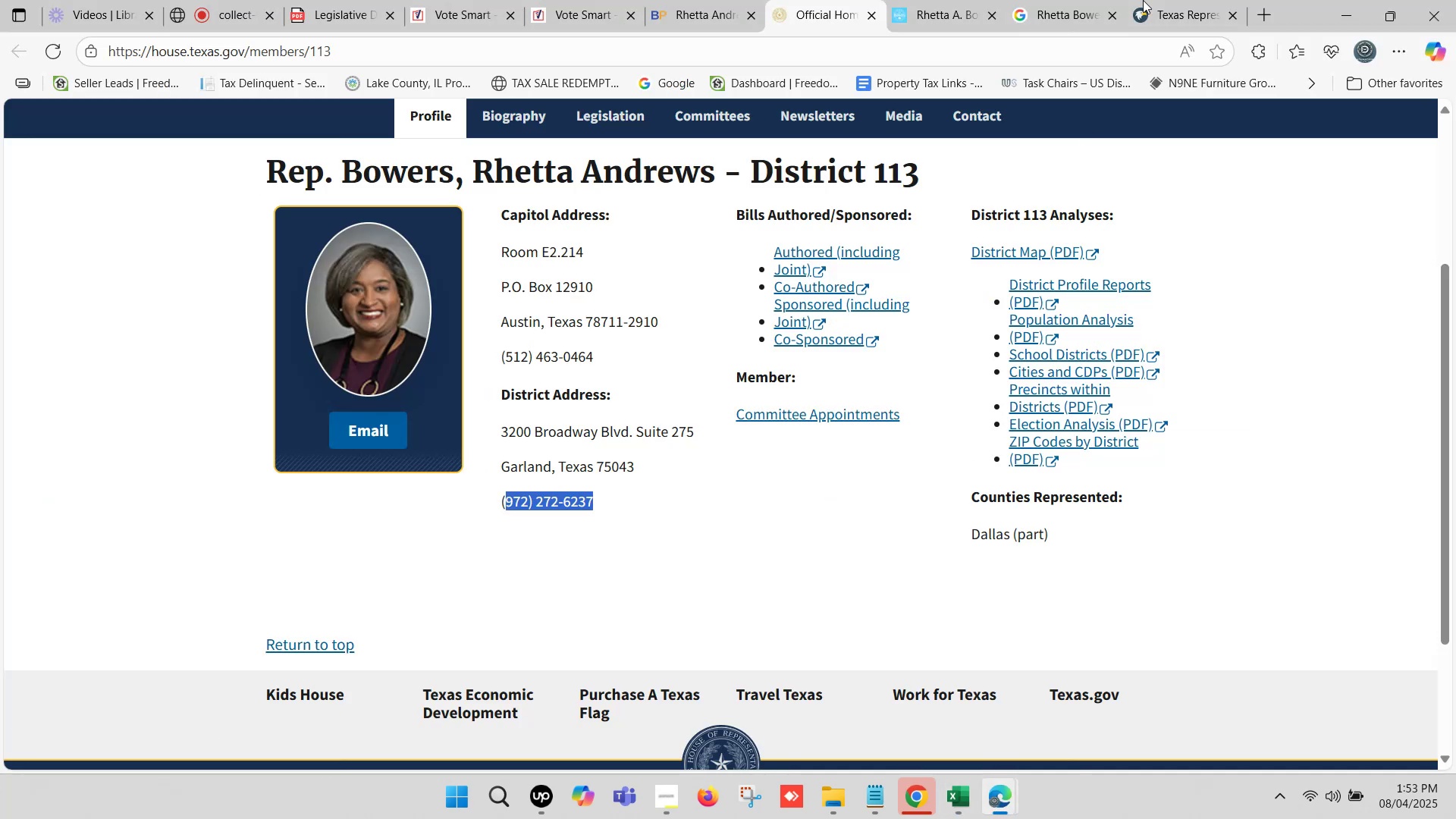 
left_click([1169, 0])
 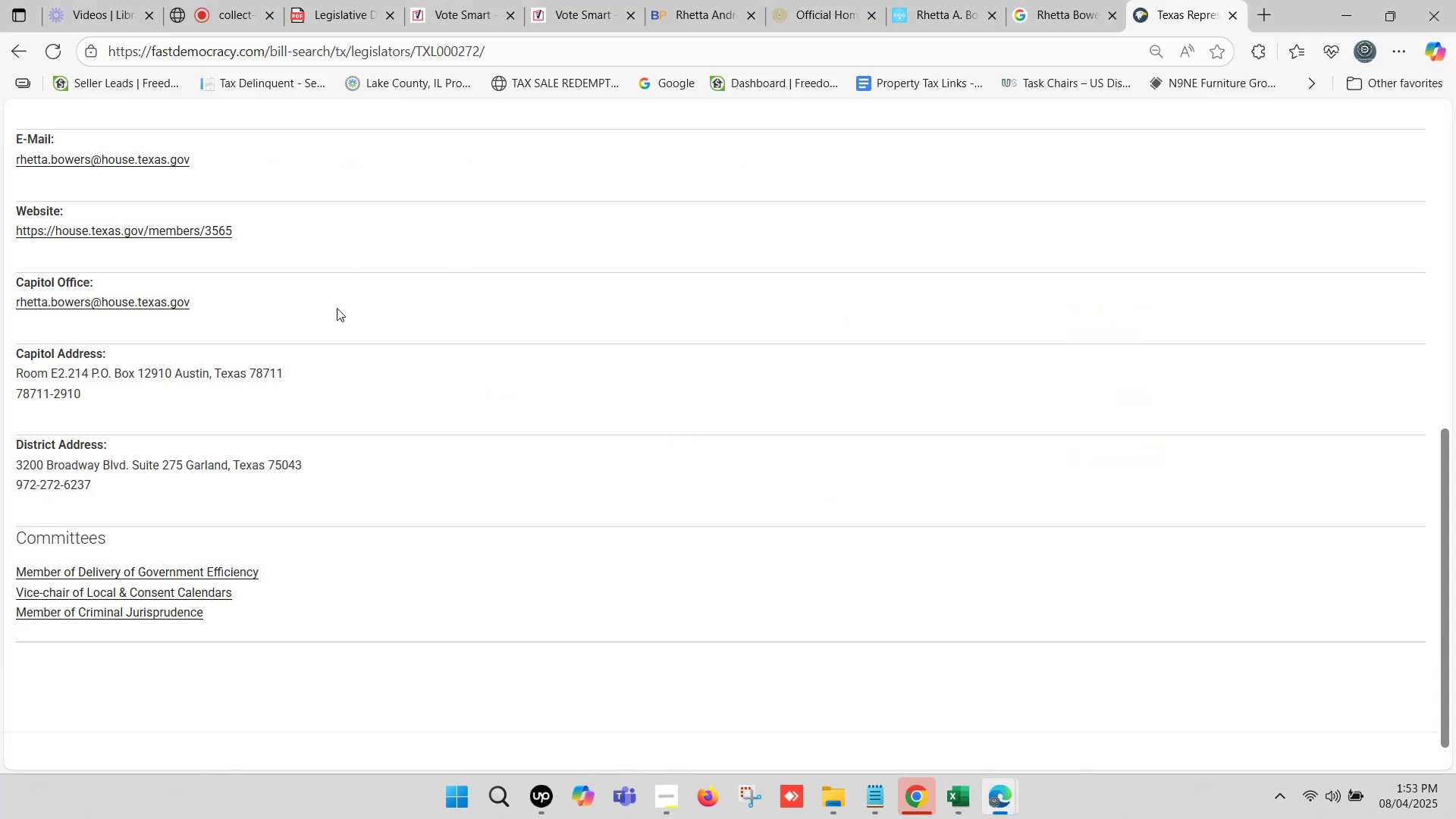 
scroll: coordinate [322, 320], scroll_direction: up, amount: 3.0
 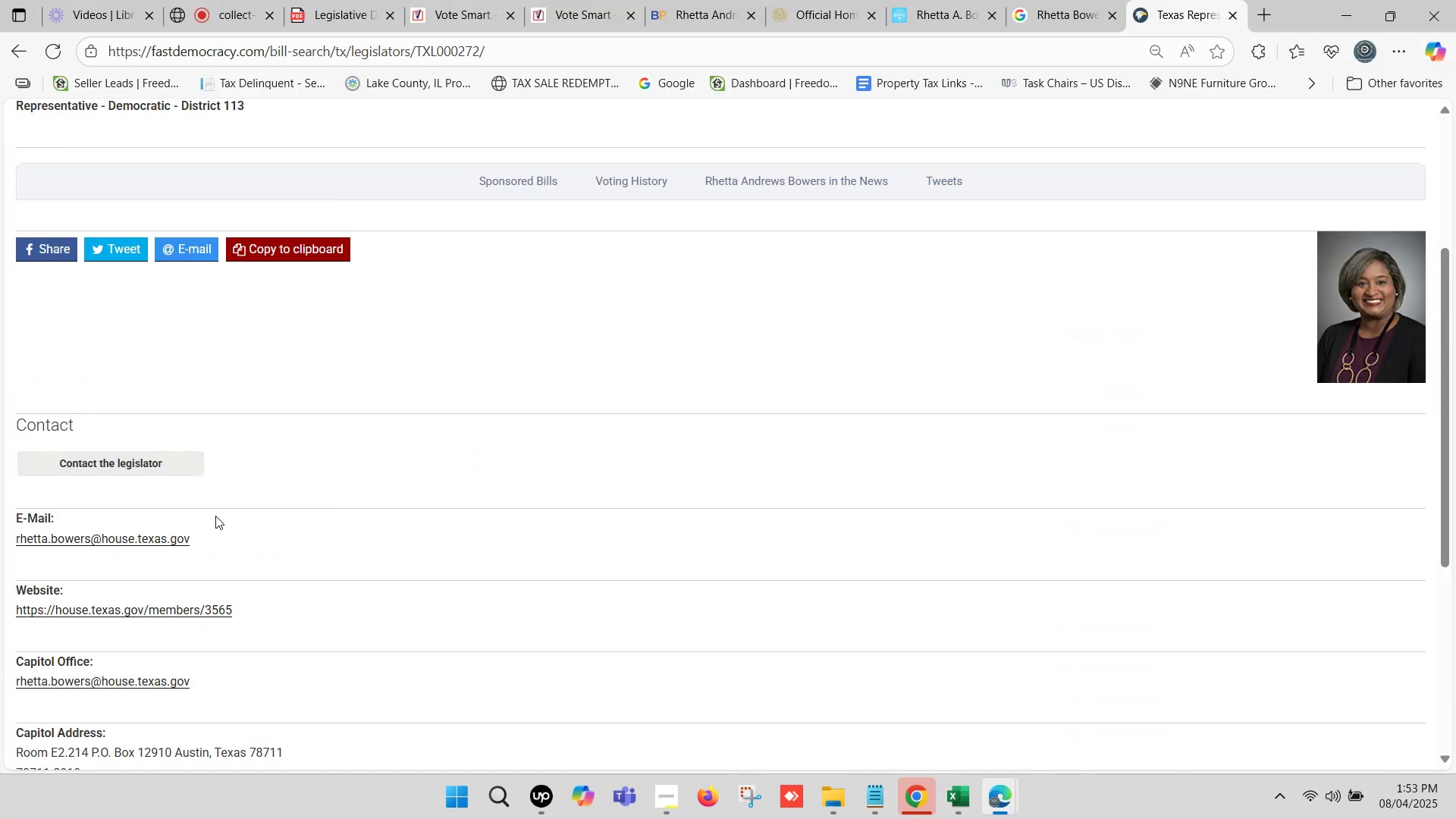 
left_click_drag(start_coordinate=[221, 542], to_coordinate=[12, 543])
 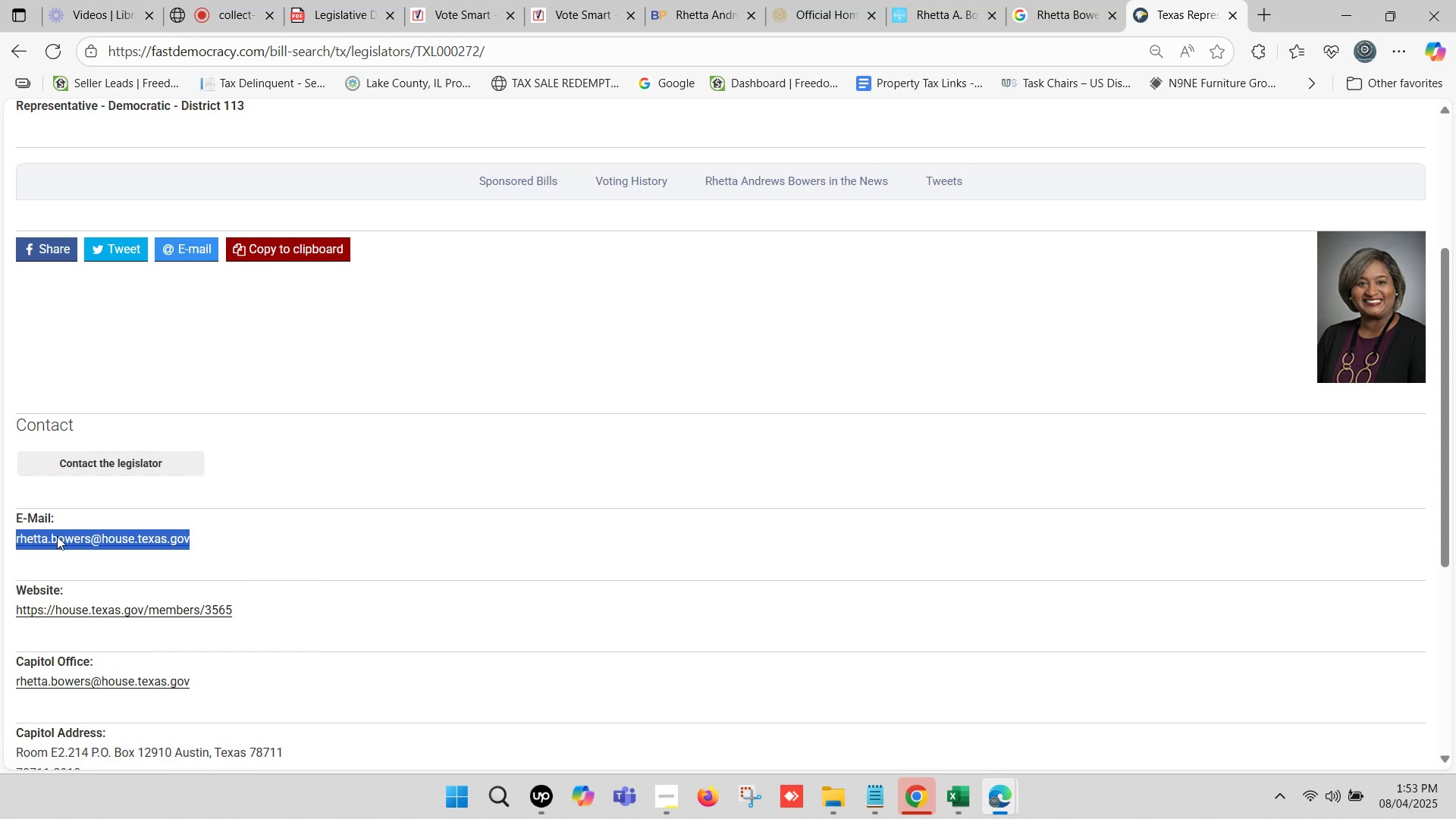 
key(Control+C)
 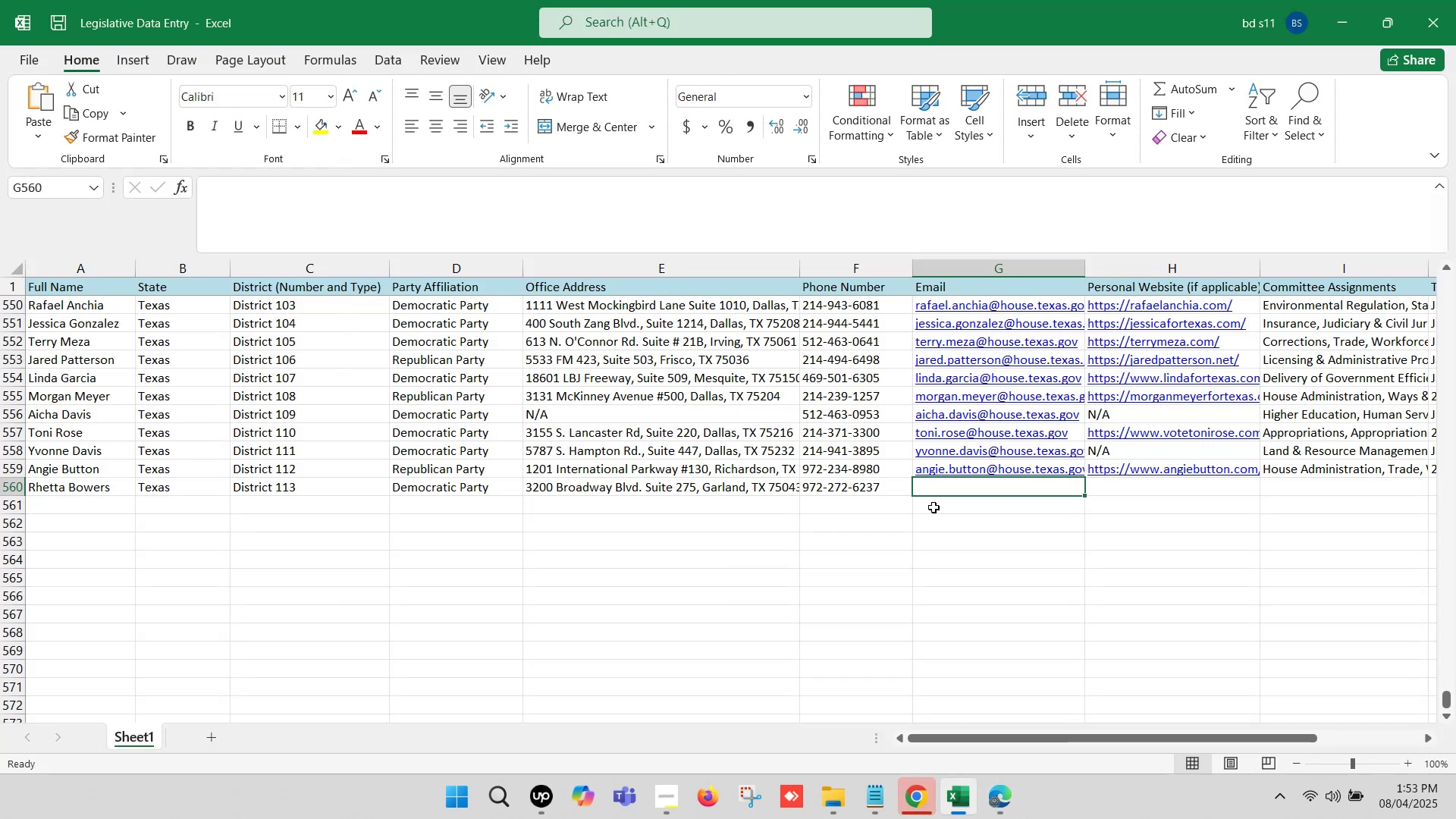 
left_click([957, 489])
 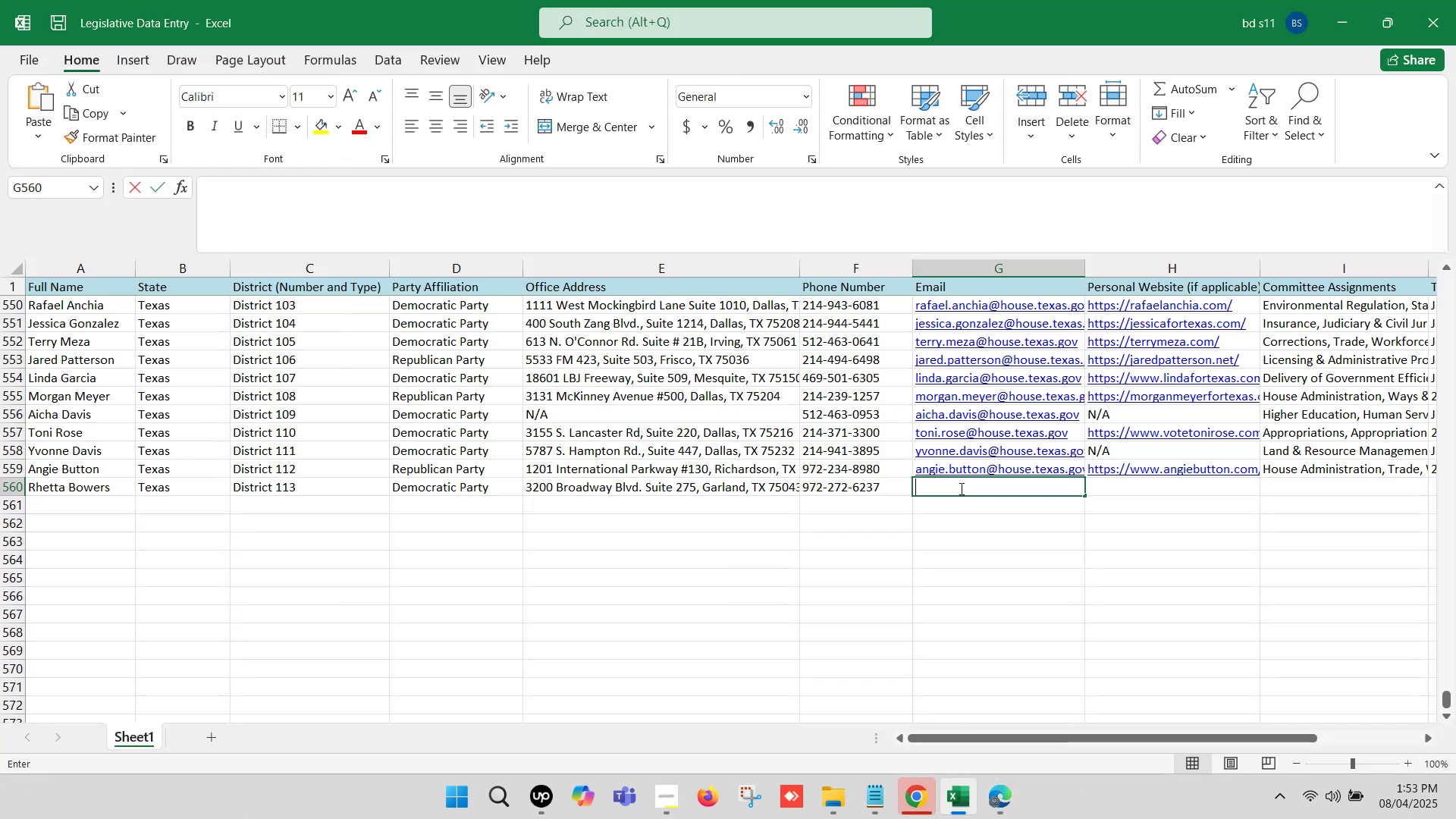 
hold_key(key=ControlLeft, duration=1.53)
 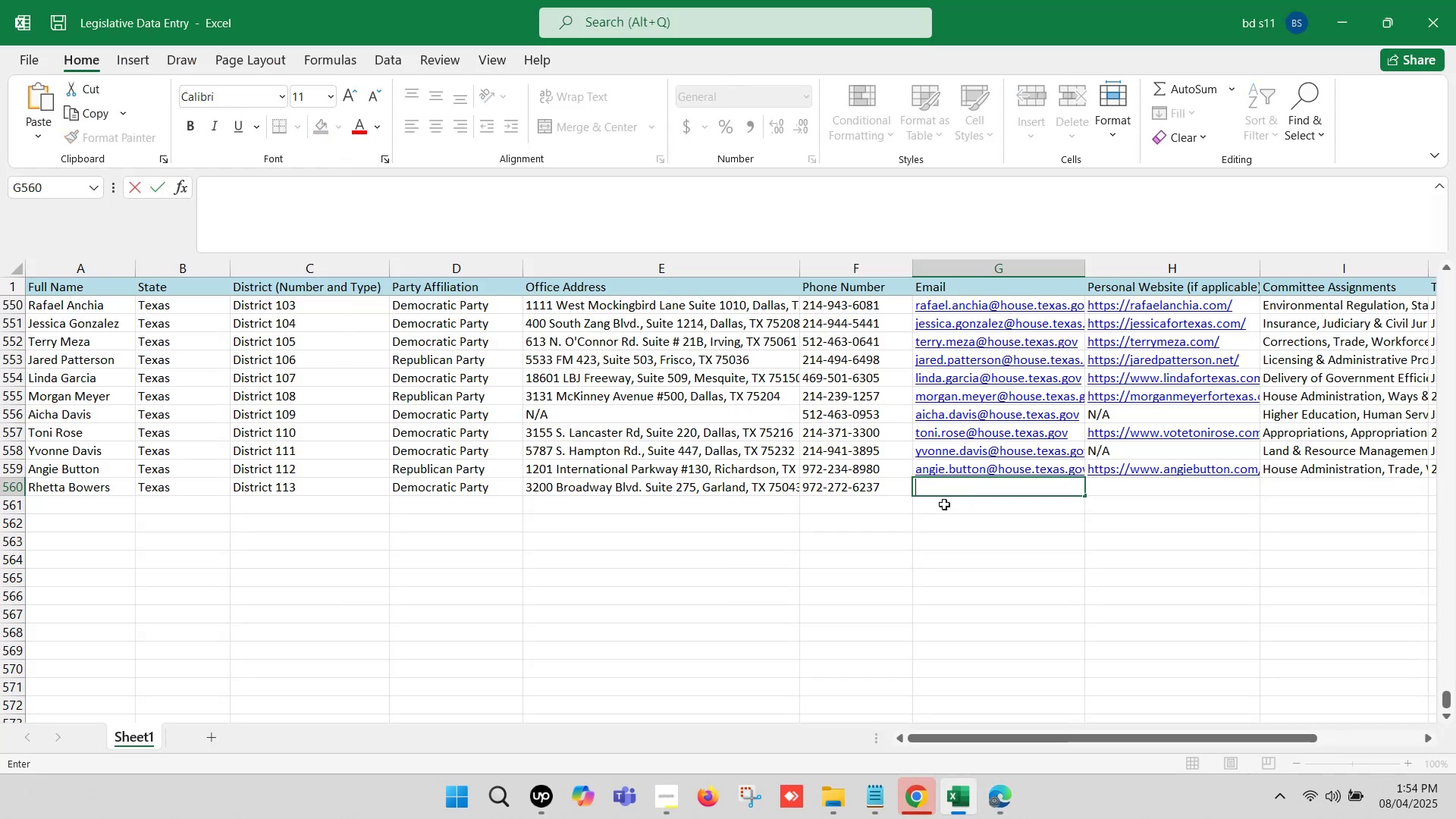 
hold_key(key=ControlLeft, duration=1.52)
 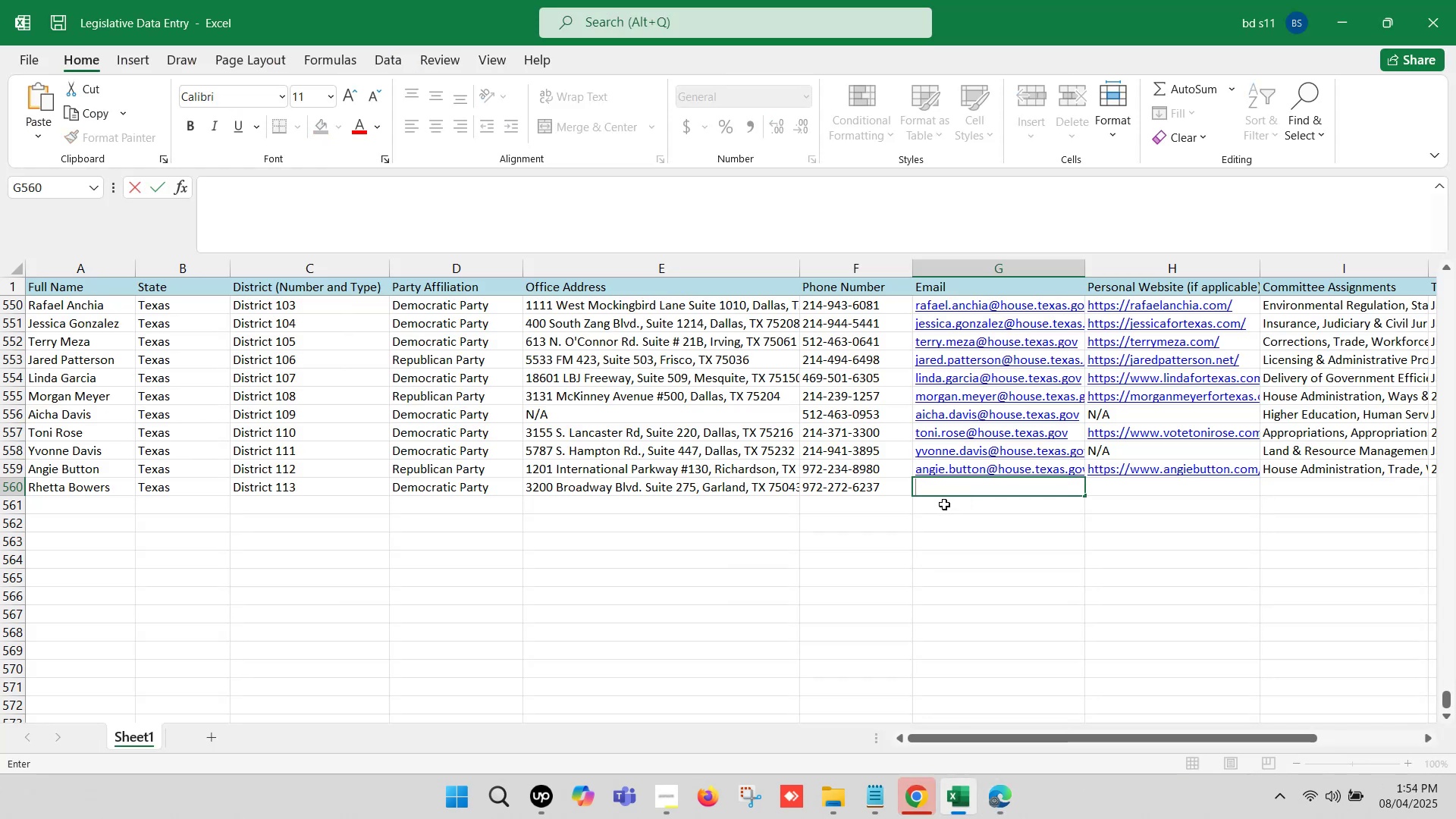 
hold_key(key=ControlLeft, duration=1.51)
 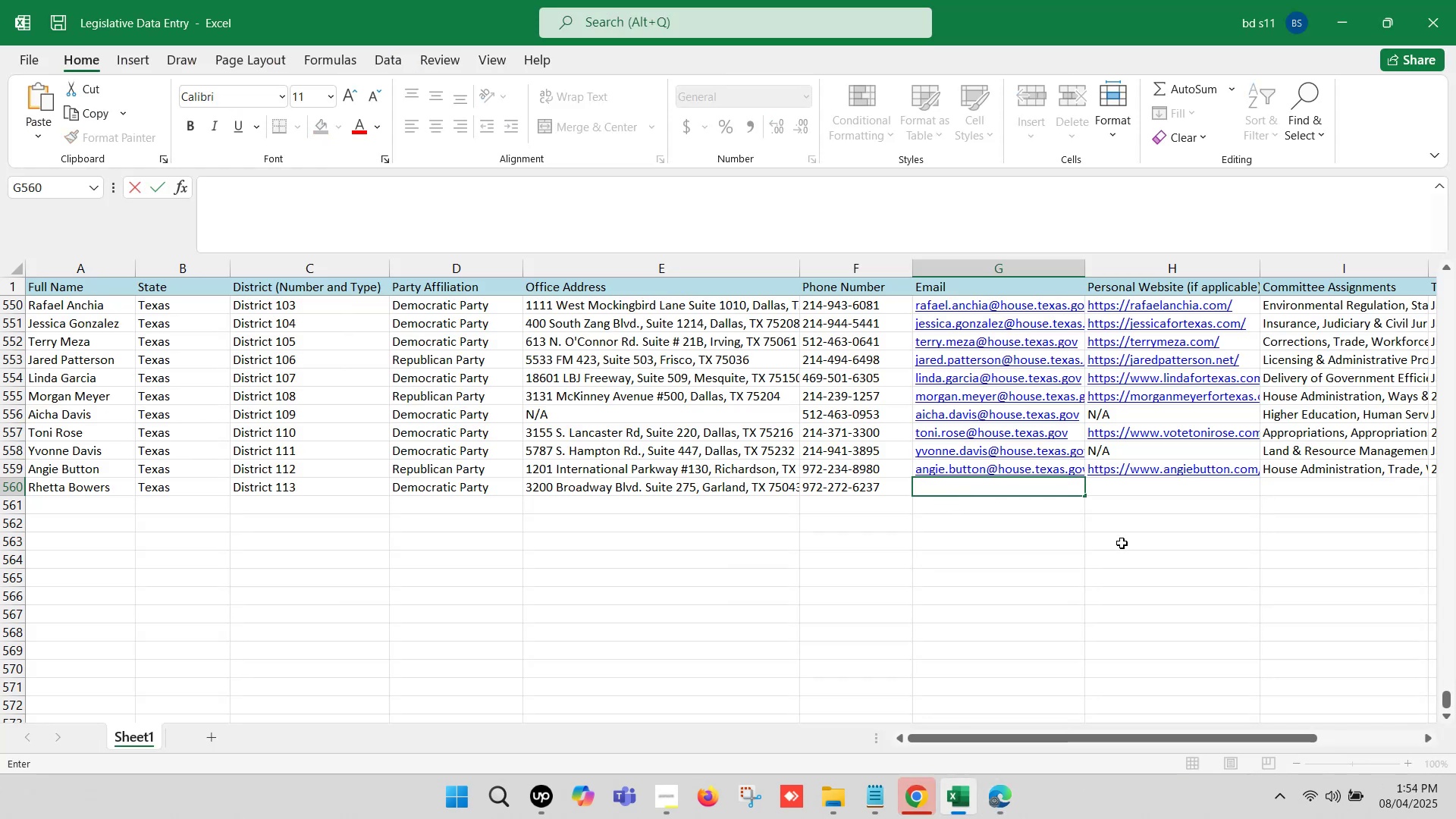 
key(Control+V)
 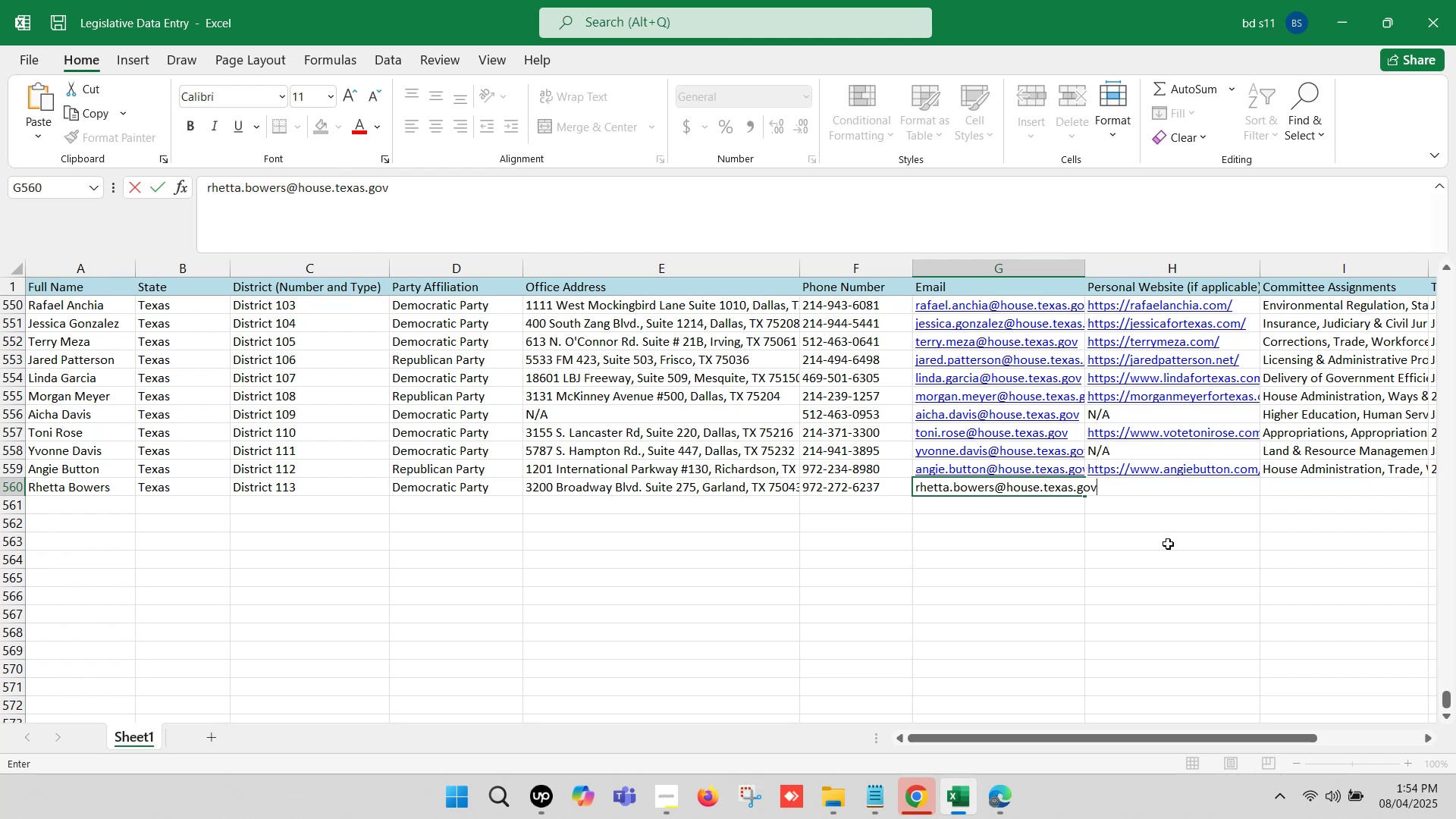 
left_click([1180, 544])
 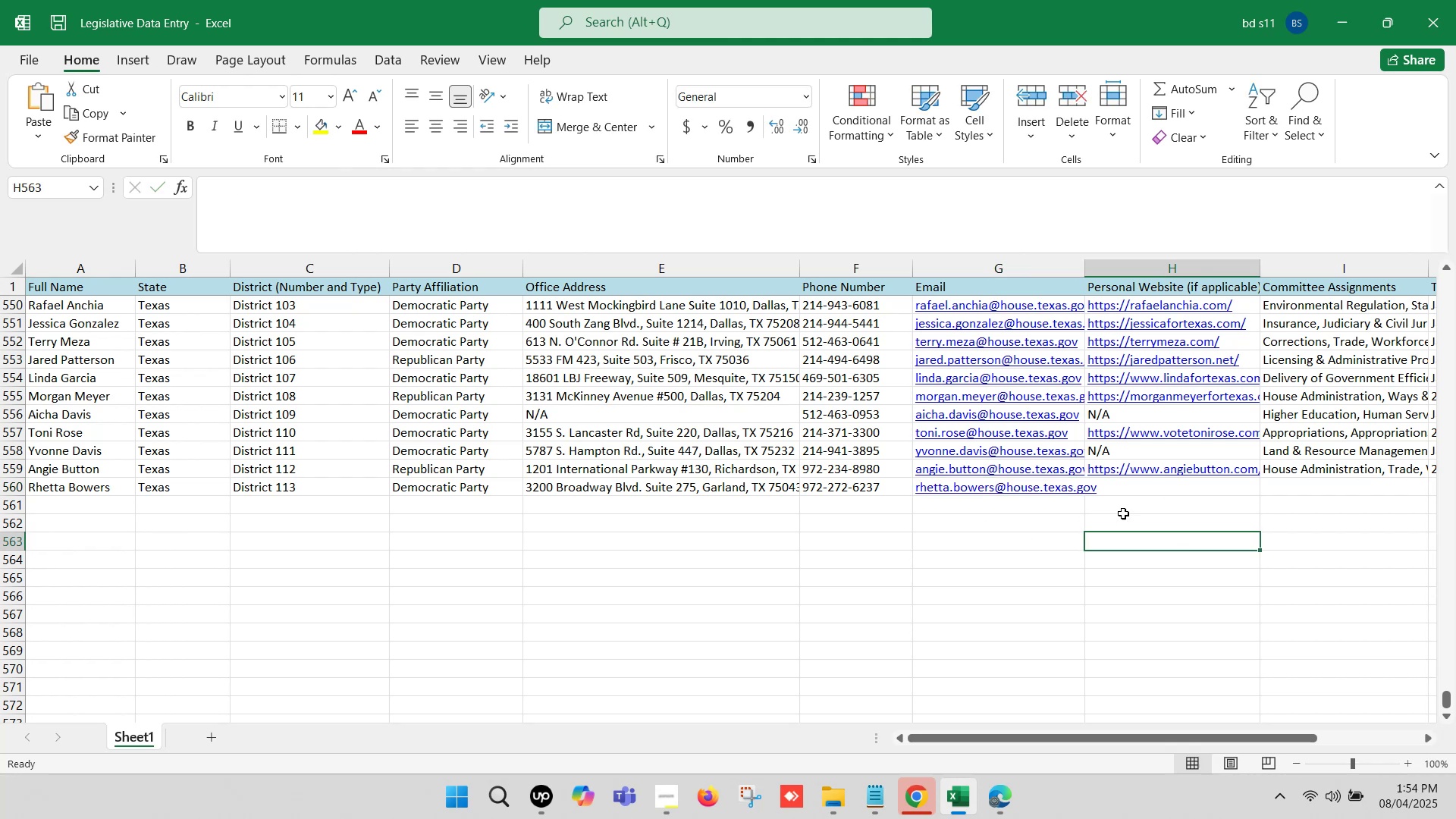 
key(ArrowRight)
 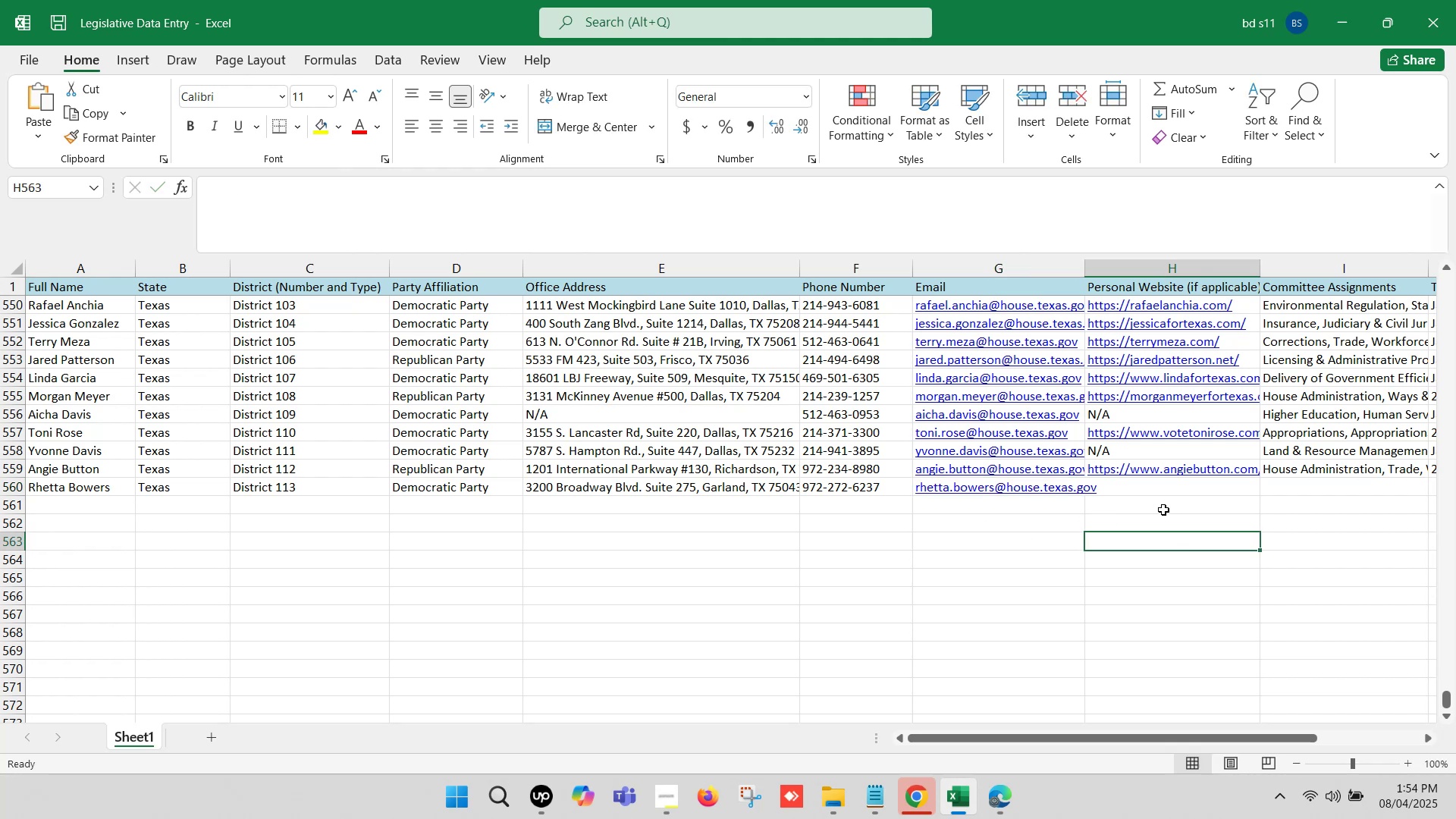 
key(ArrowRight)
 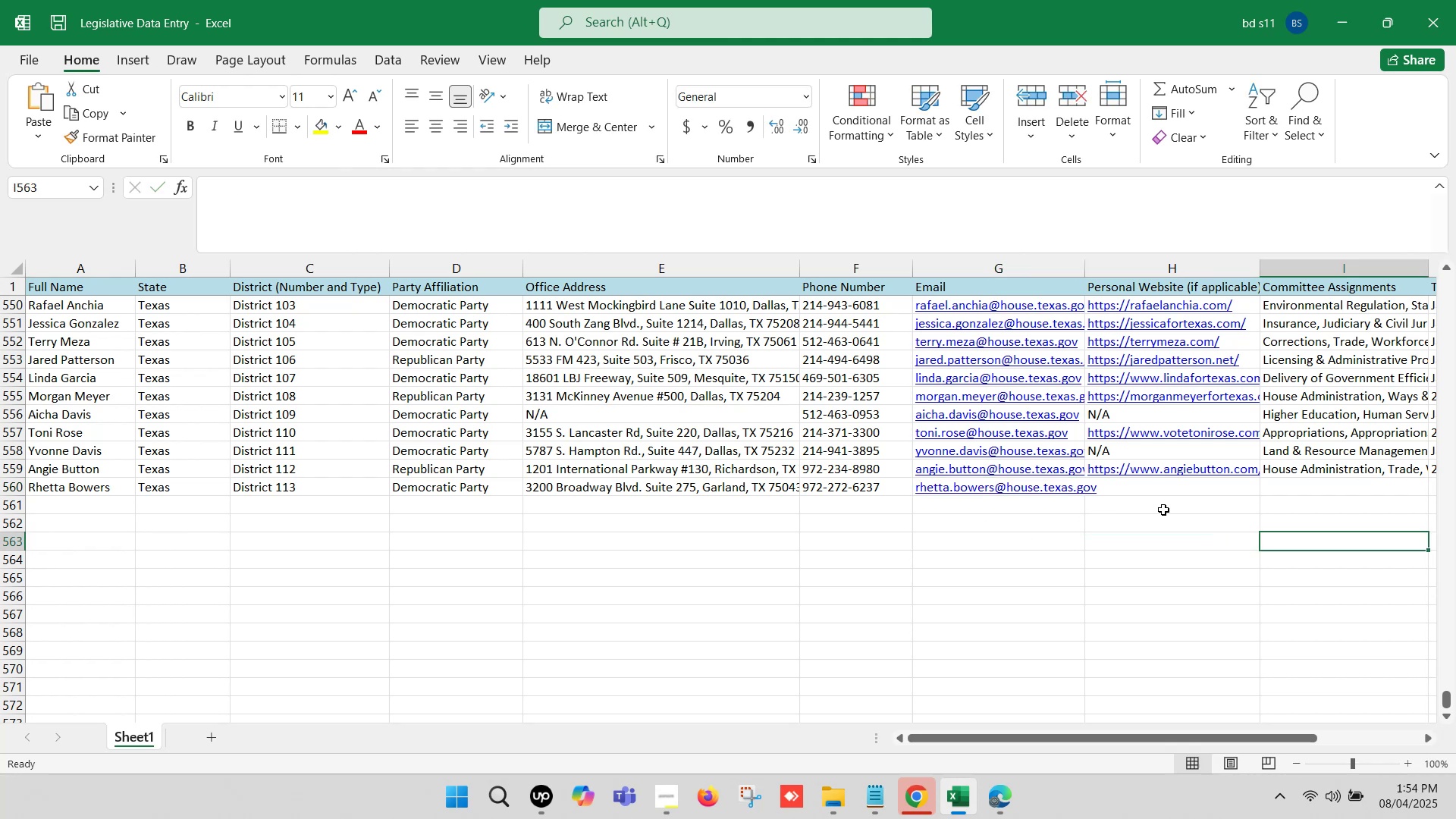 
key(ArrowRight)
 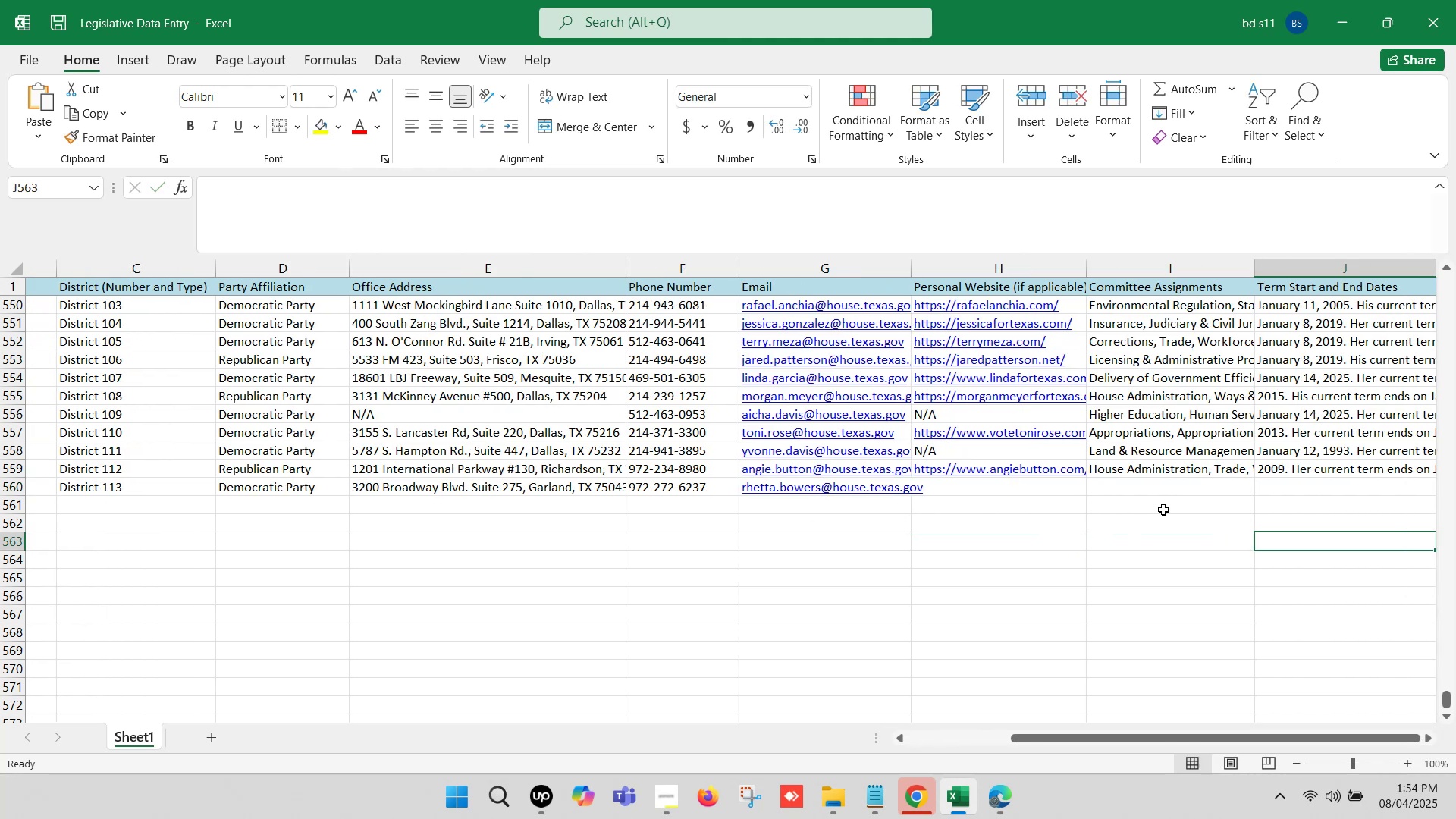 
key(ArrowRight)
 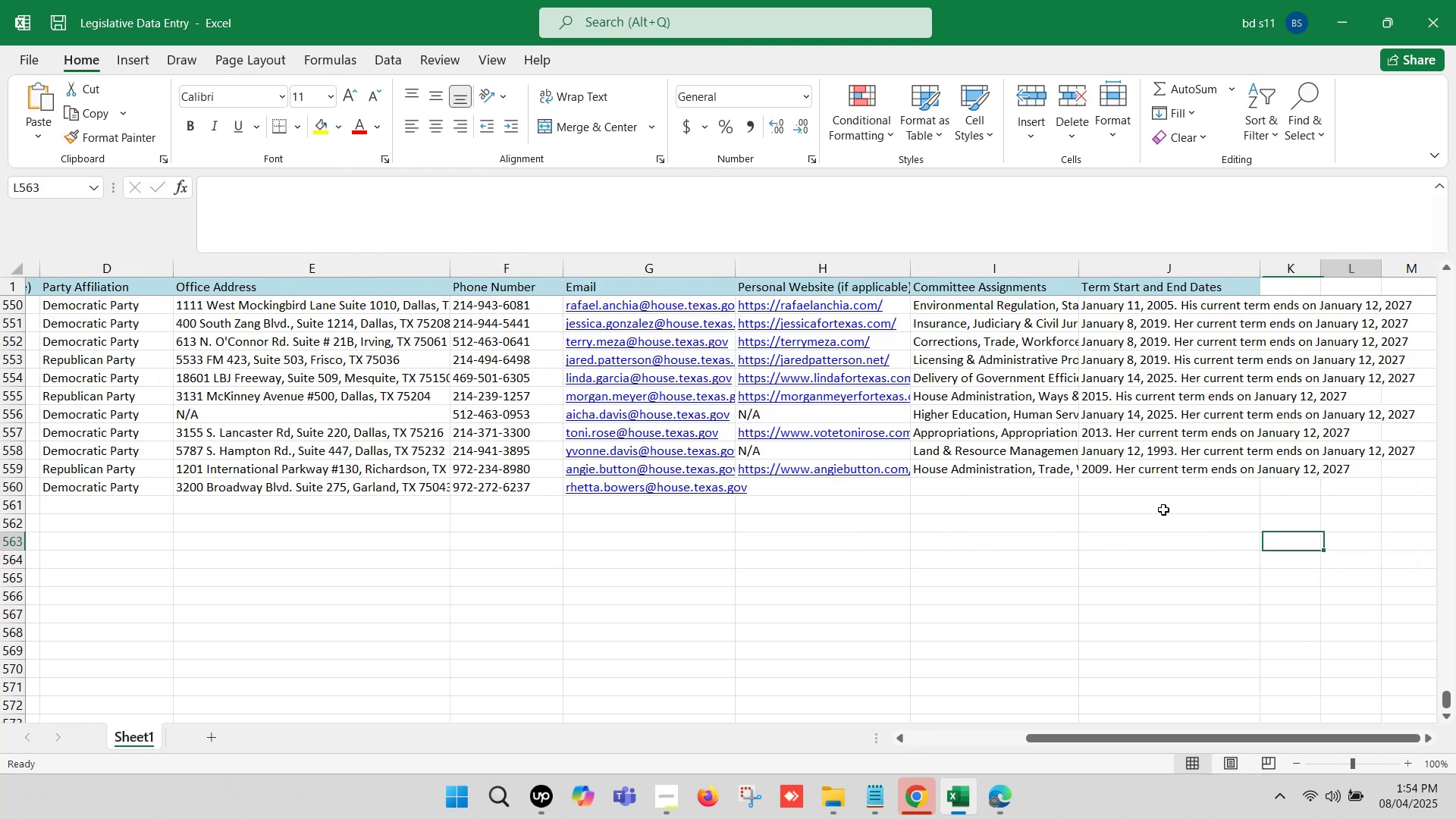 
key(ArrowRight)
 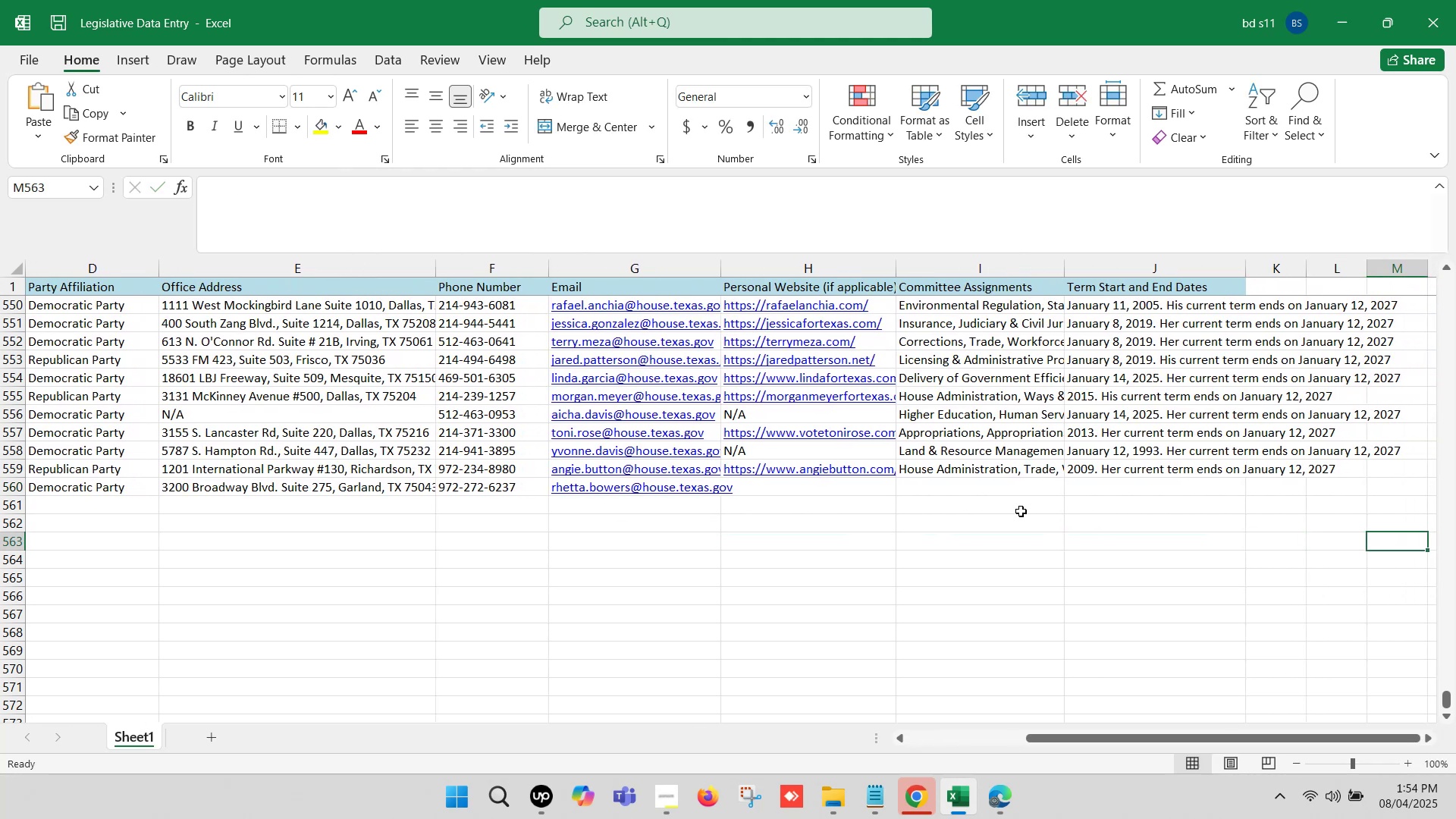 
key(ArrowRight)
 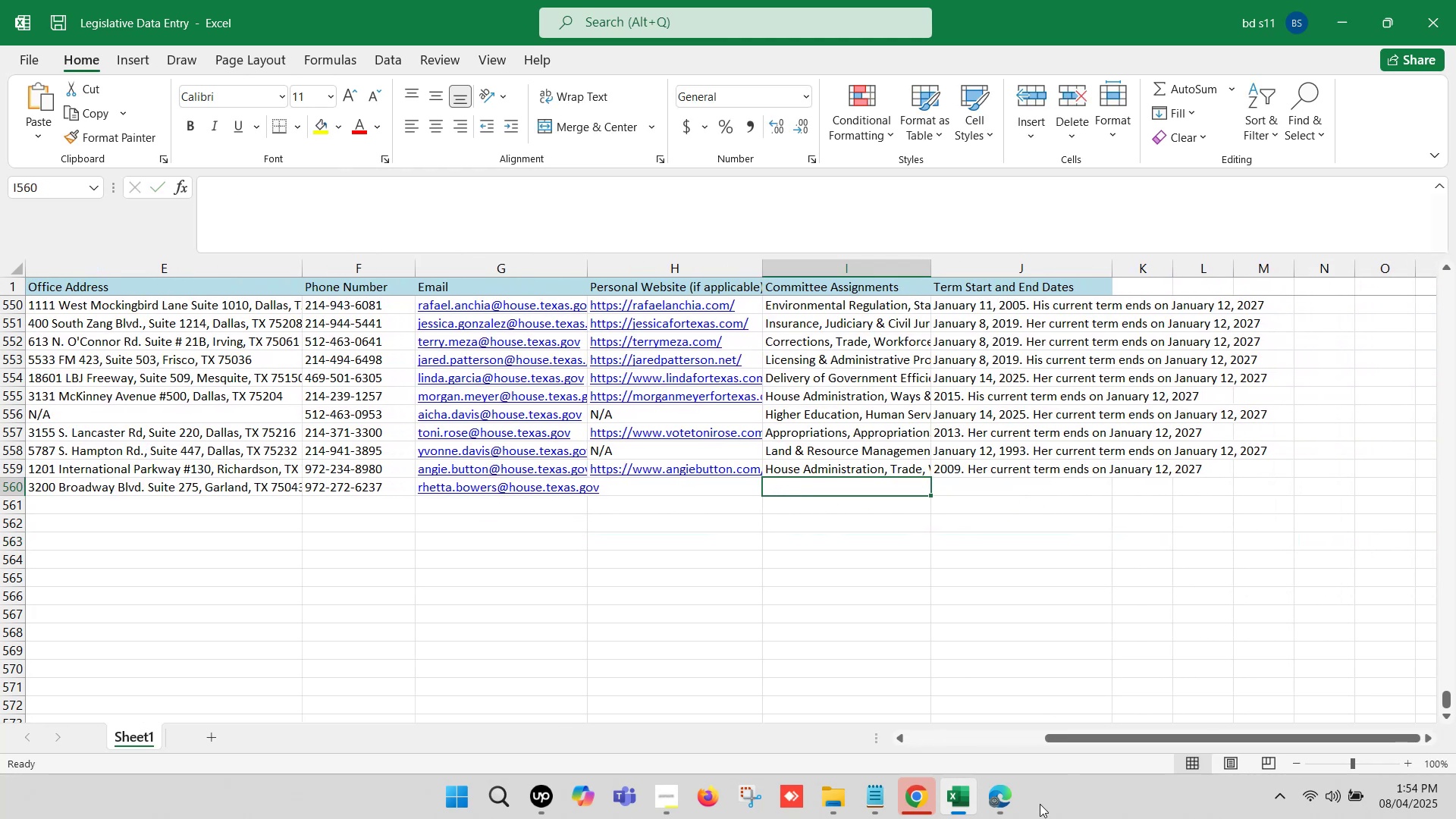 
left_click([1002, 795])
 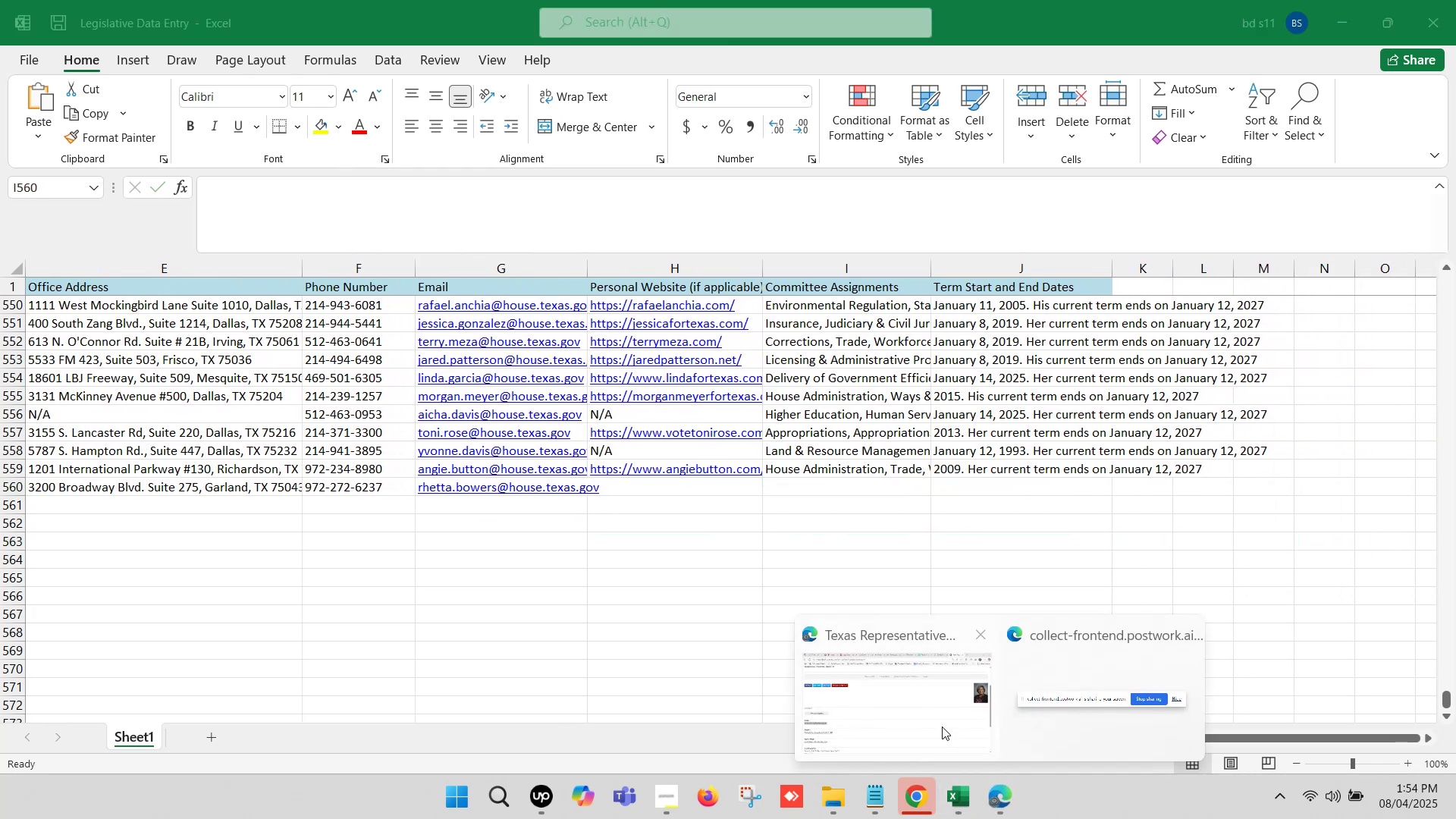 
left_click([936, 717])
 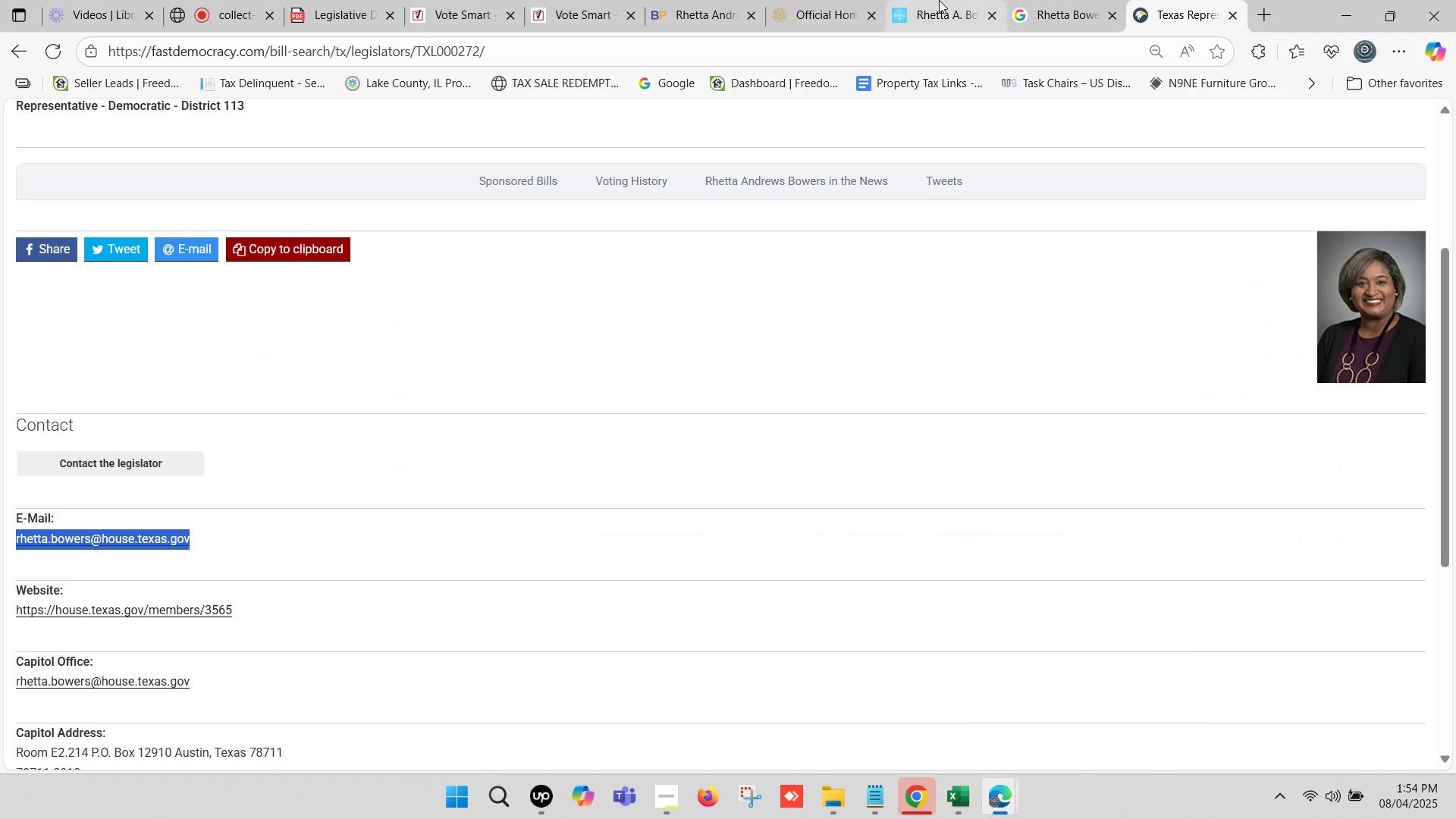 
left_click([829, 0])
 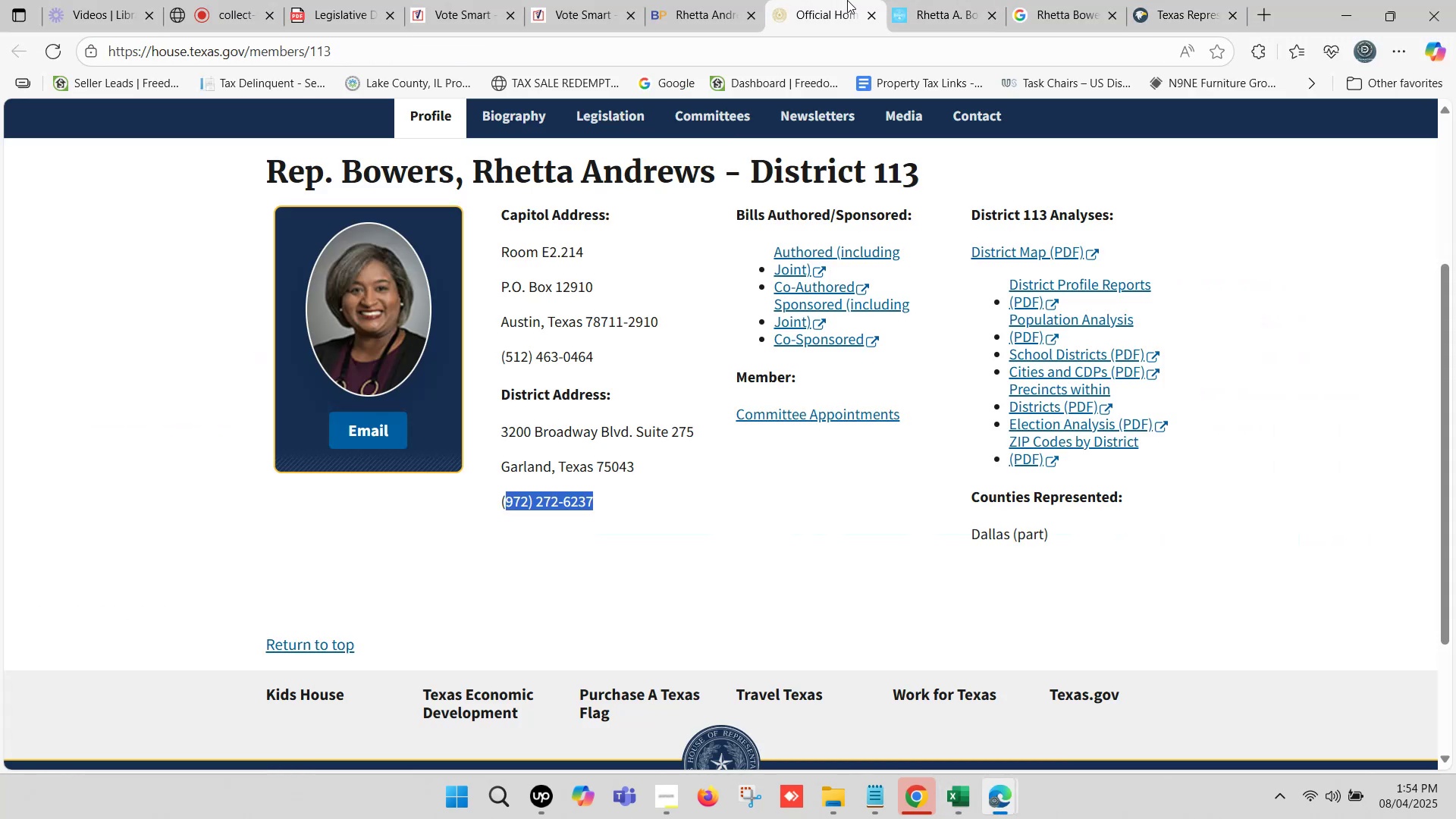 
left_click([928, 0])
 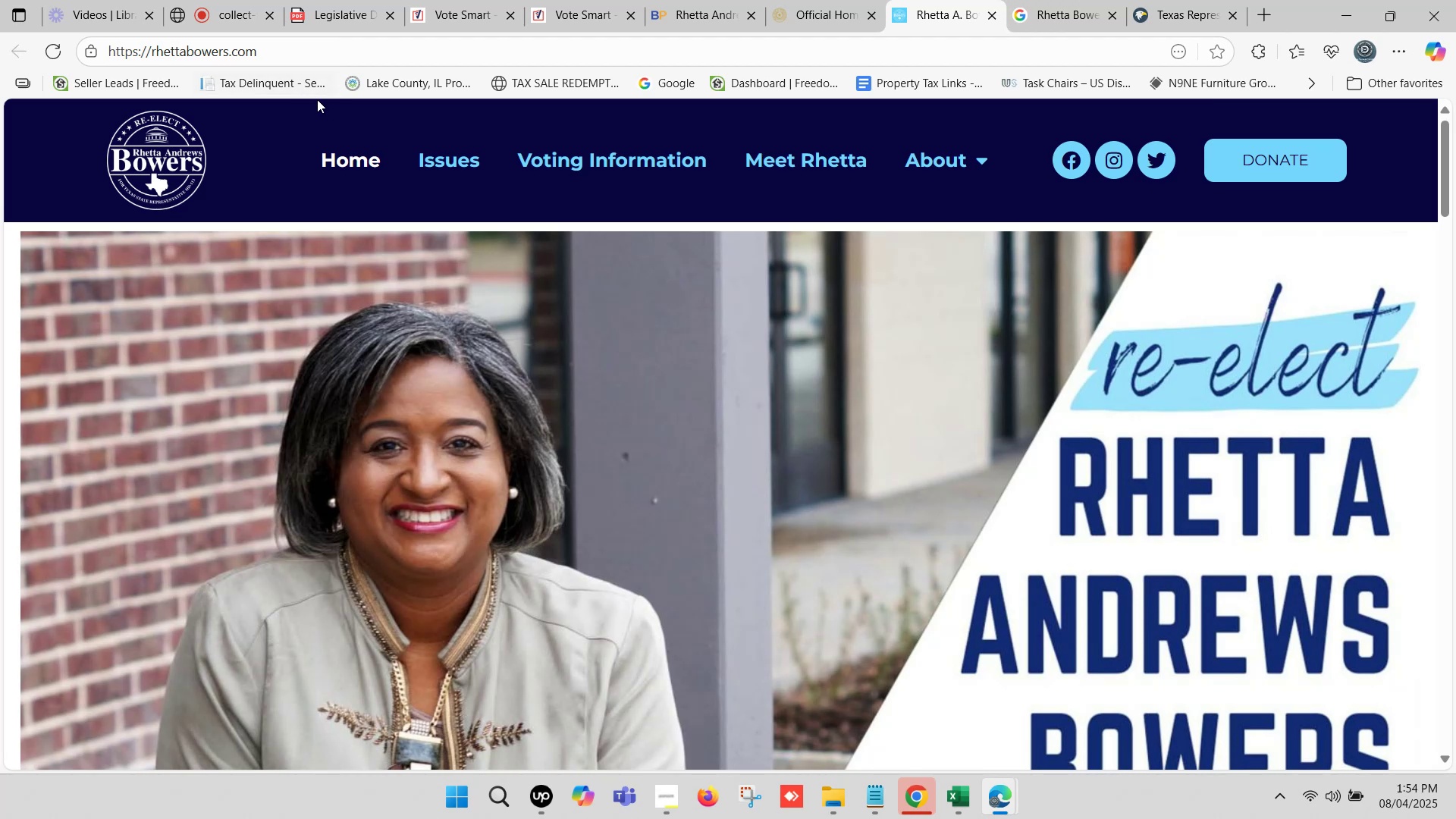 
key(Control+ControlLeft)
 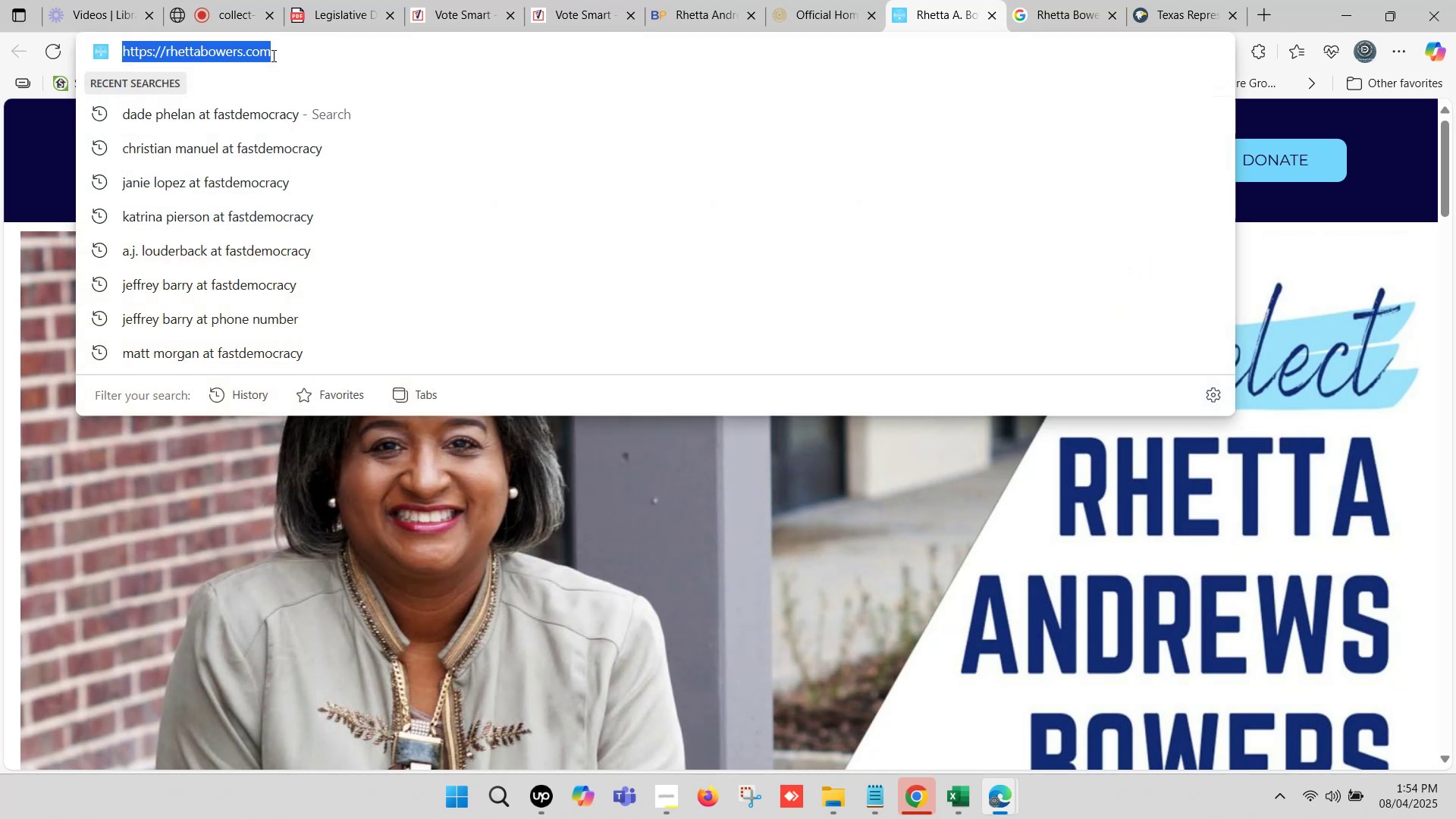 
key(Control+C)
 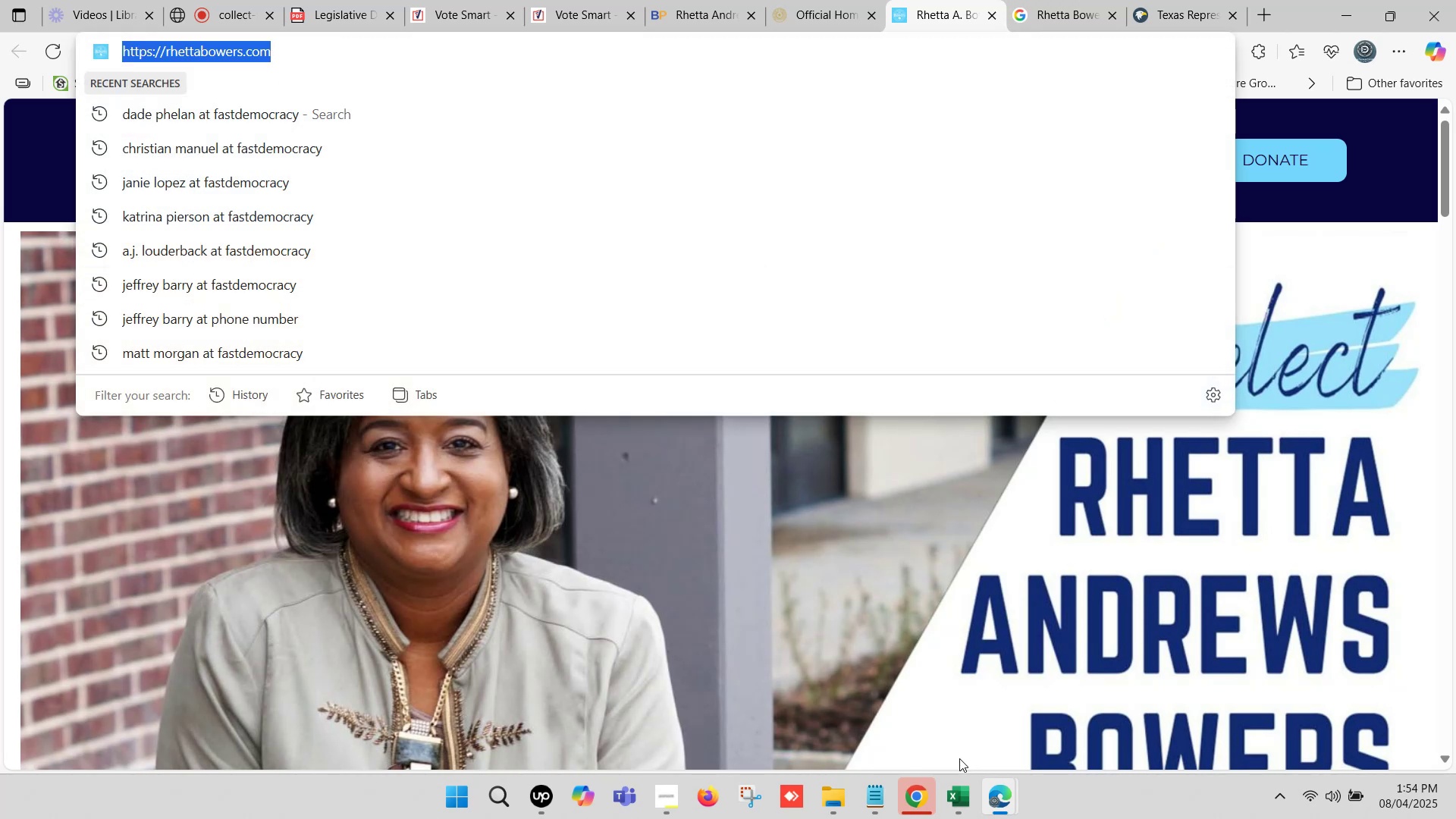 
left_click([959, 796])
 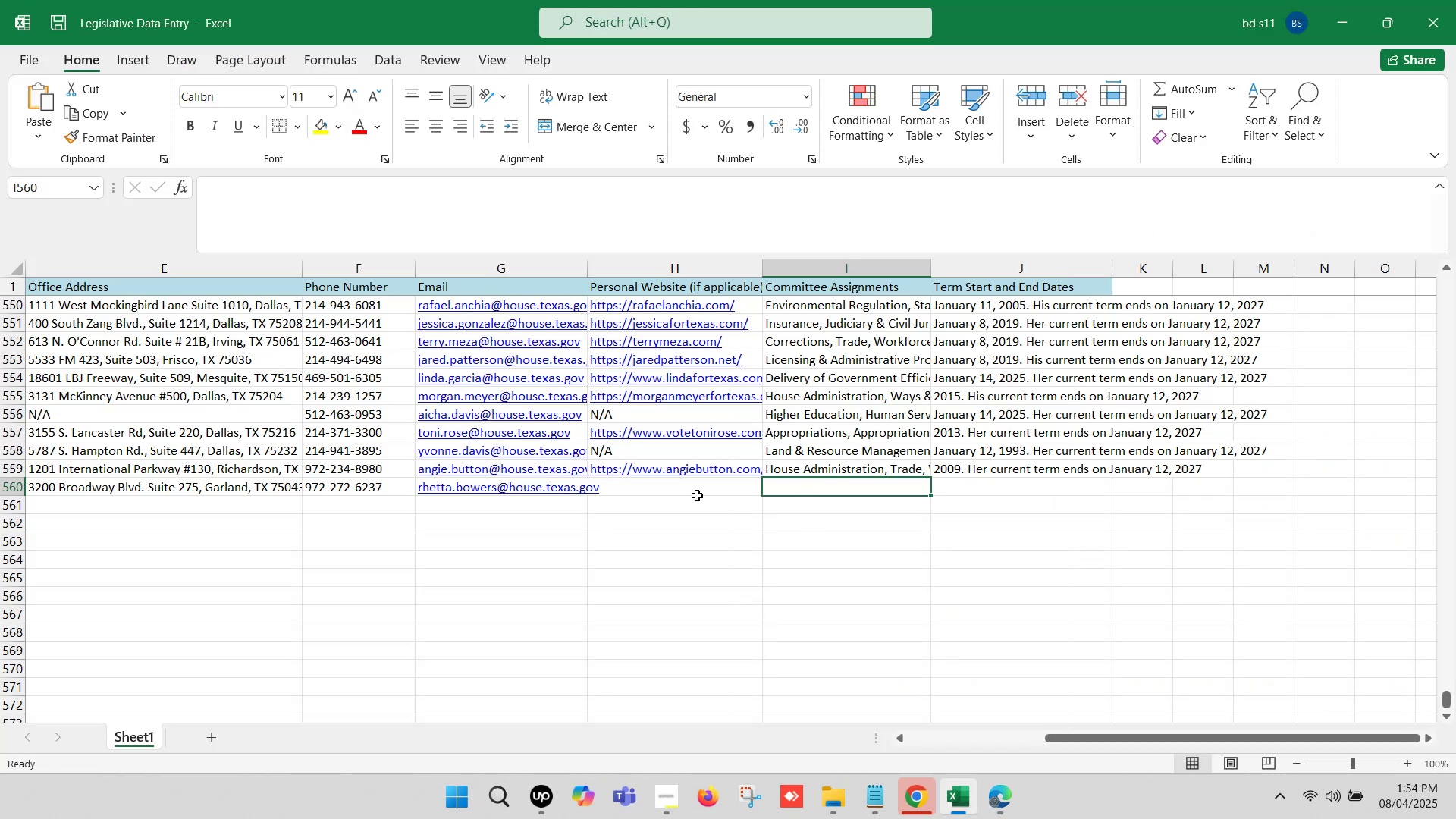 
double_click([693, 489])
 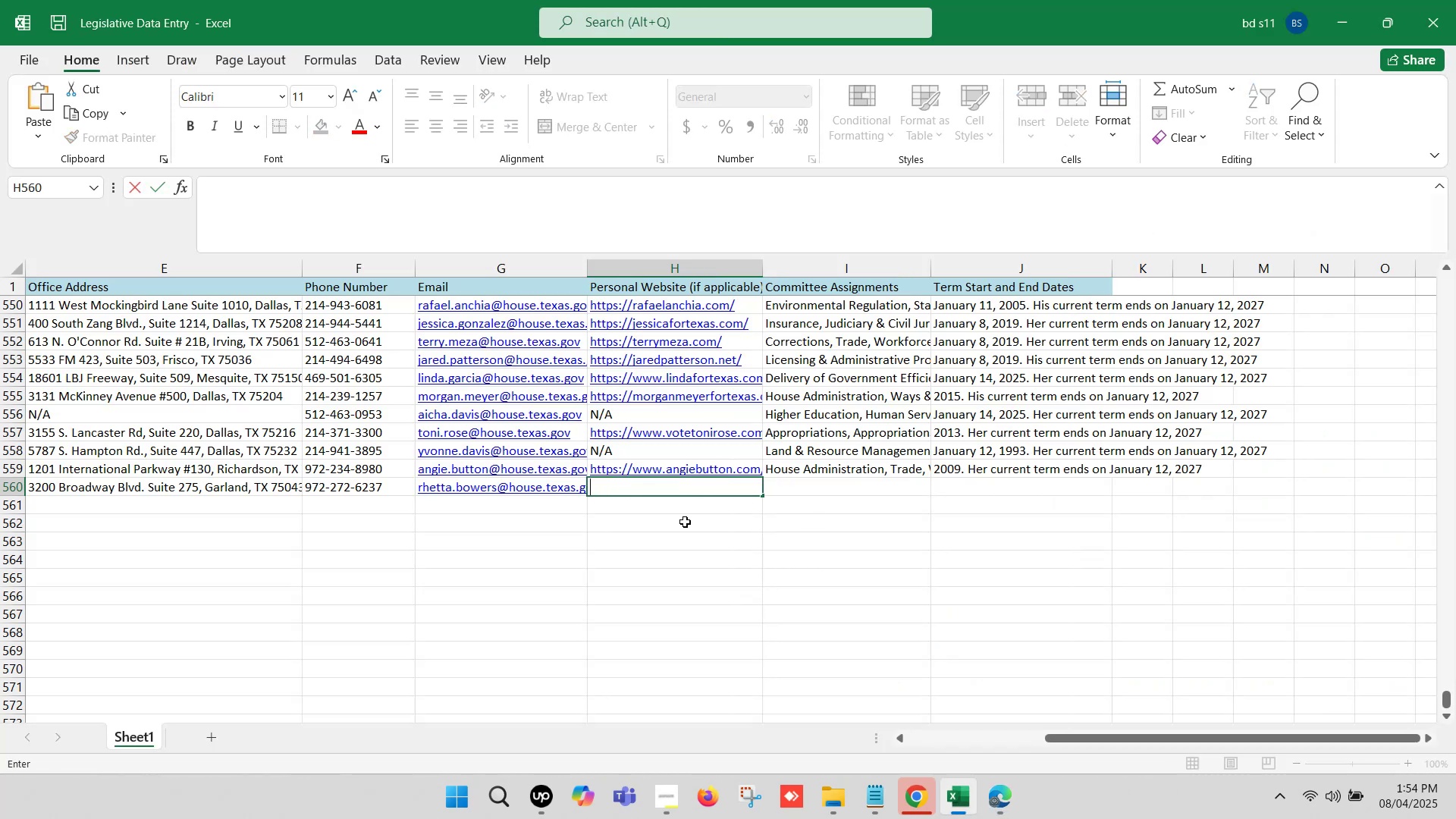 
key(Control+ControlLeft)
 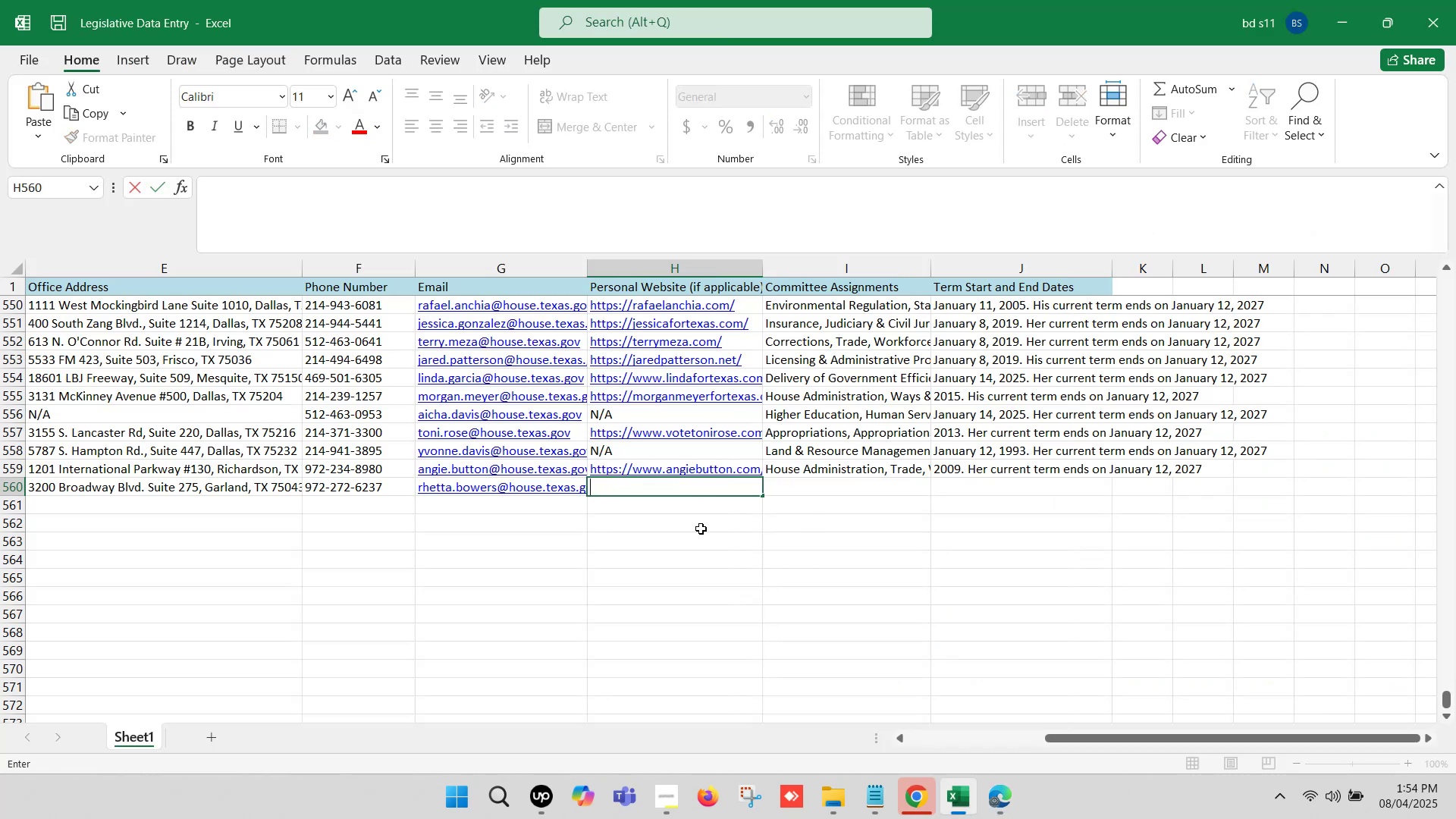 
key(Control+V)
 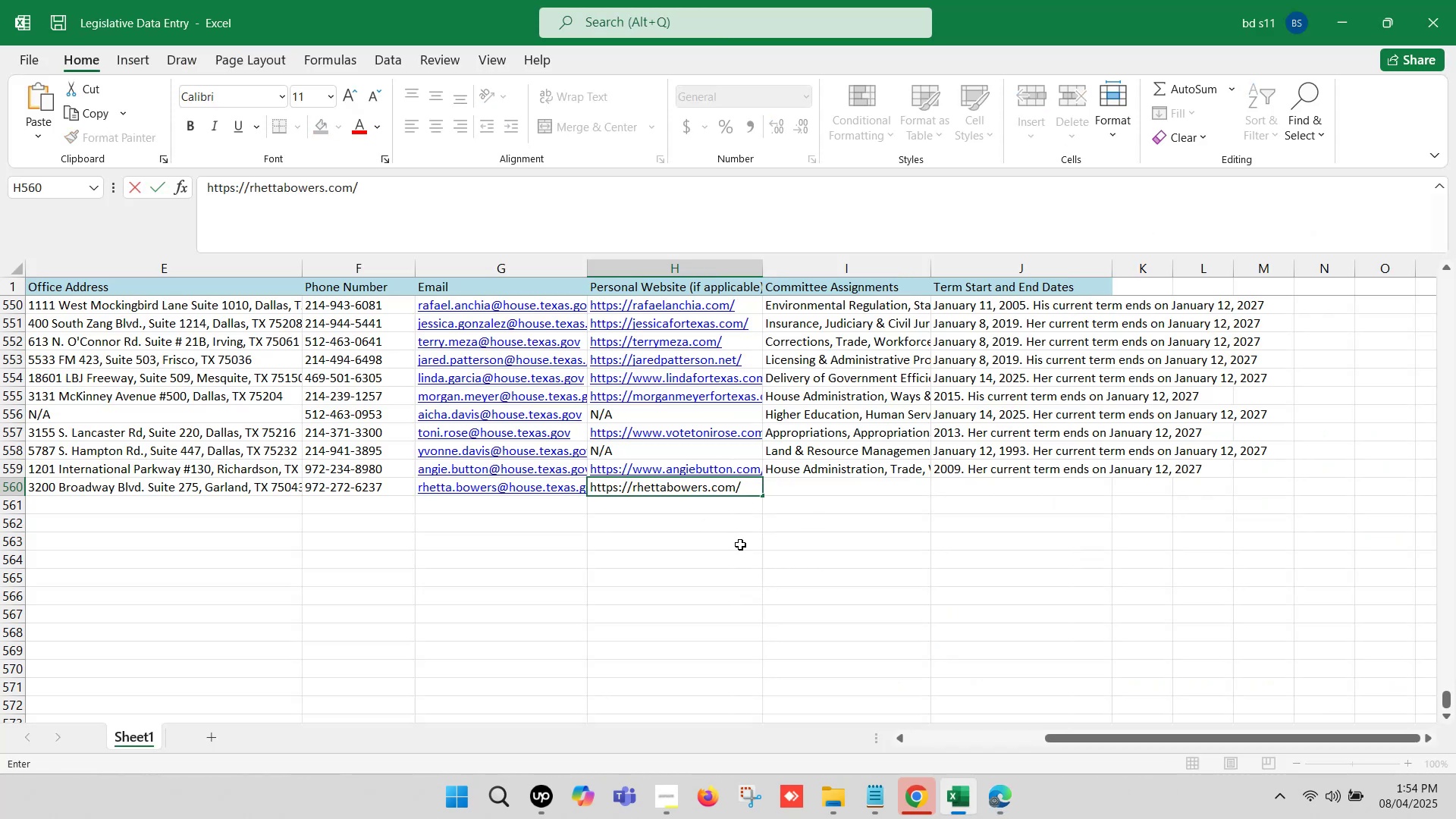 
left_click([740, 544])
 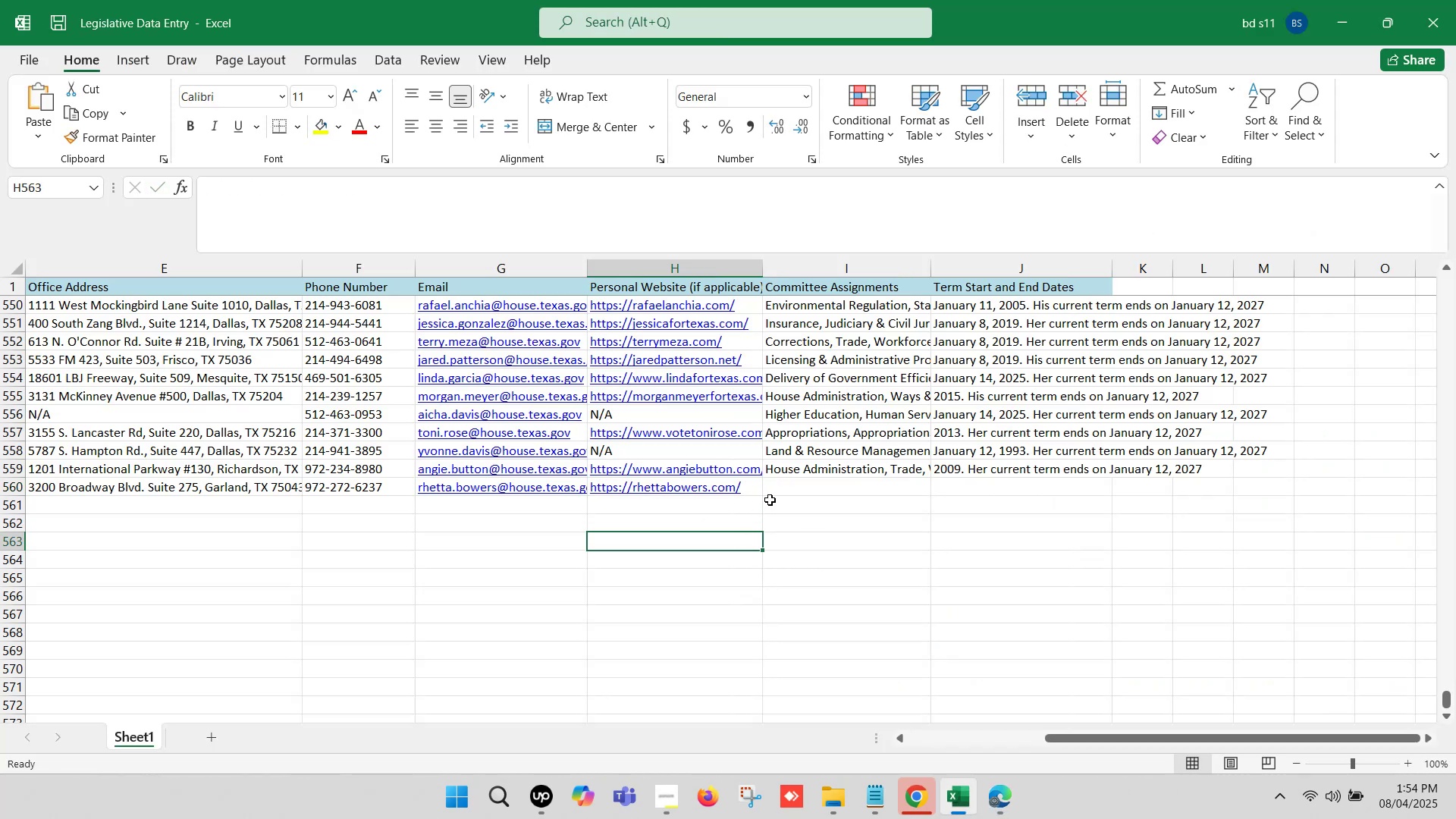 
left_click([777, 489])
 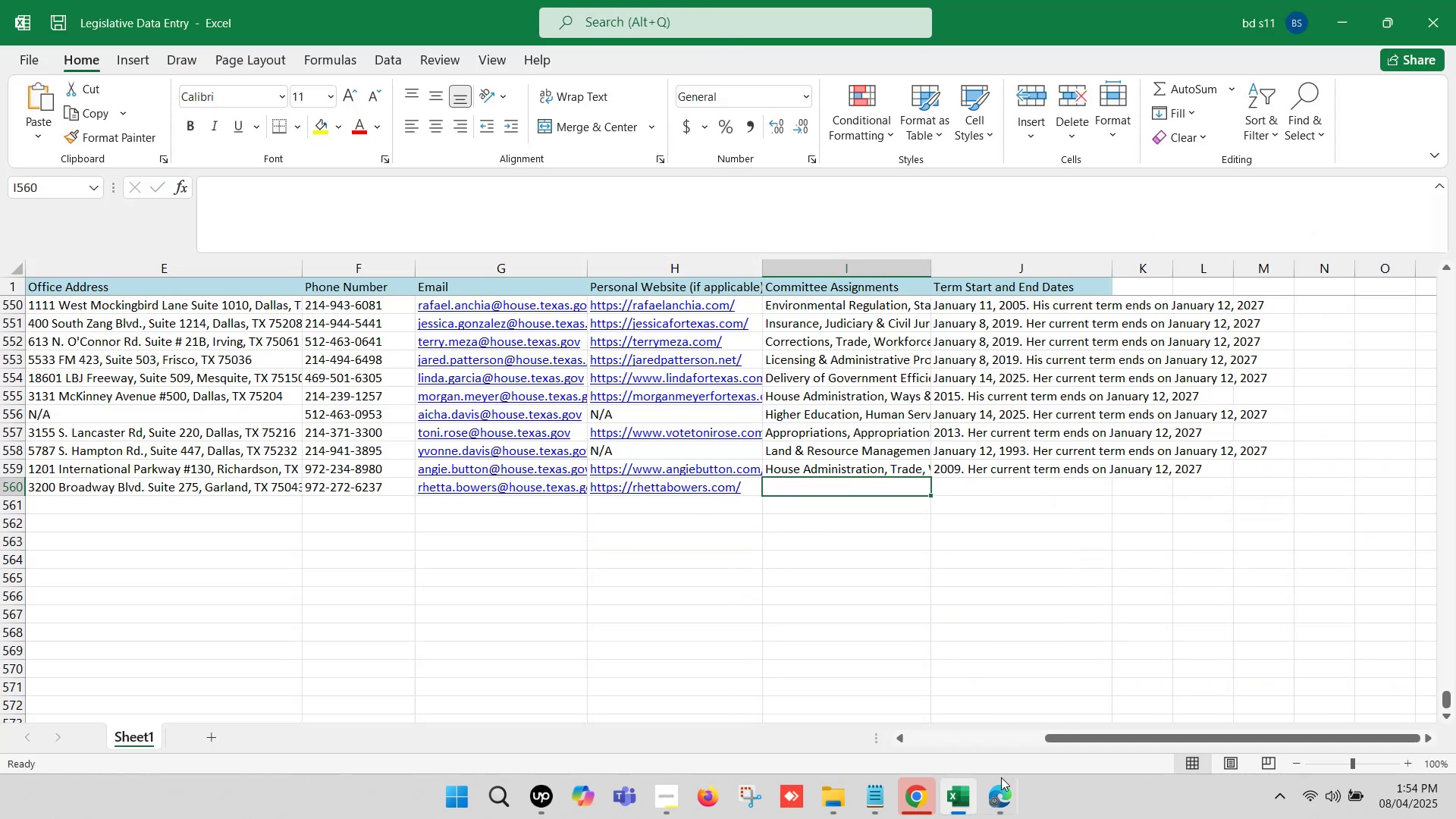 
left_click([996, 815])
 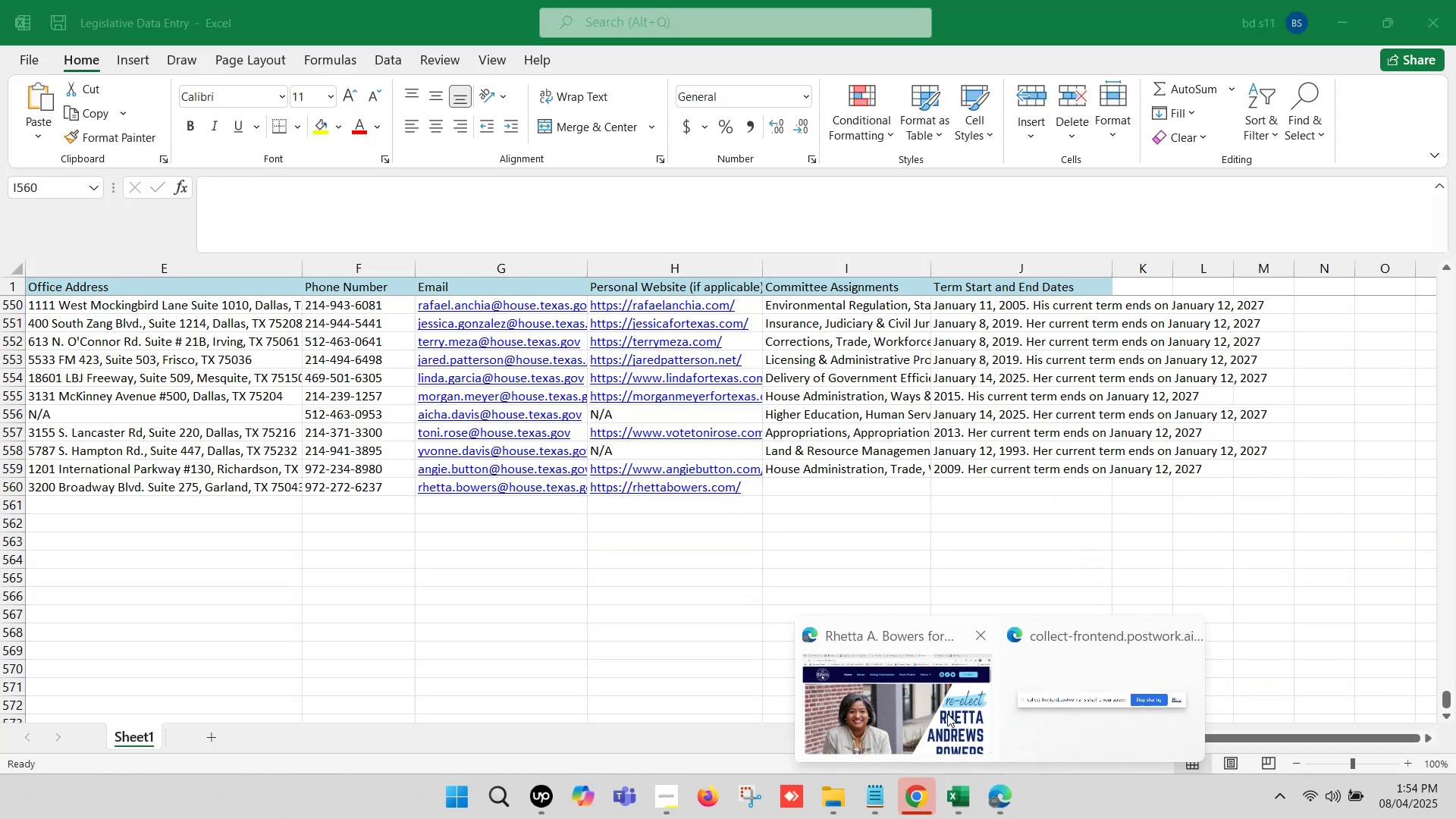 
left_click([903, 684])
 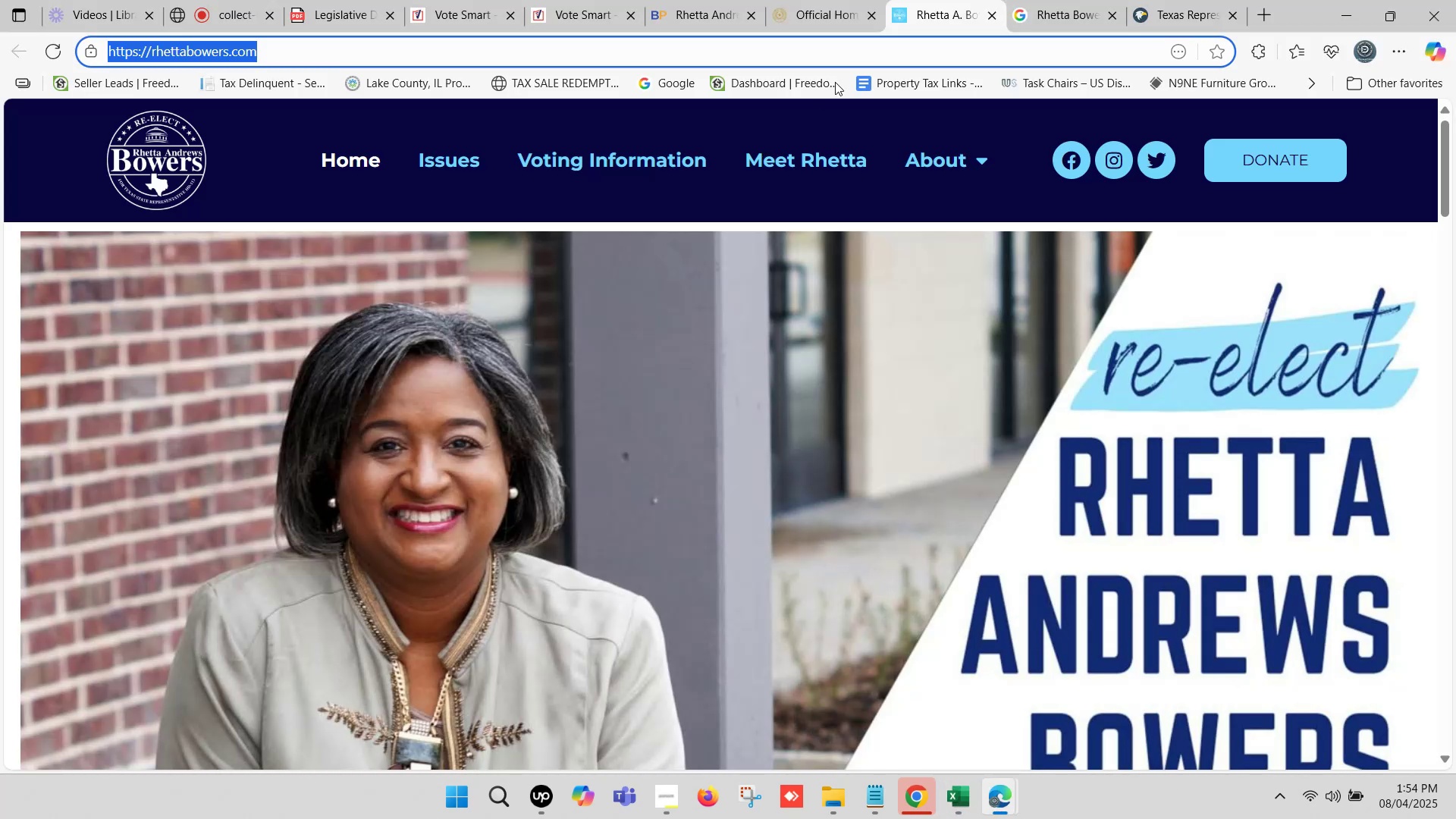 
left_click([811, 0])
 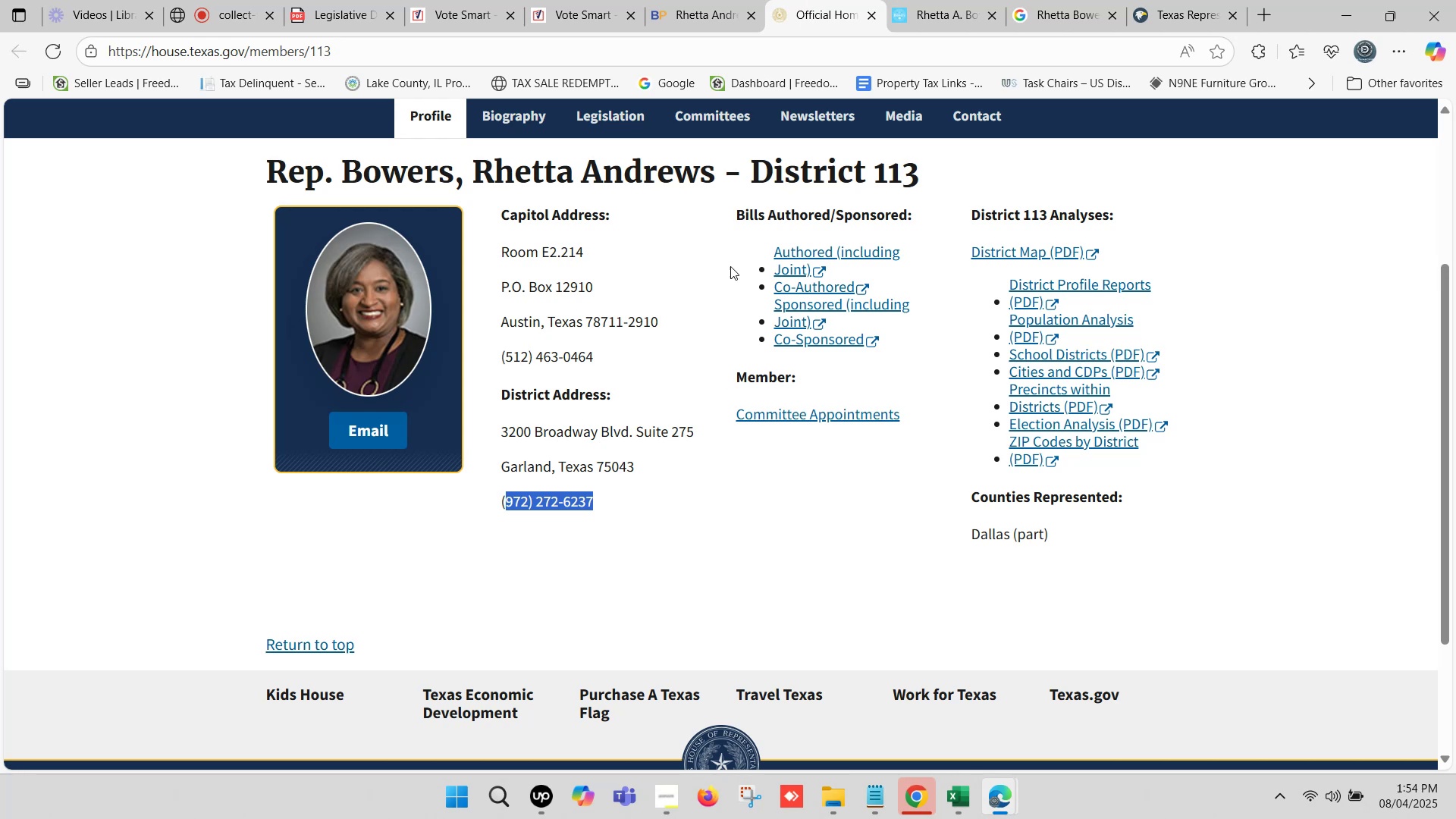 
left_click([937, 0])
 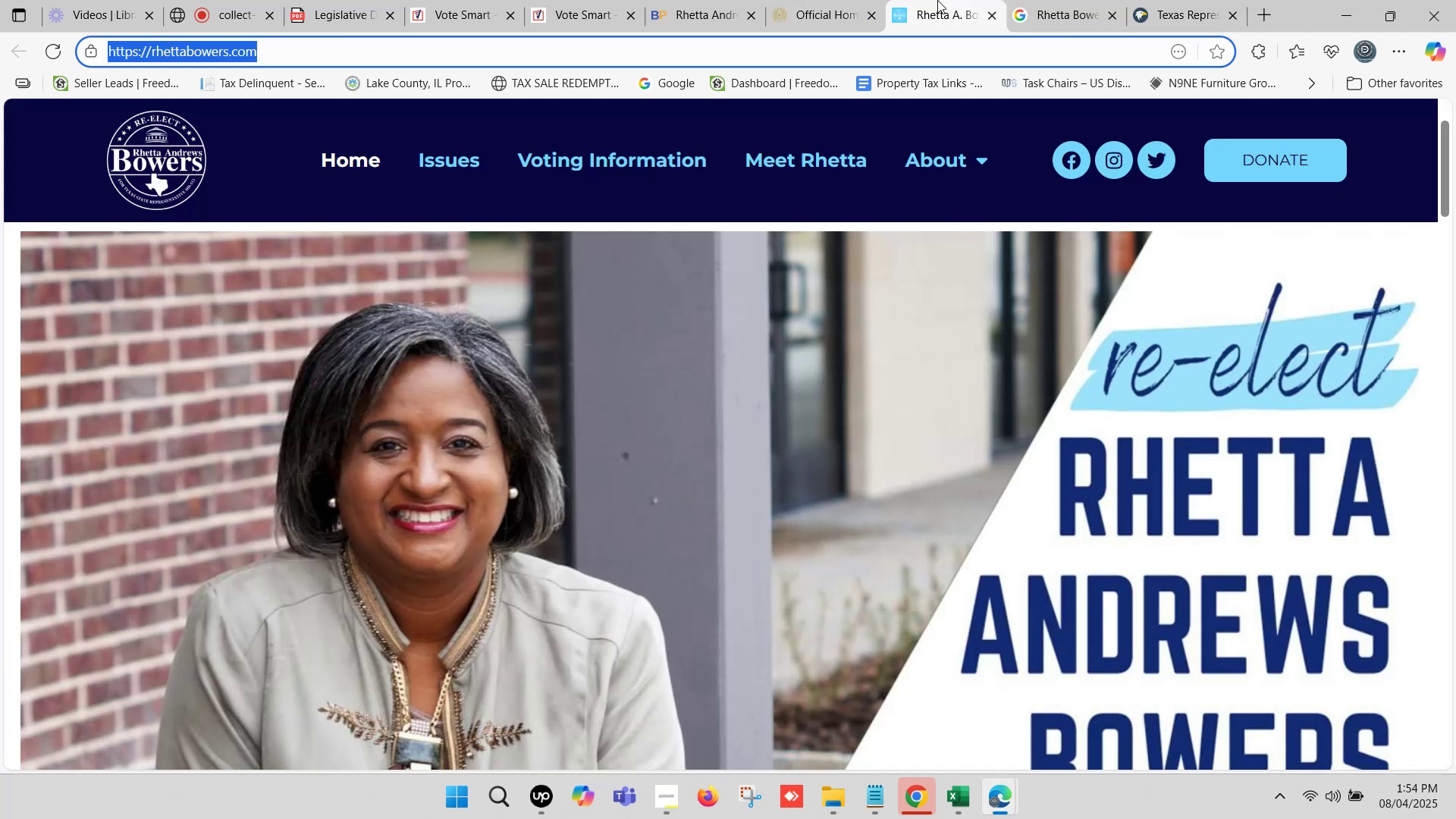 
wait(6.65)
 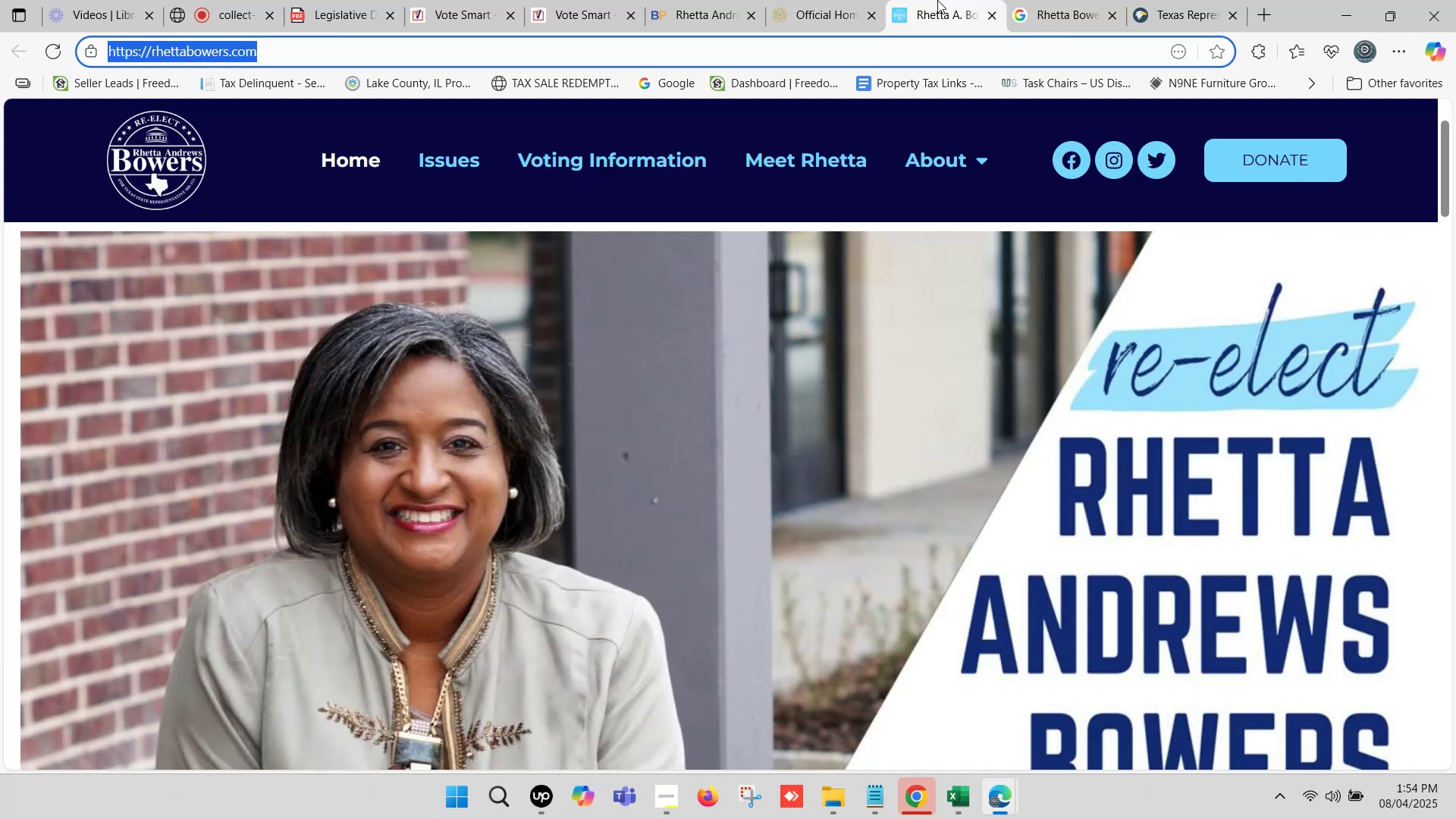 
left_click([837, 0])
 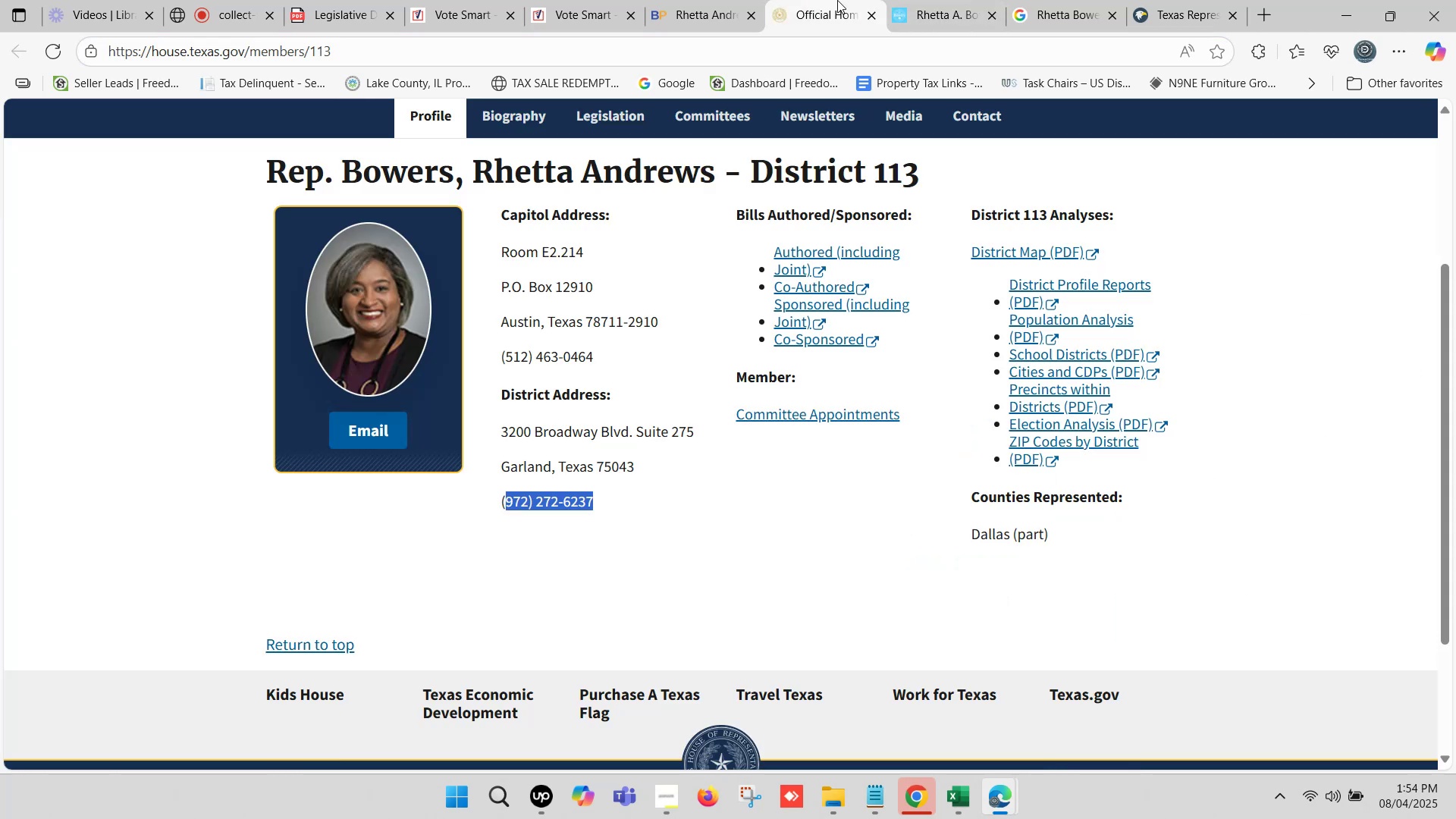 
double_click([837, 0])
 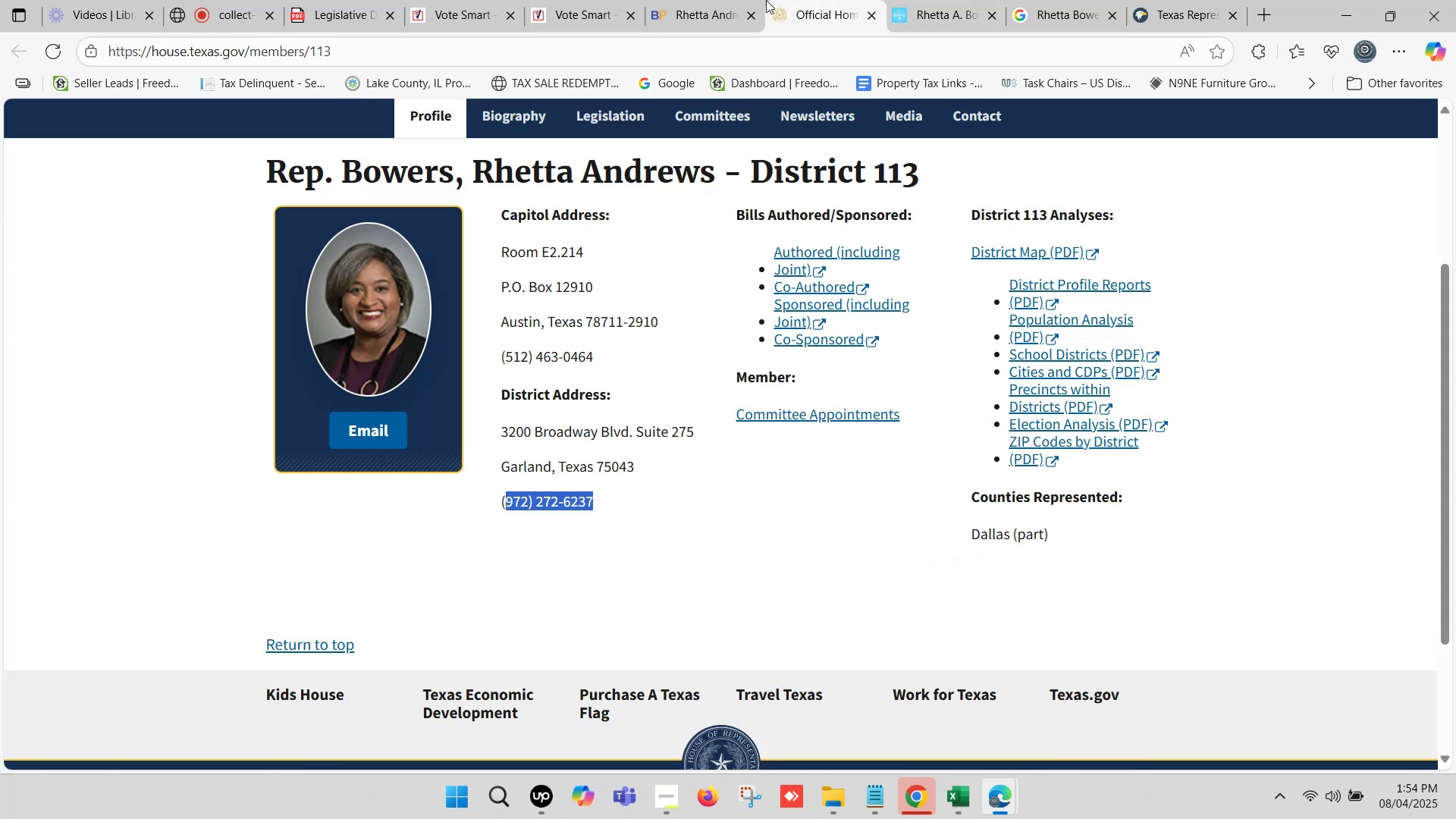 
double_click([766, 0])
 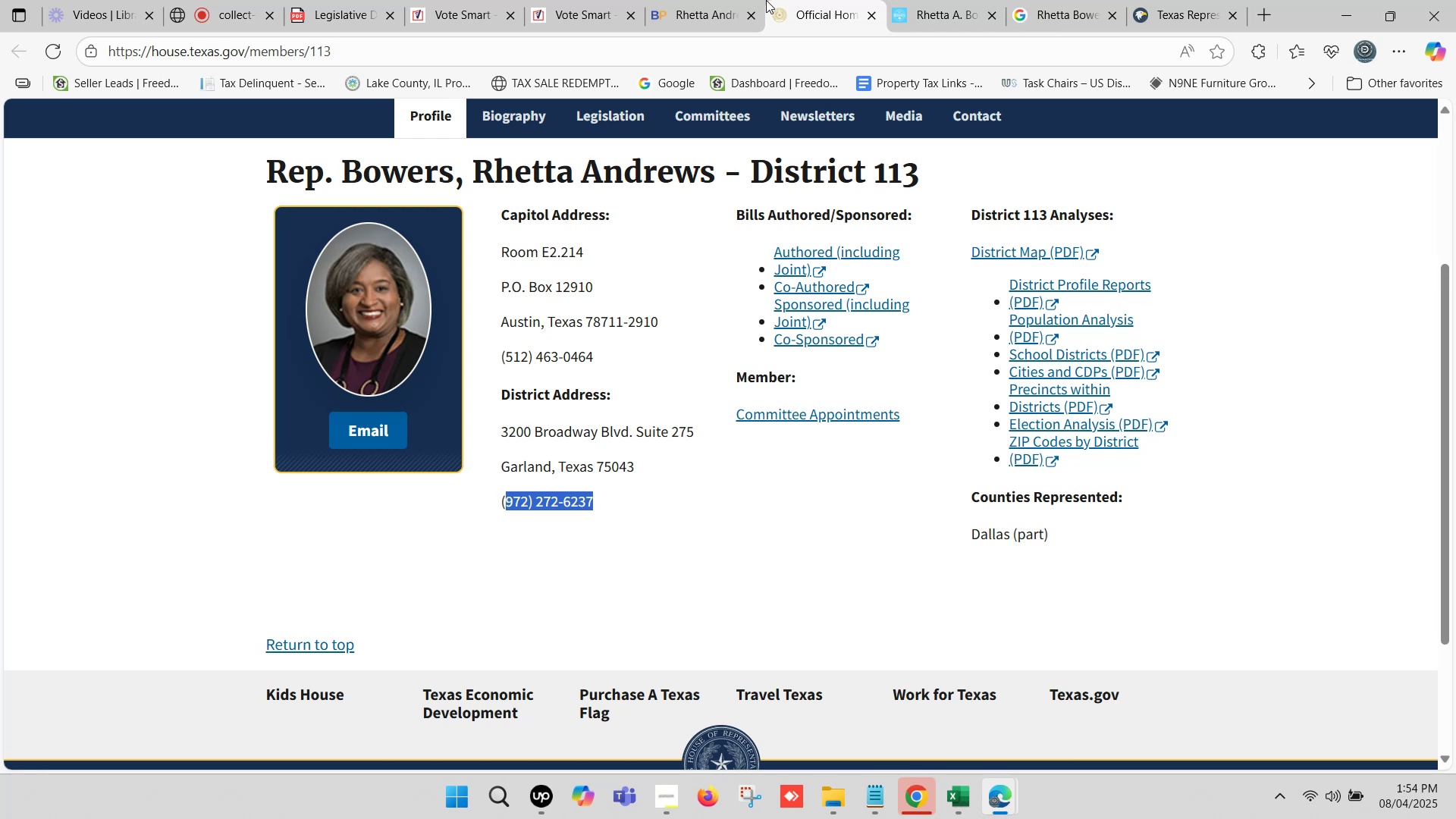 
triple_click([766, 0])
 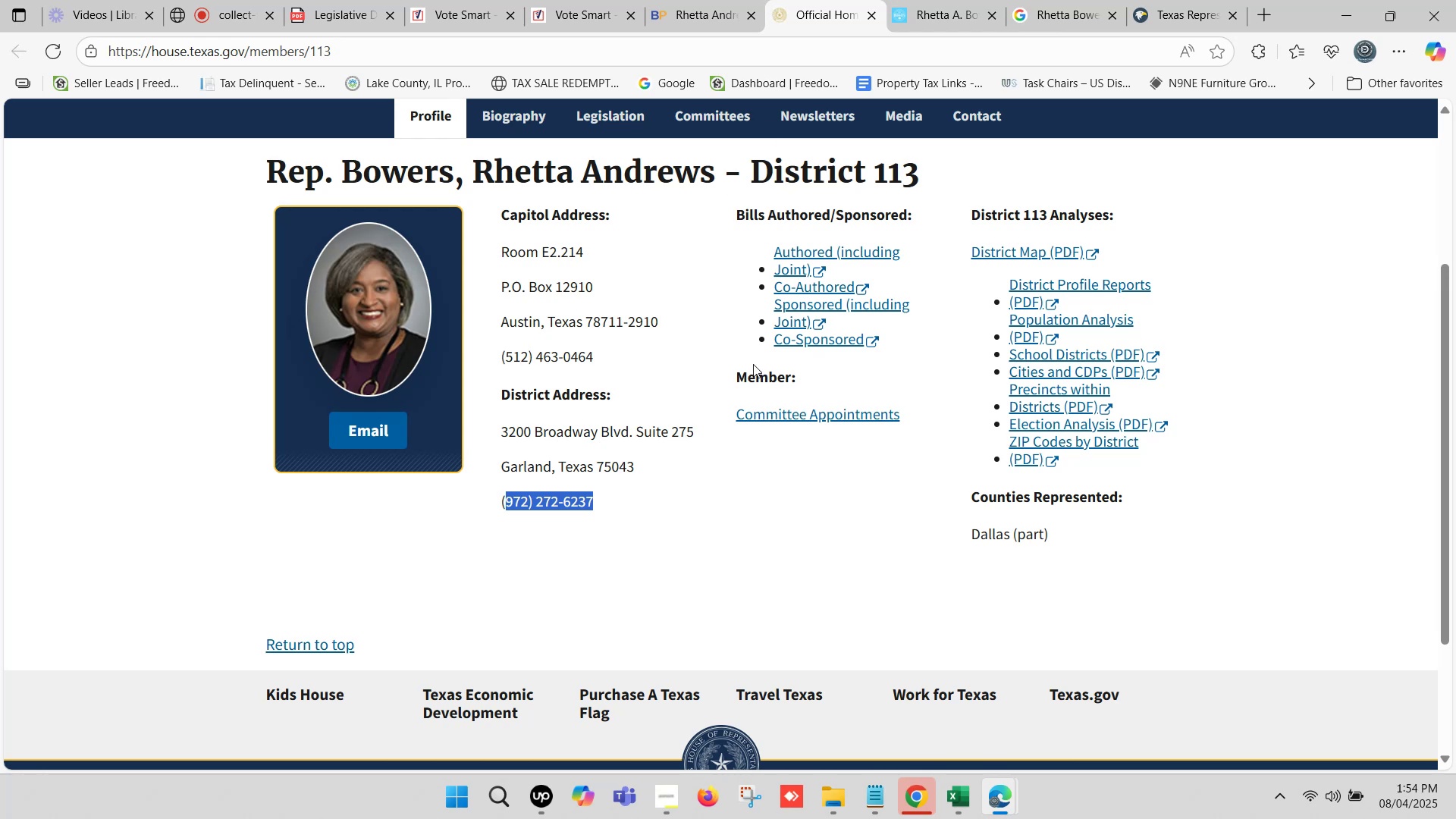 
scroll: coordinate [677, 322], scroll_direction: none, amount: 0.0
 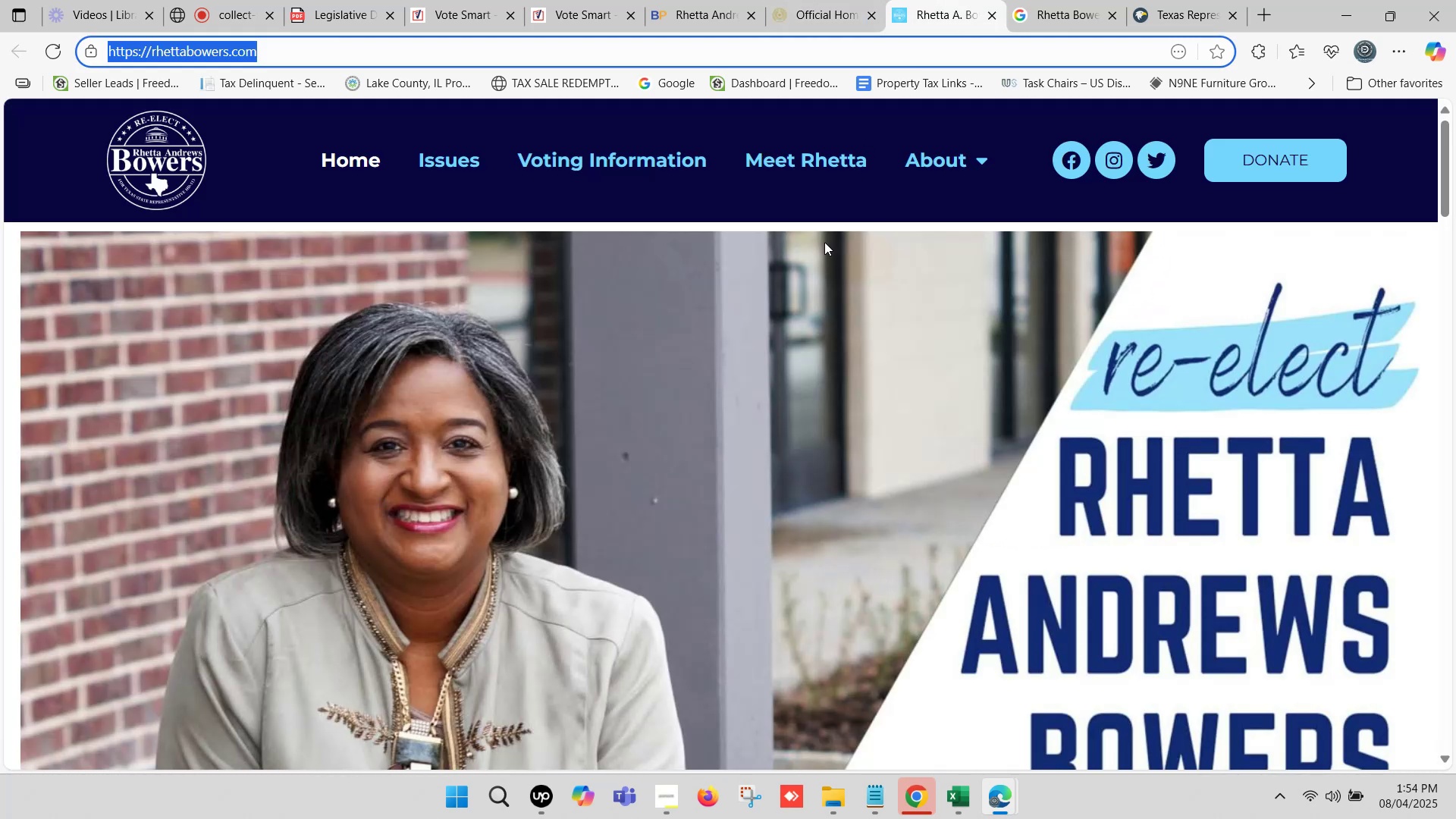 
left_click([844, 0])
 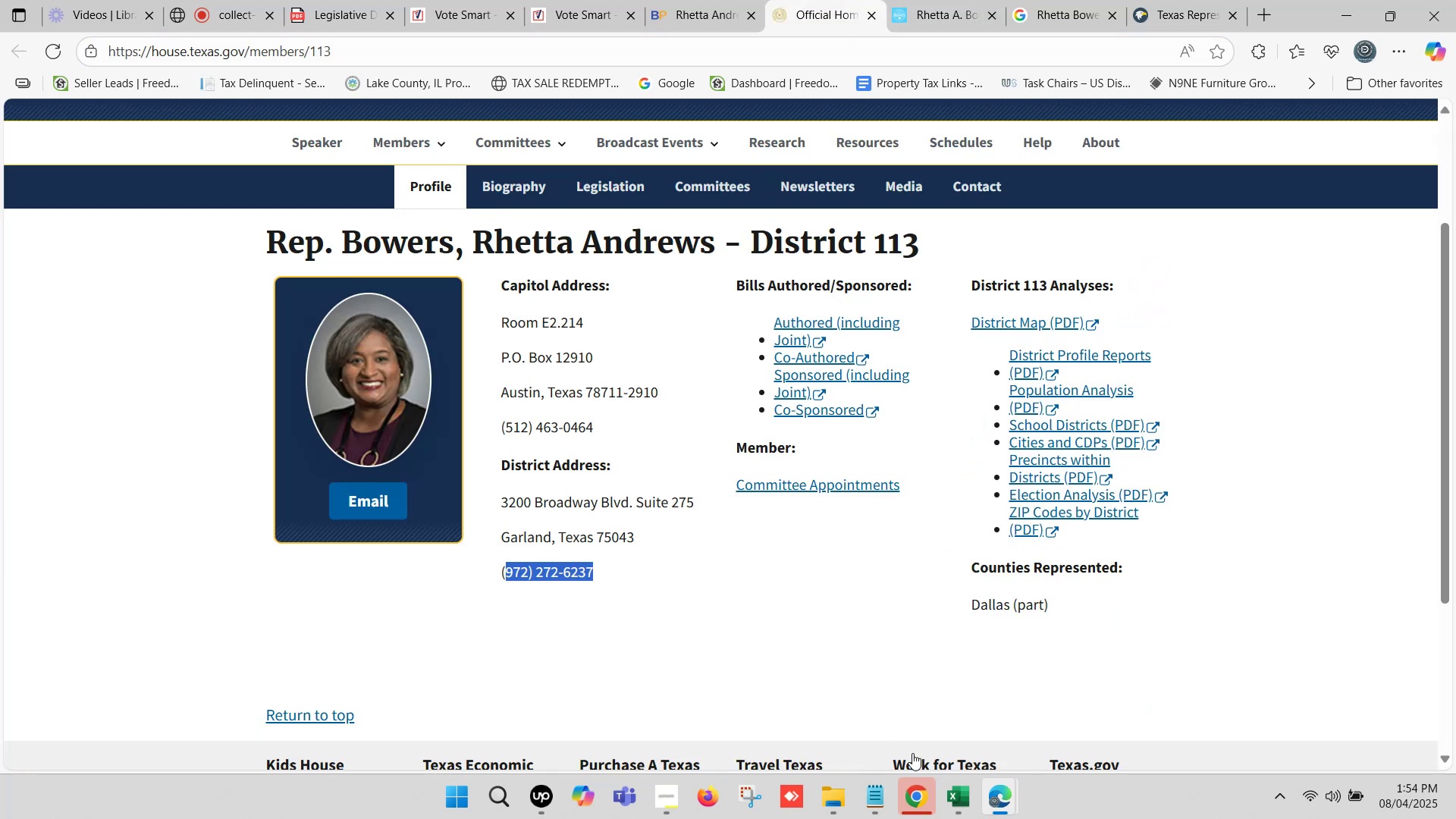 
scroll: coordinate [580, 522], scroll_direction: down, amount: 1.0
 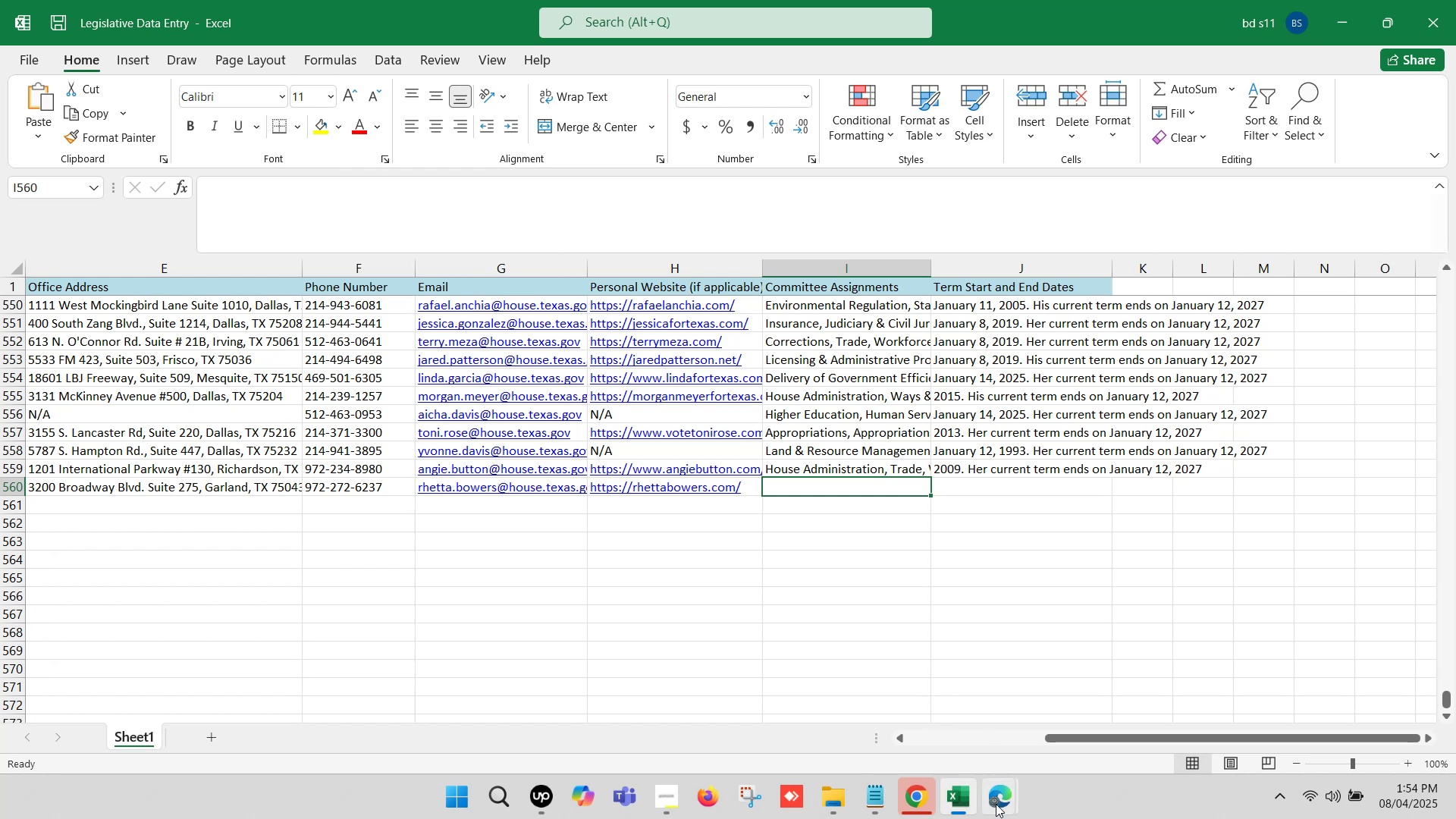 
left_click([907, 679])
 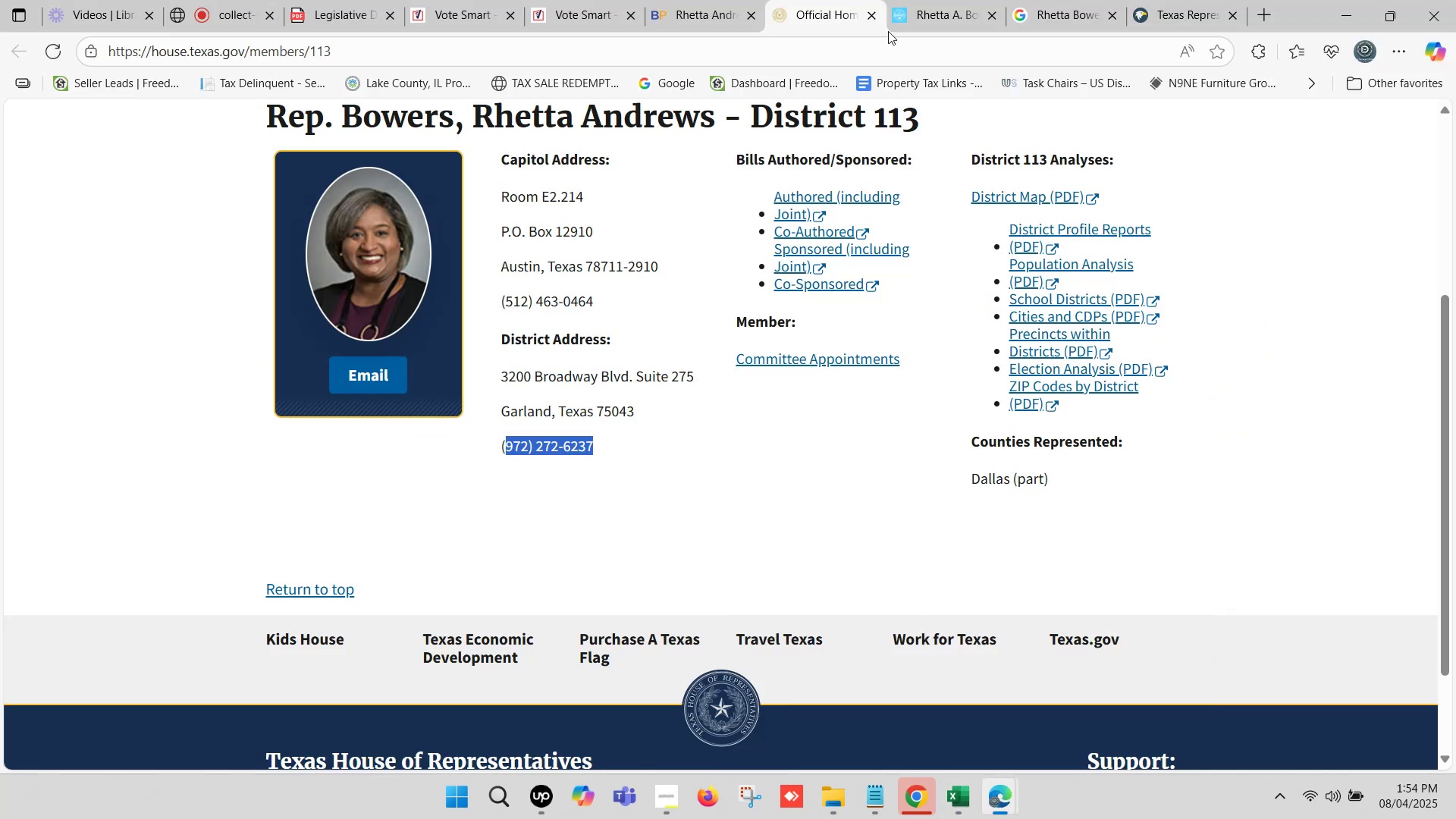 
left_click([834, 0])
 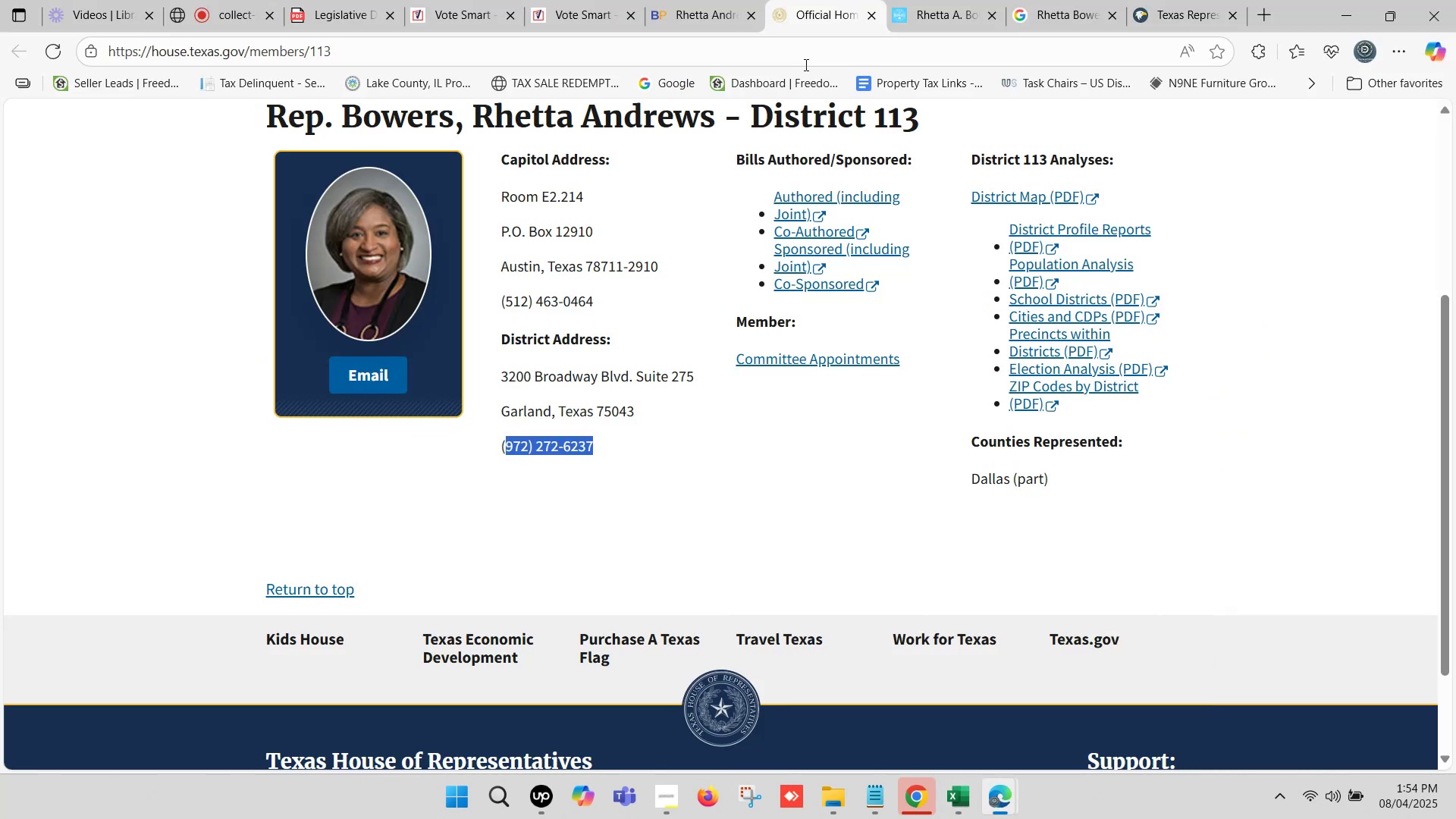 
scroll: coordinate [769, 125], scroll_direction: up, amount: 2.0
 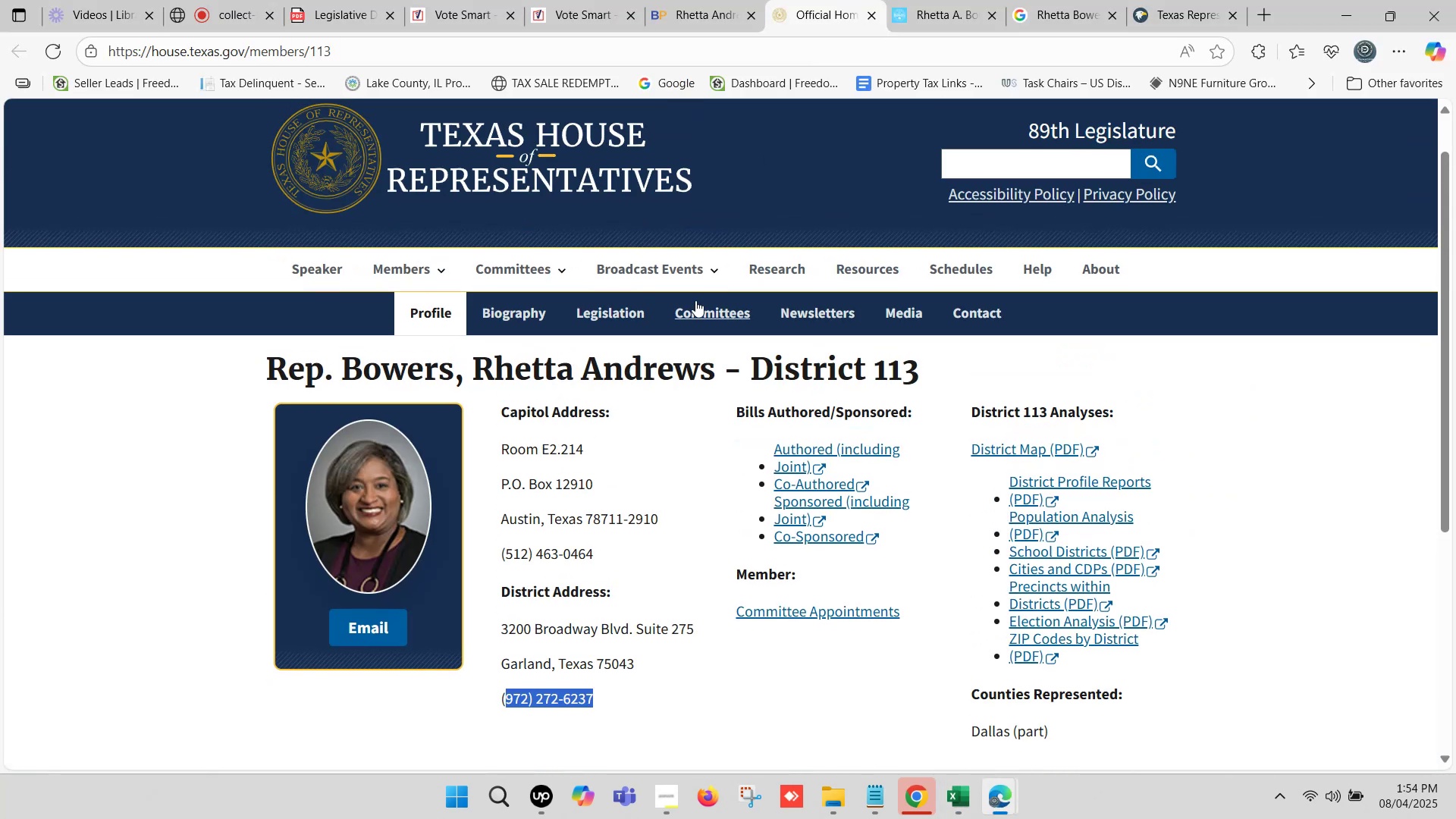 
left_click([695, 305])
 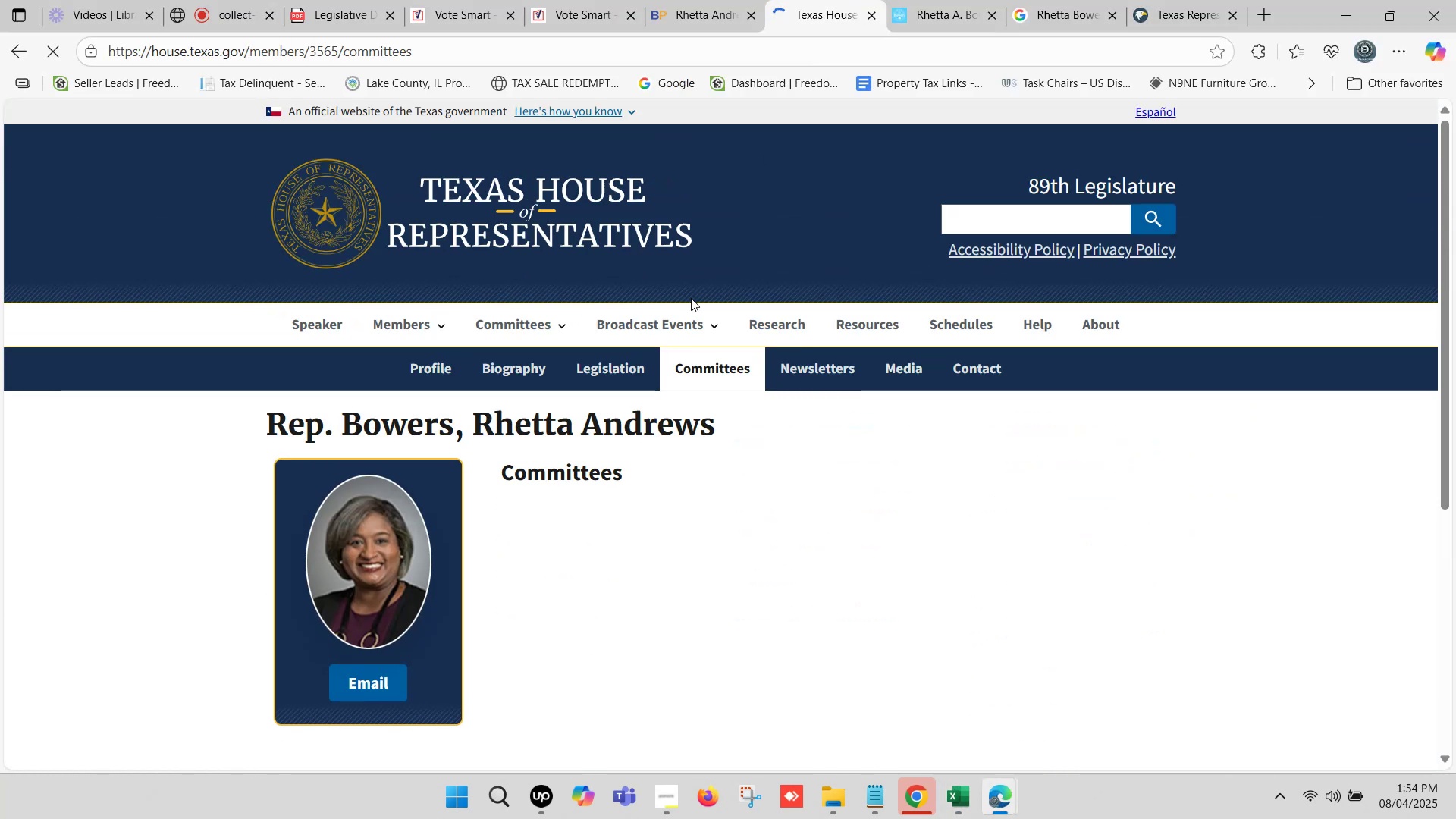 
scroll: coordinate [647, 321], scroll_direction: down, amount: 2.0
 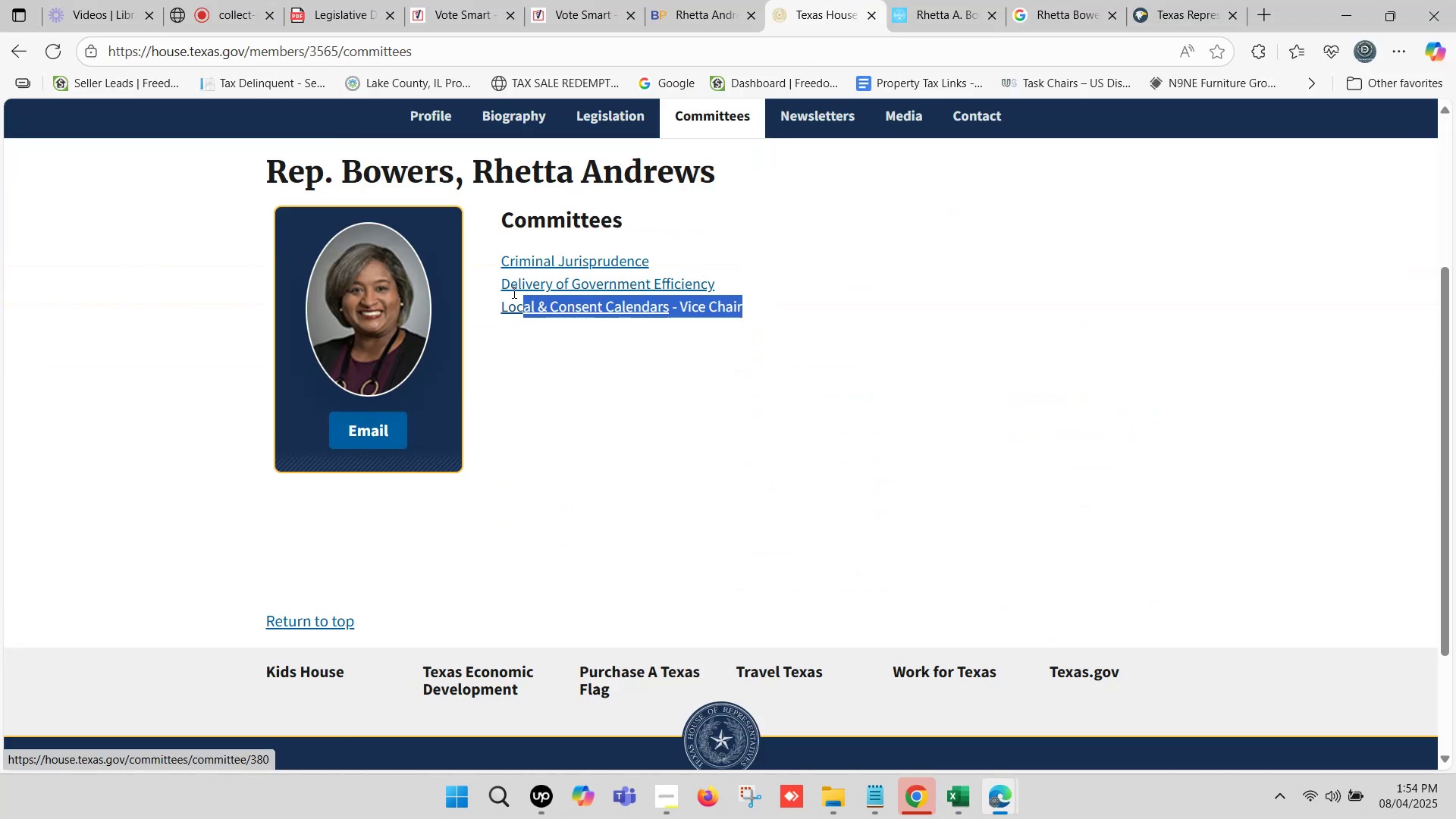 
key(Control+C)
 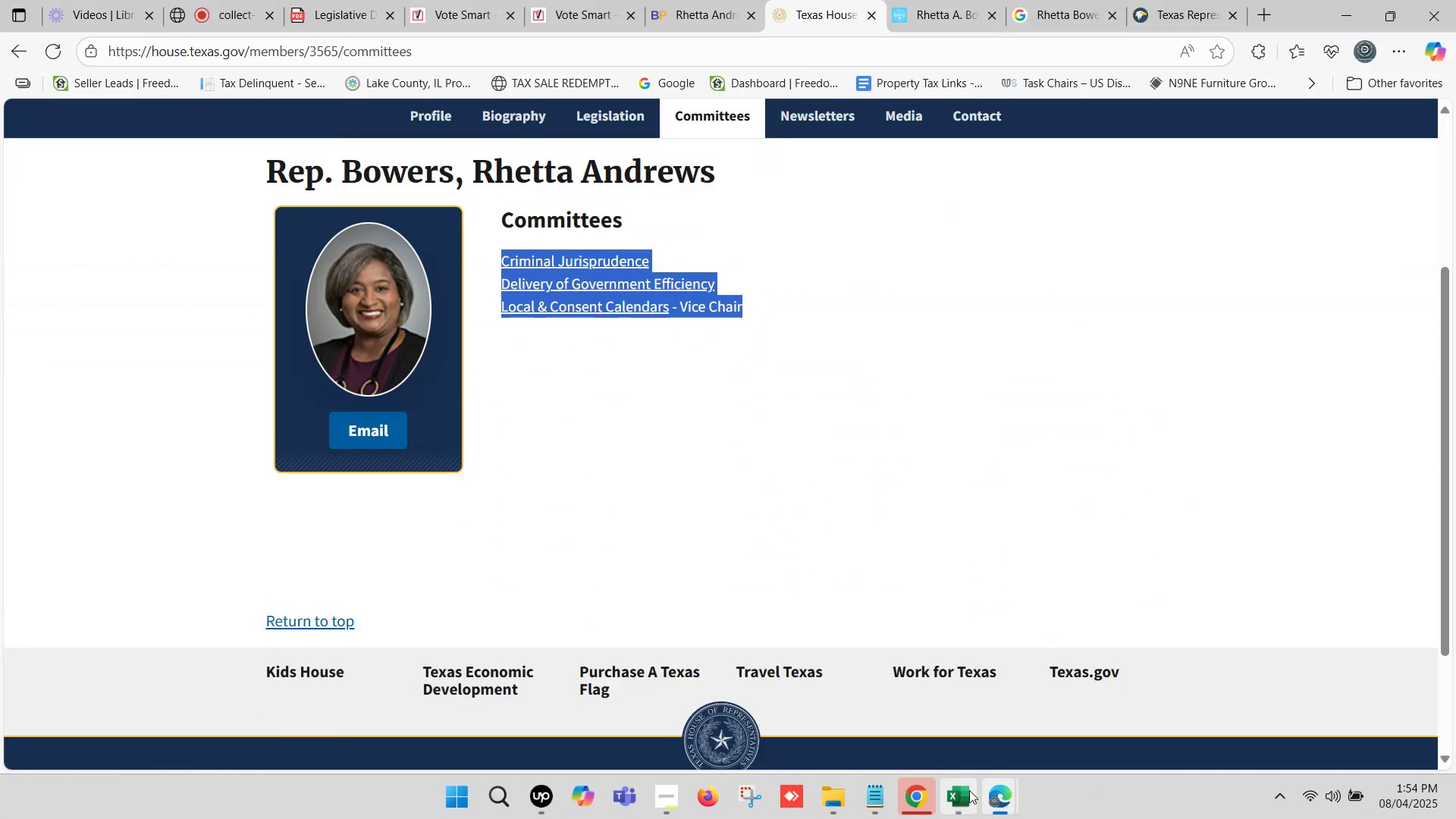 
left_click([965, 790])
 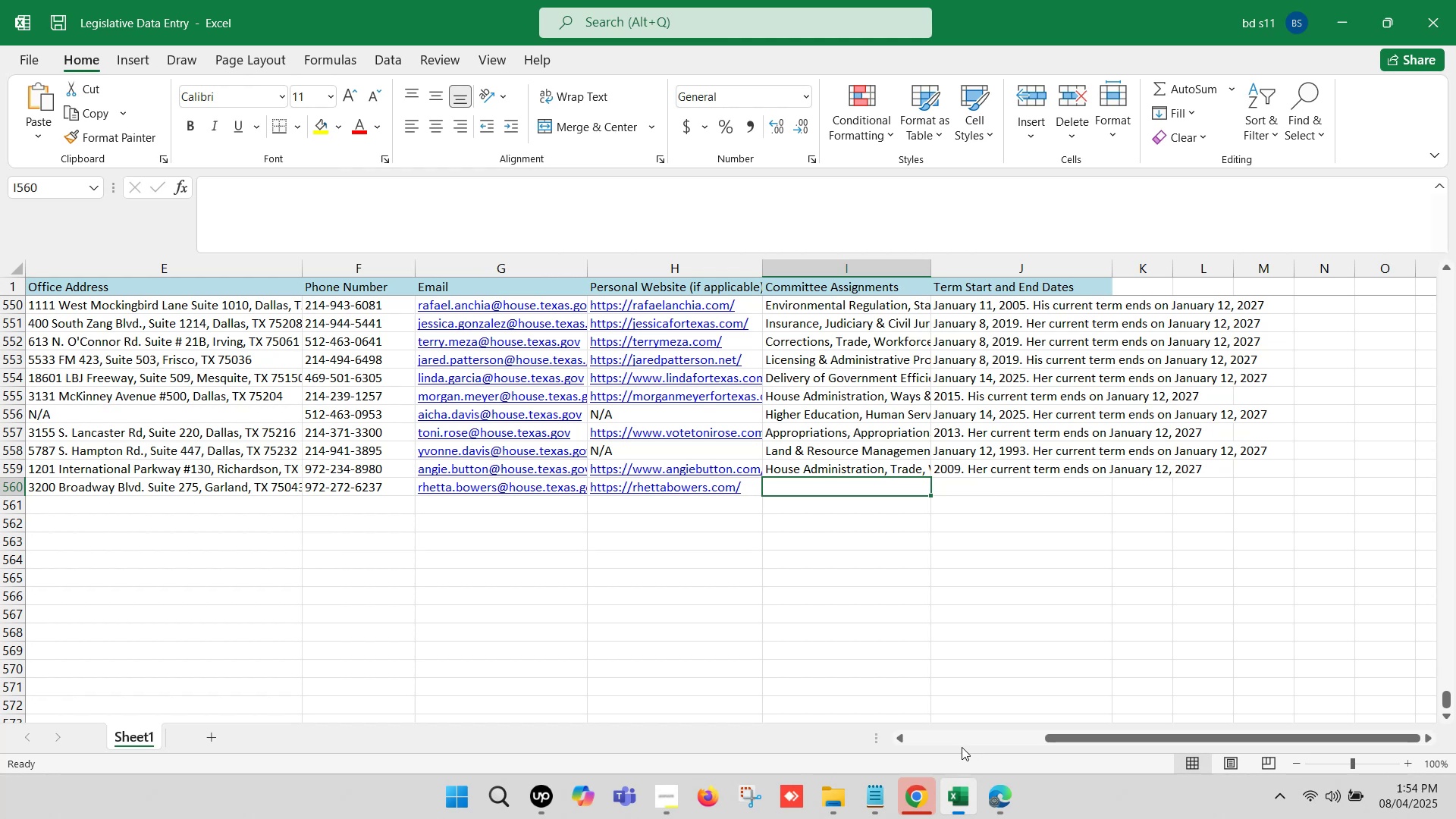 
double_click([805, 482])
 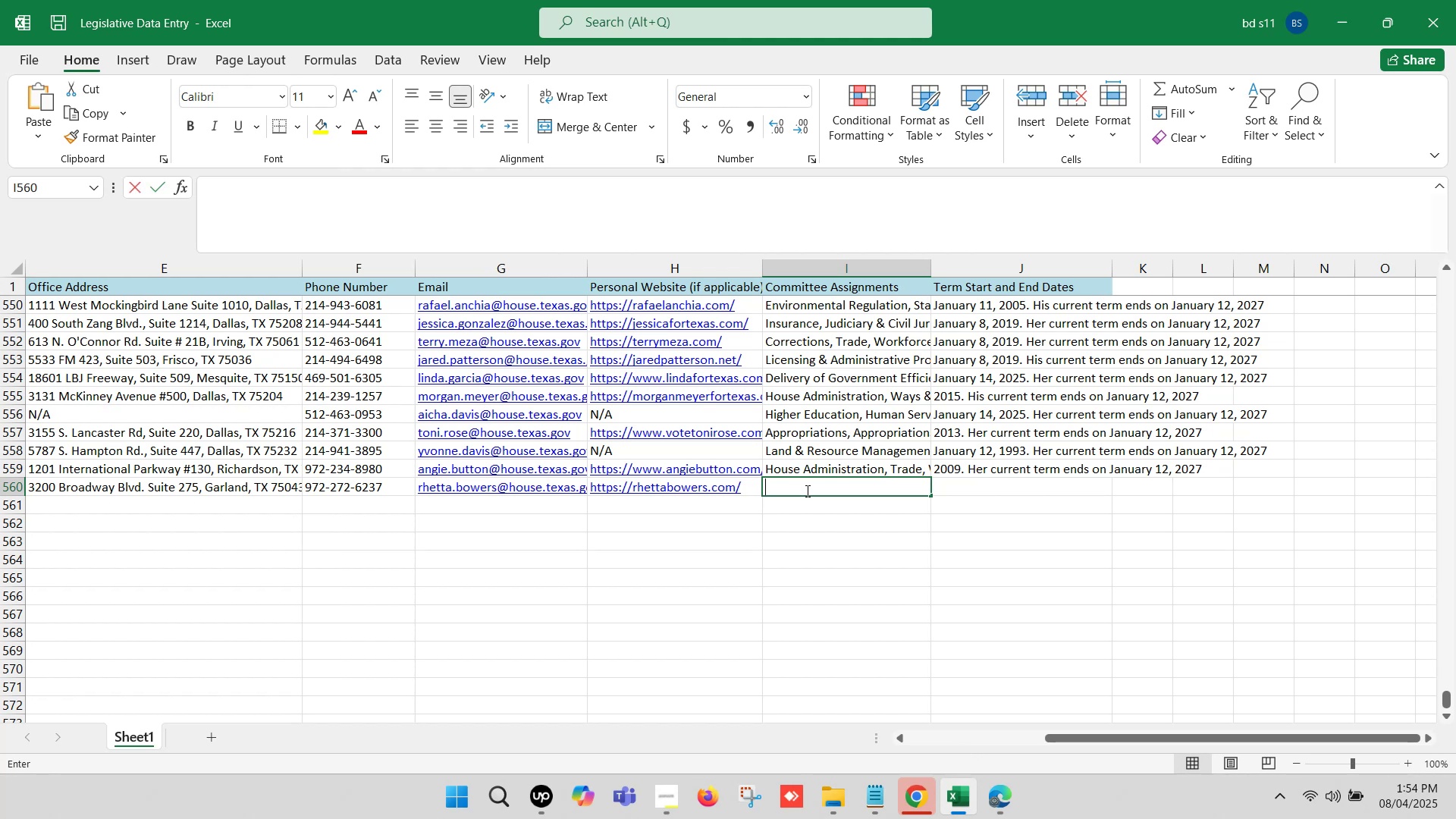 
key(Control+ControlLeft)
 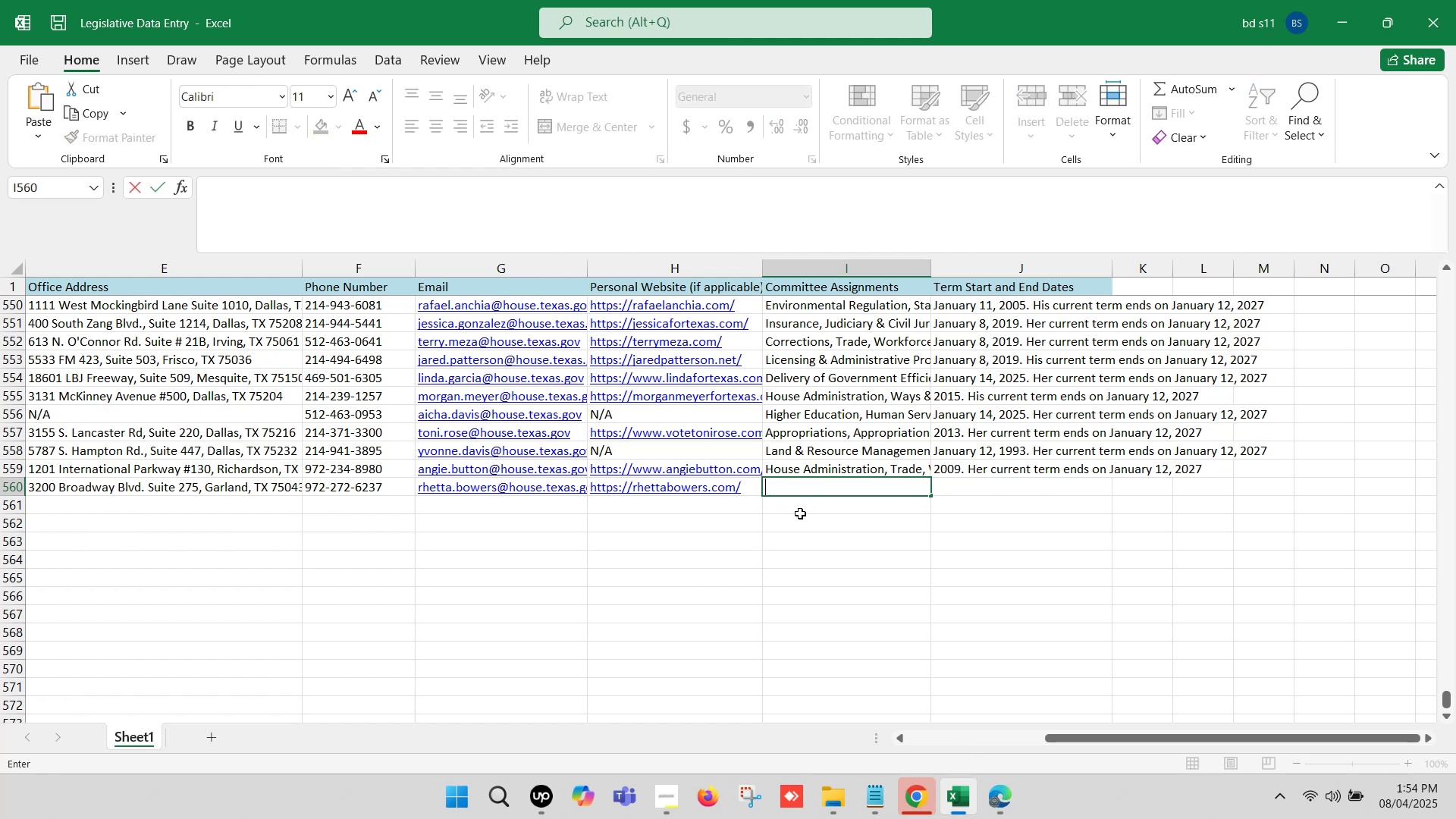 
key(Control+V)
 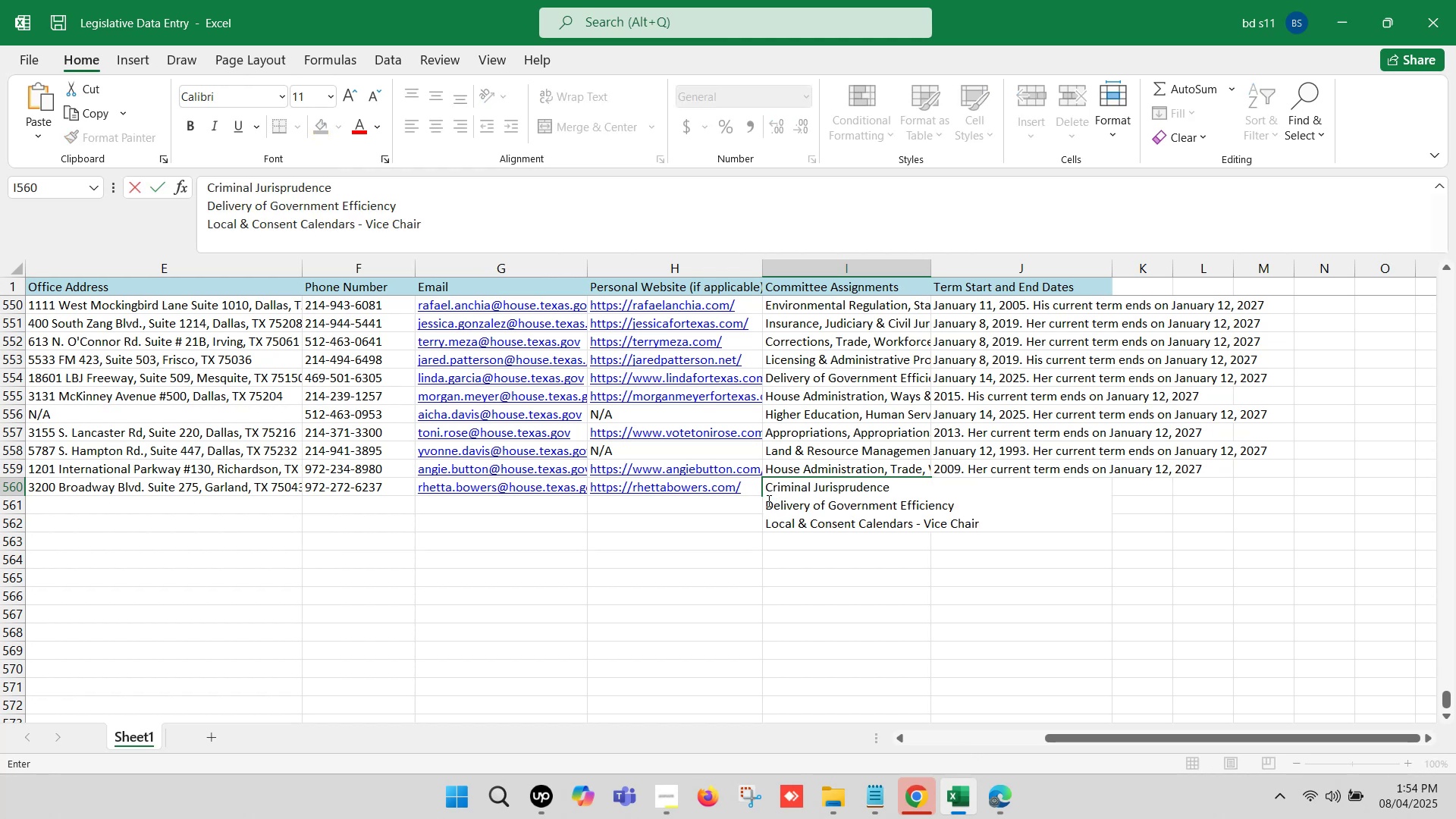 
left_click([767, 500])
 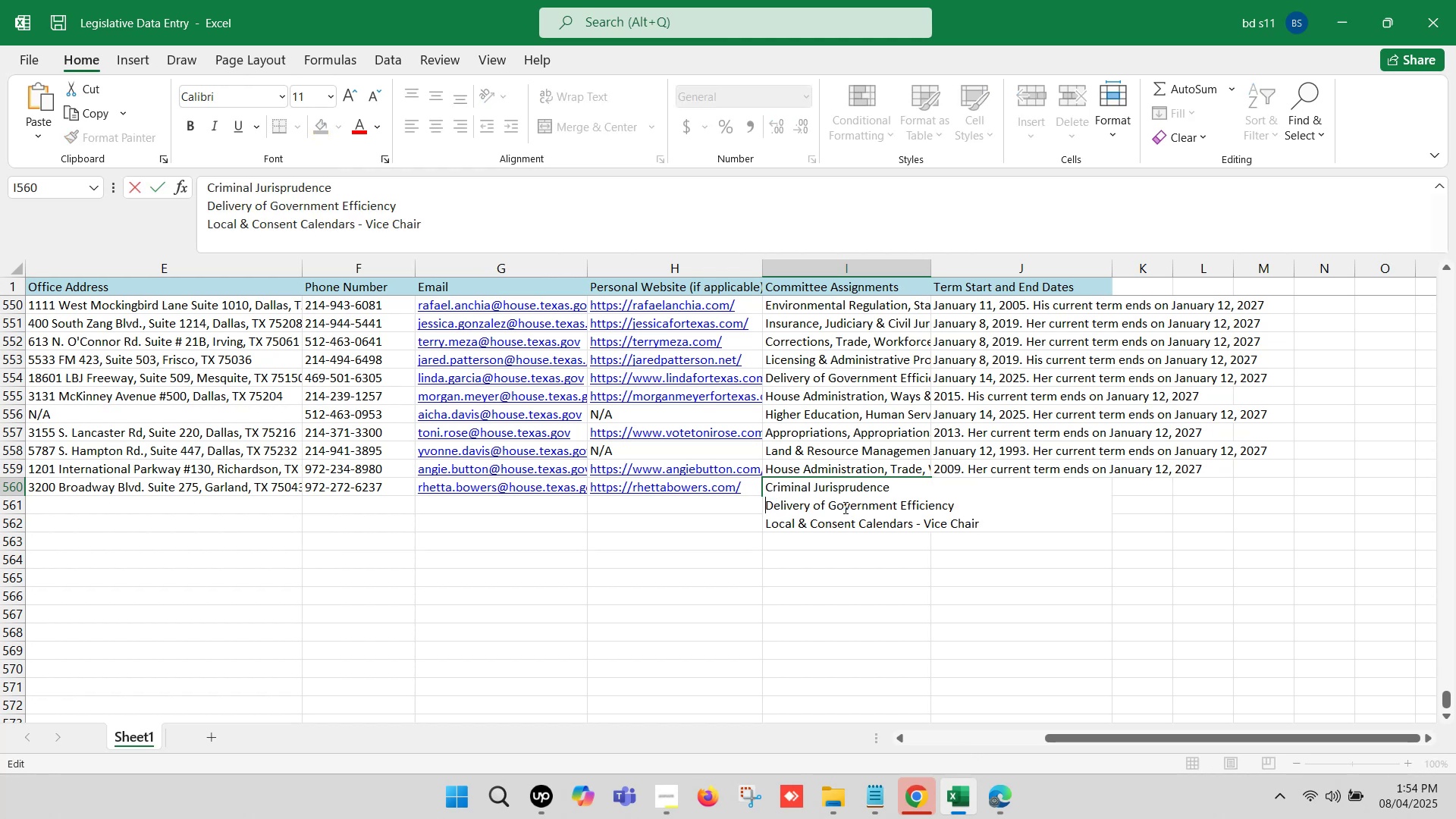 
key(Backspace)
 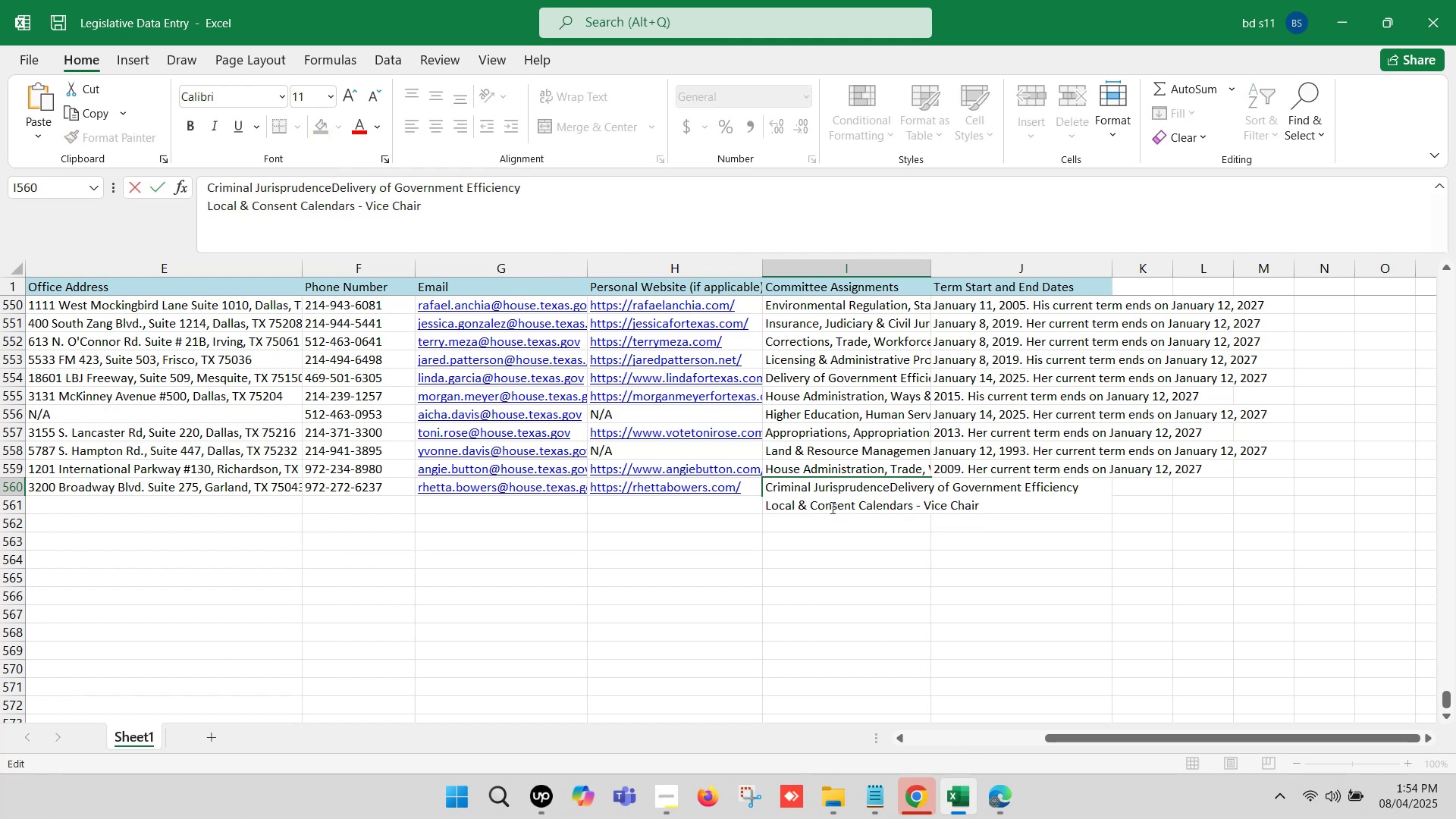 
key(Comma)
 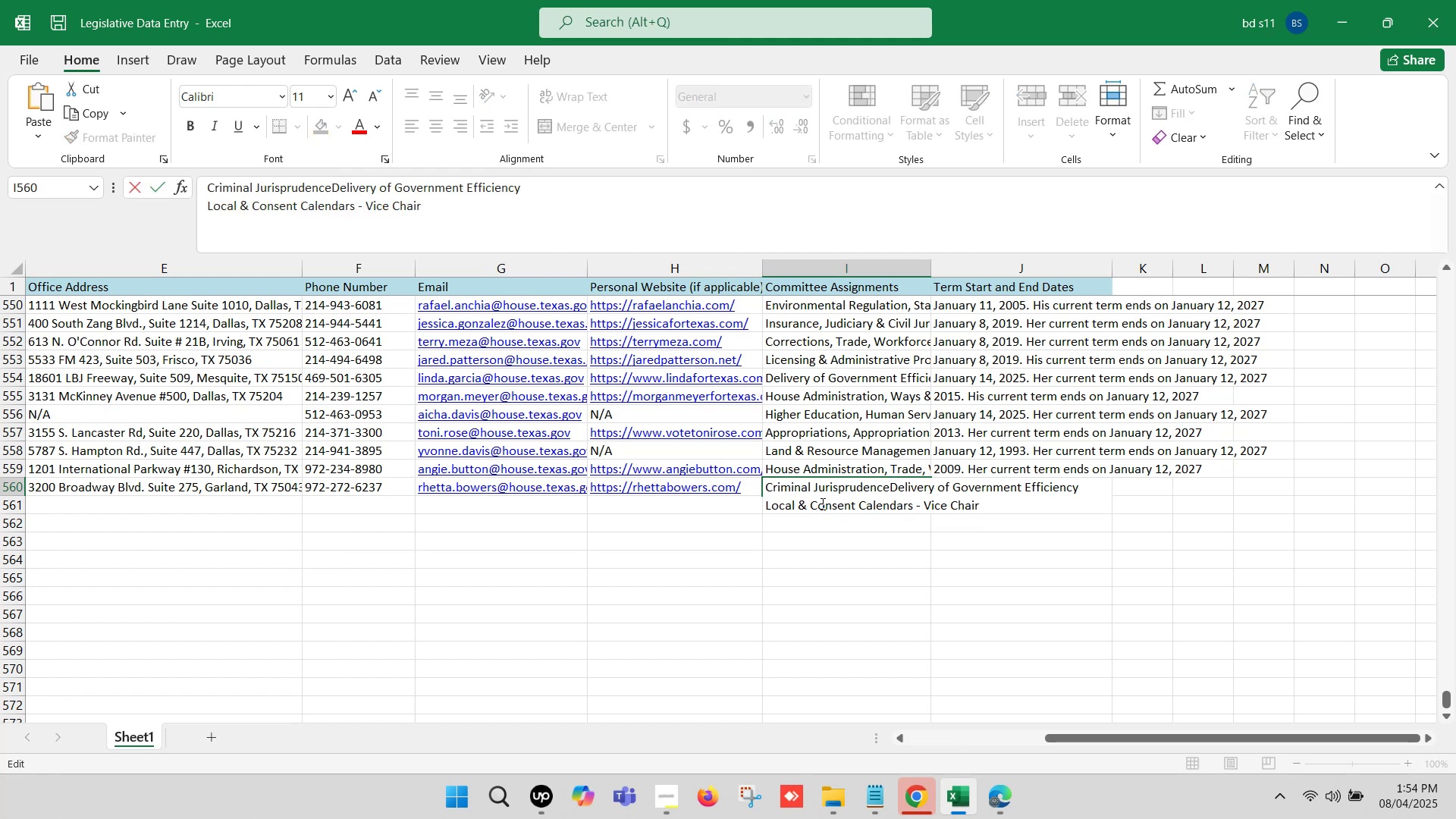 
key(Space)
 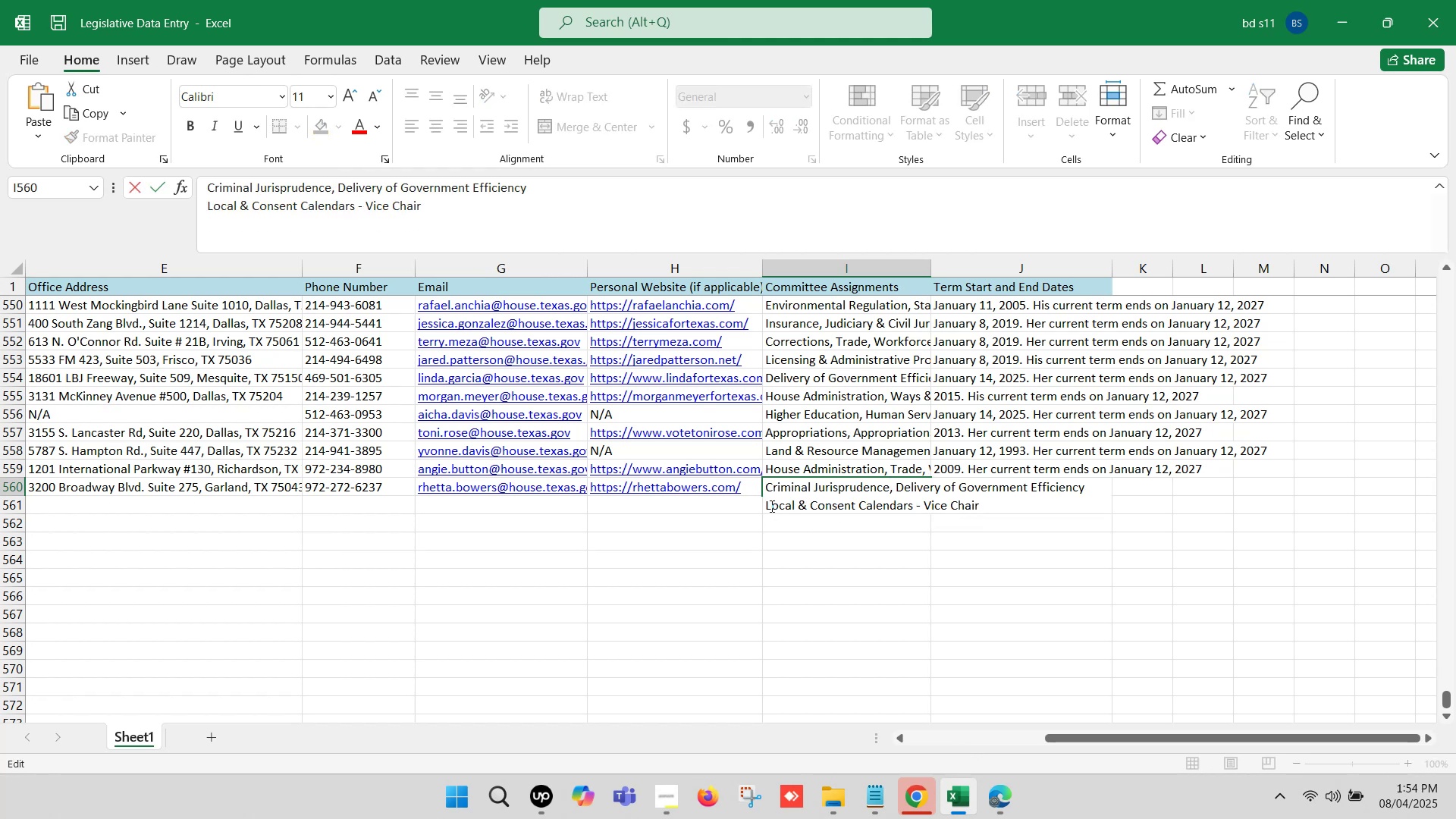 
left_click([765, 500])
 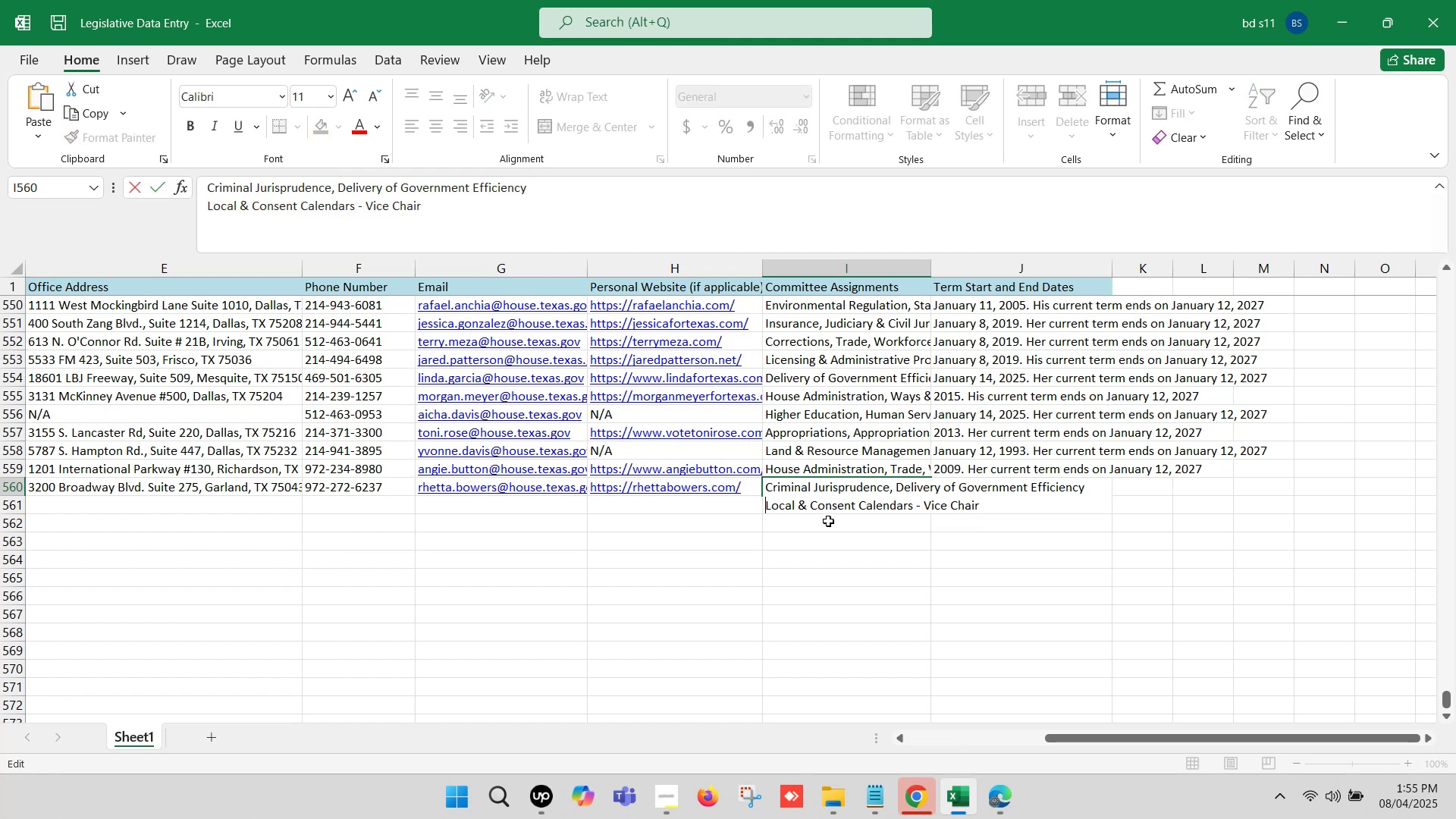 
key(Backspace)
 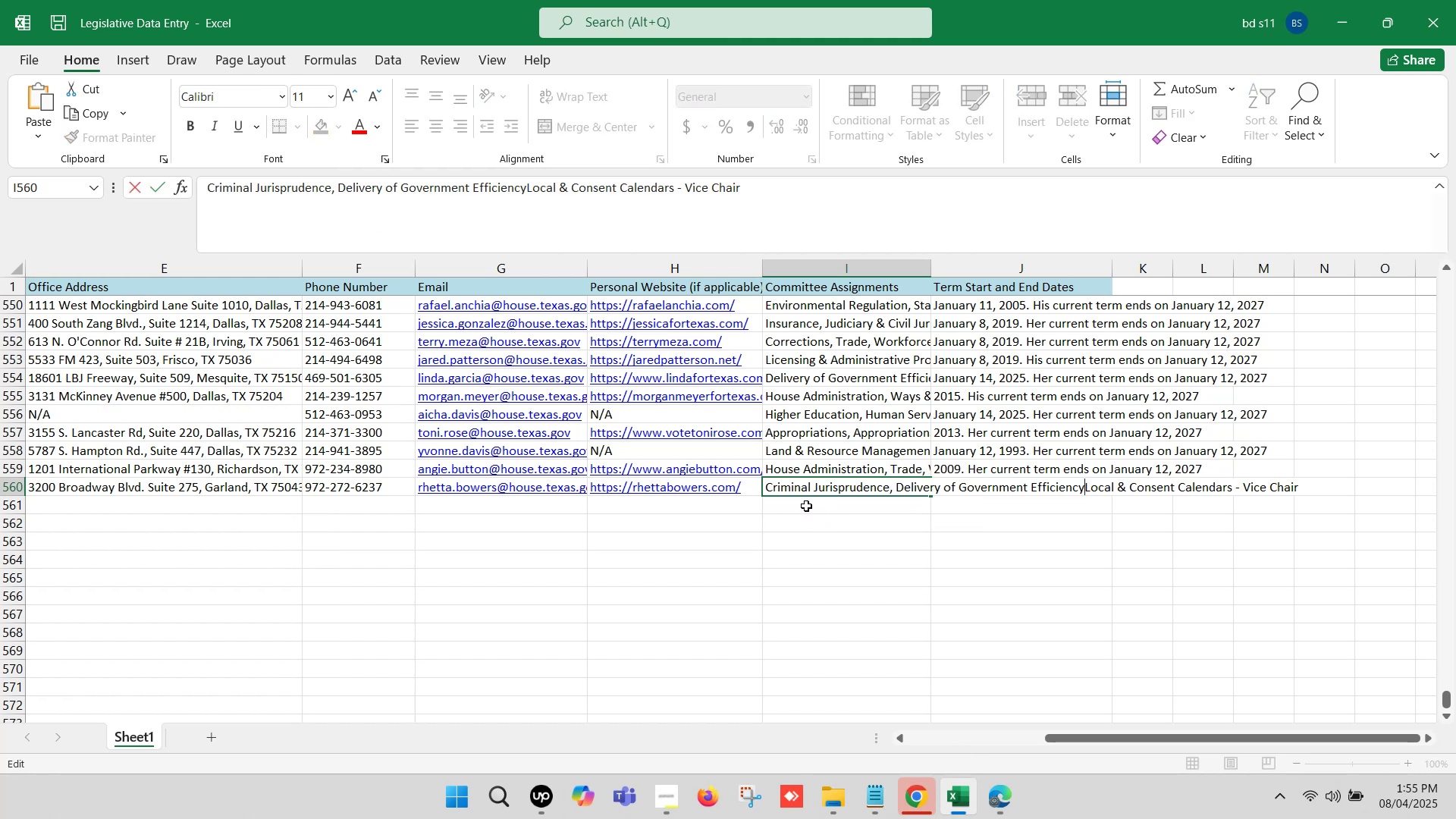 
key(Comma)
 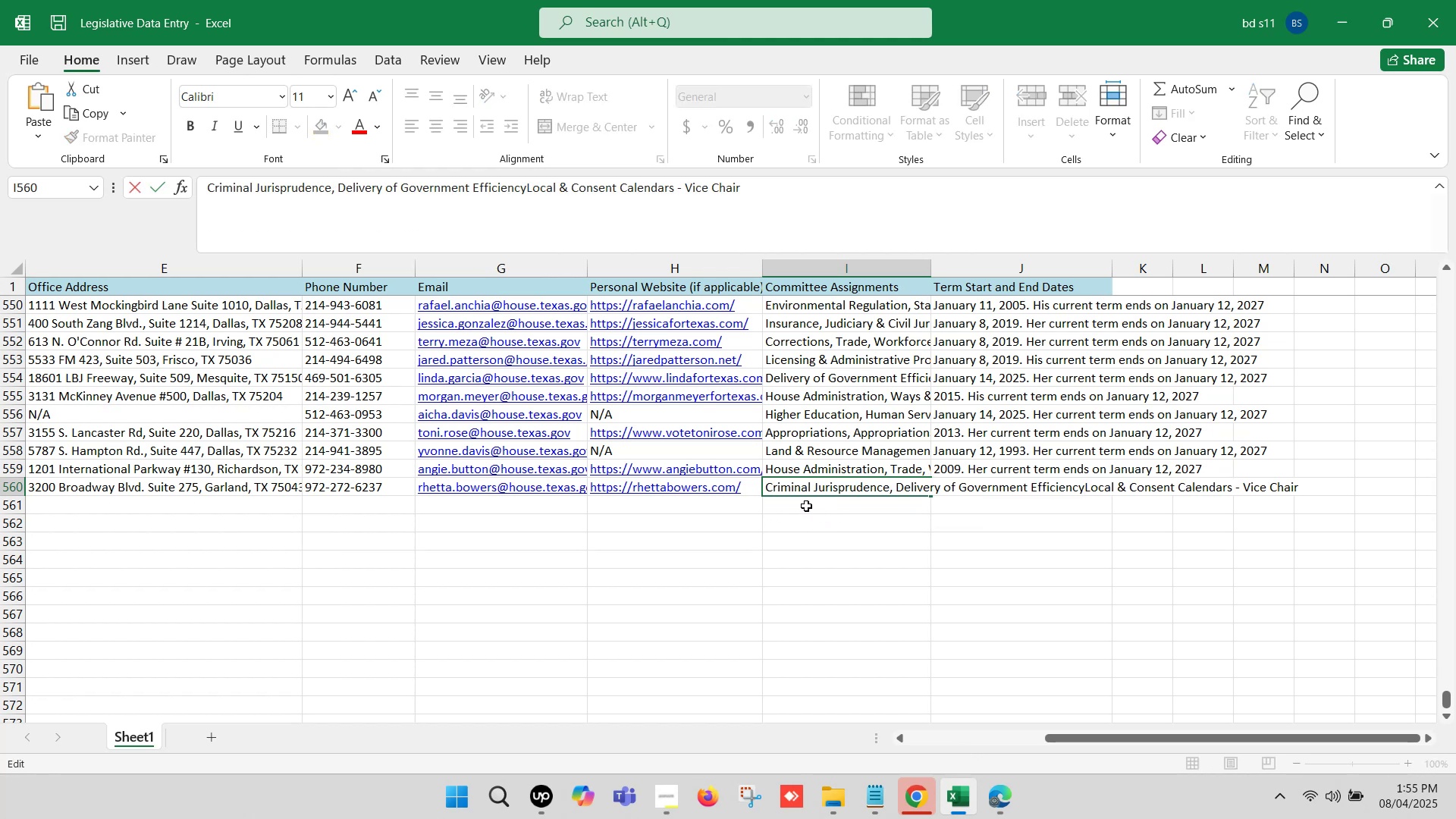 
key(Space)
 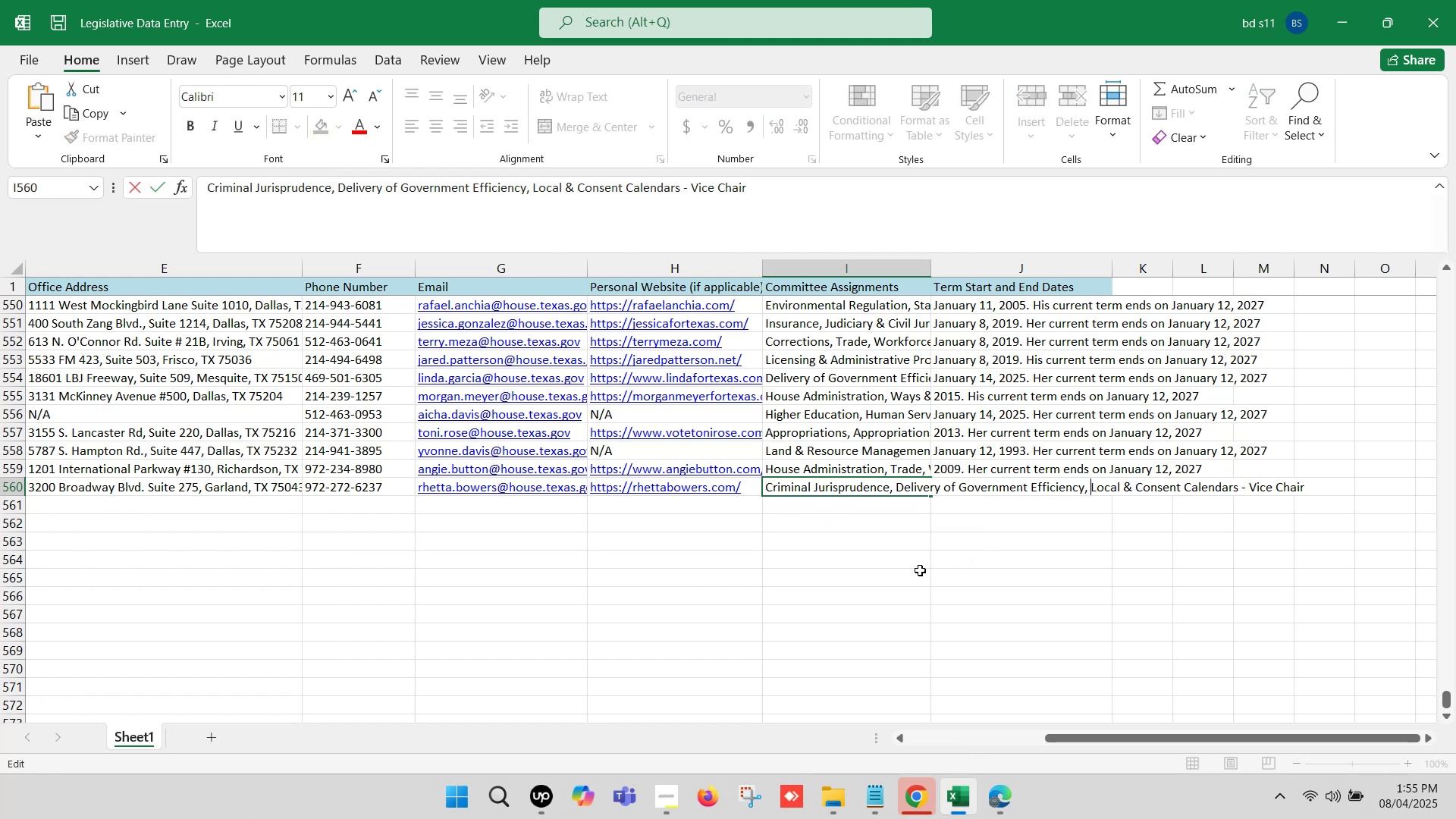 
left_click([920, 570])
 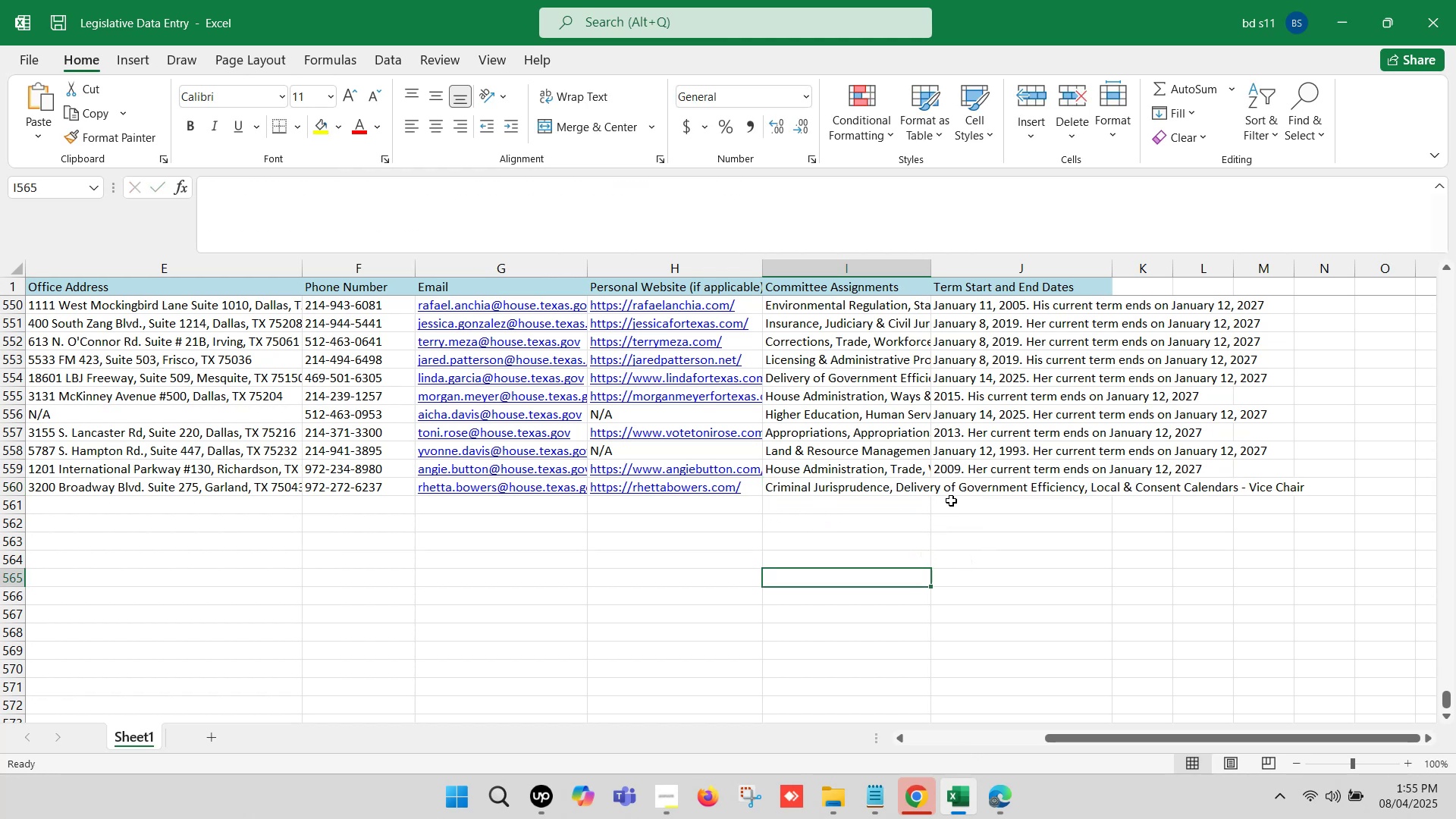 
left_click([955, 496])
 